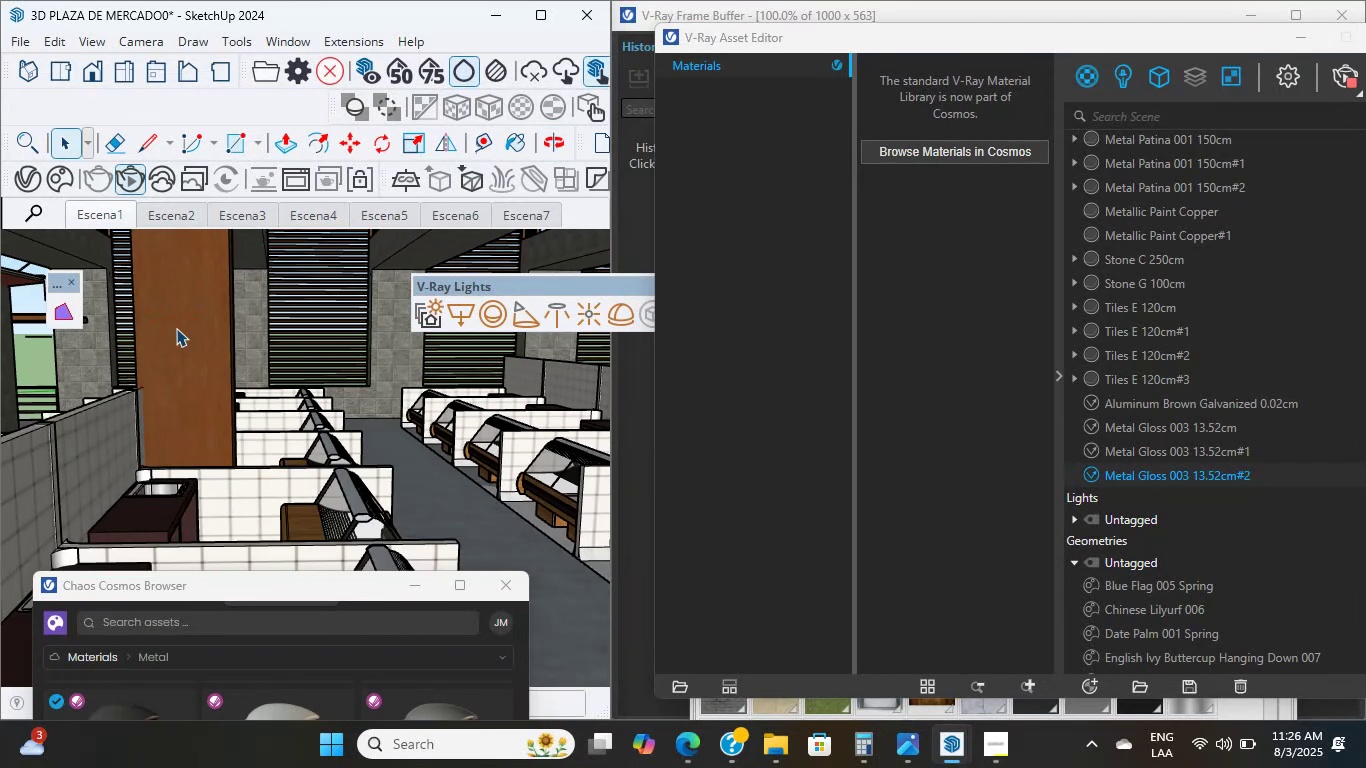 
scroll: coordinate [175, 332], scroll_direction: down, amount: 45.0
 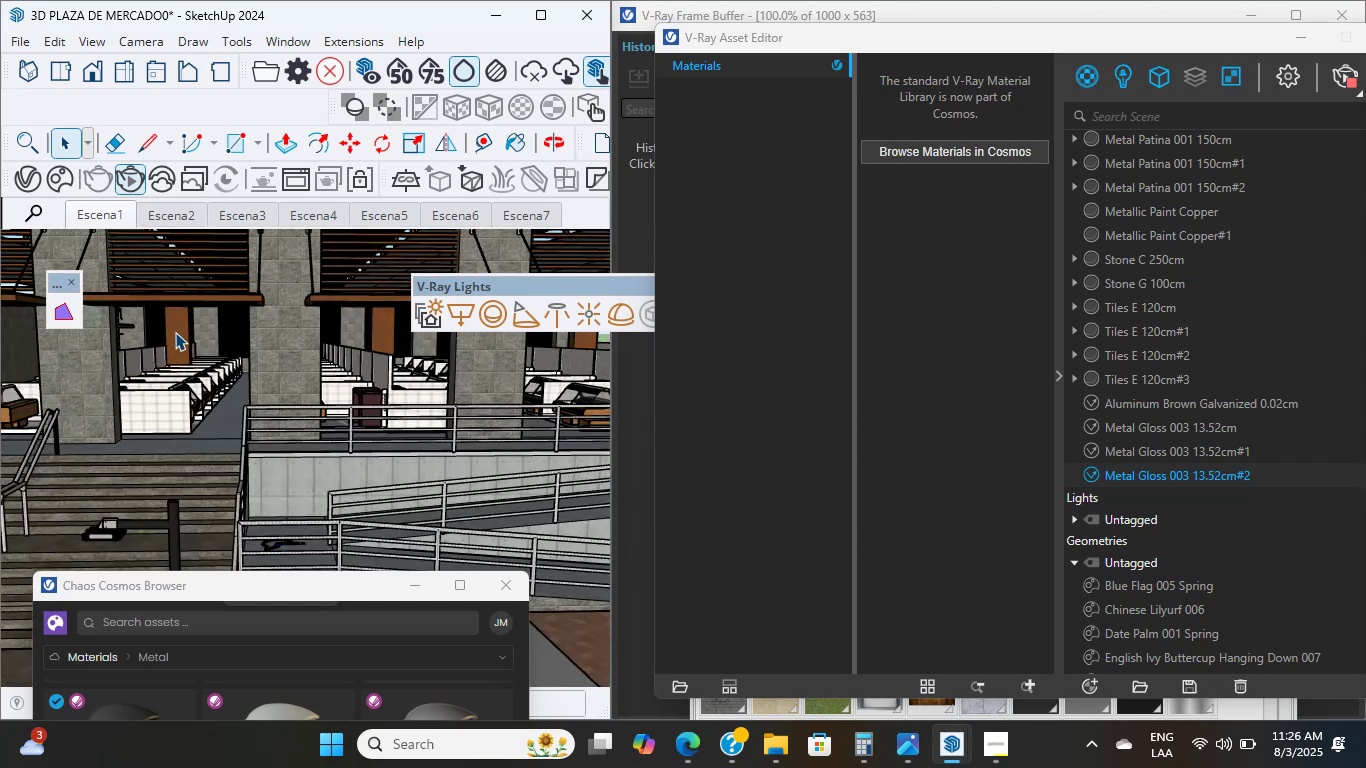 
scroll: coordinate [336, 411], scroll_direction: up, amount: 6.0
 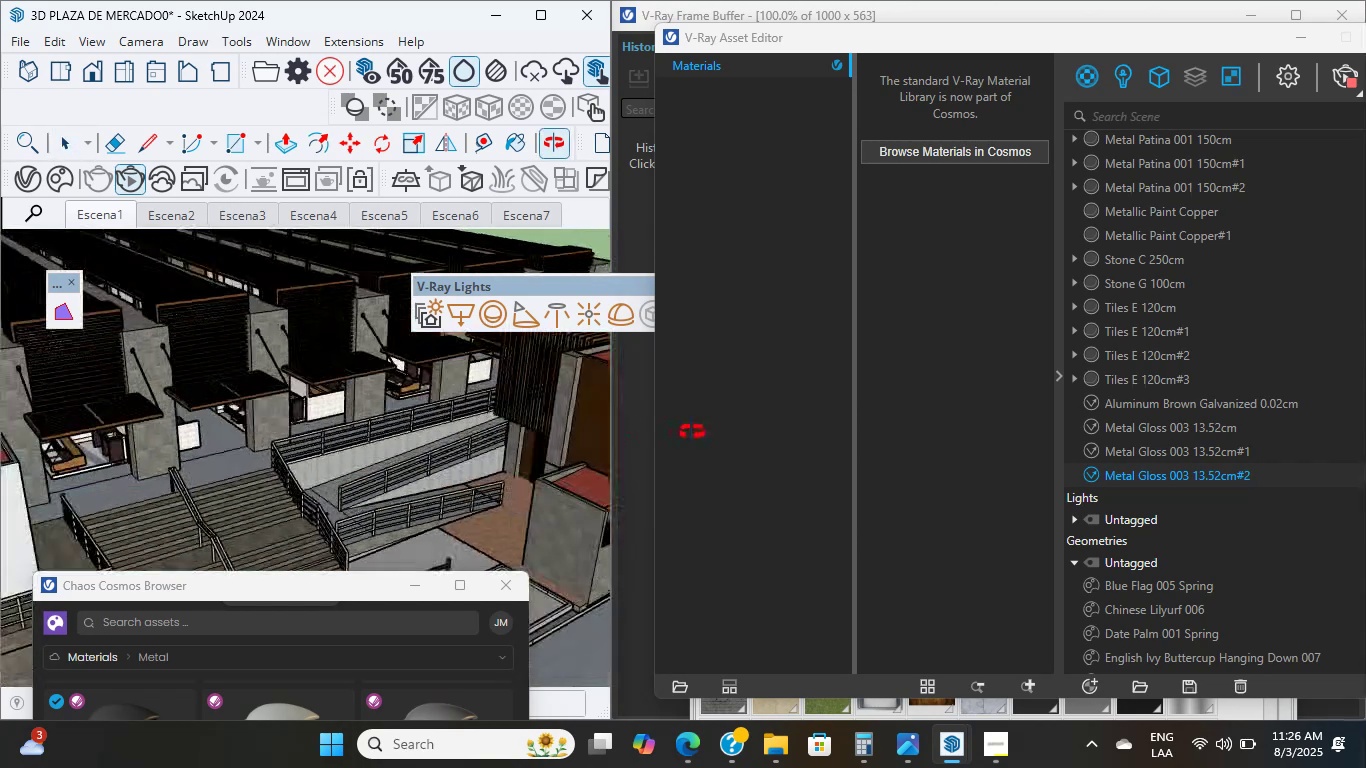 
scroll: coordinate [88, 427], scroll_direction: down, amount: 26.0
 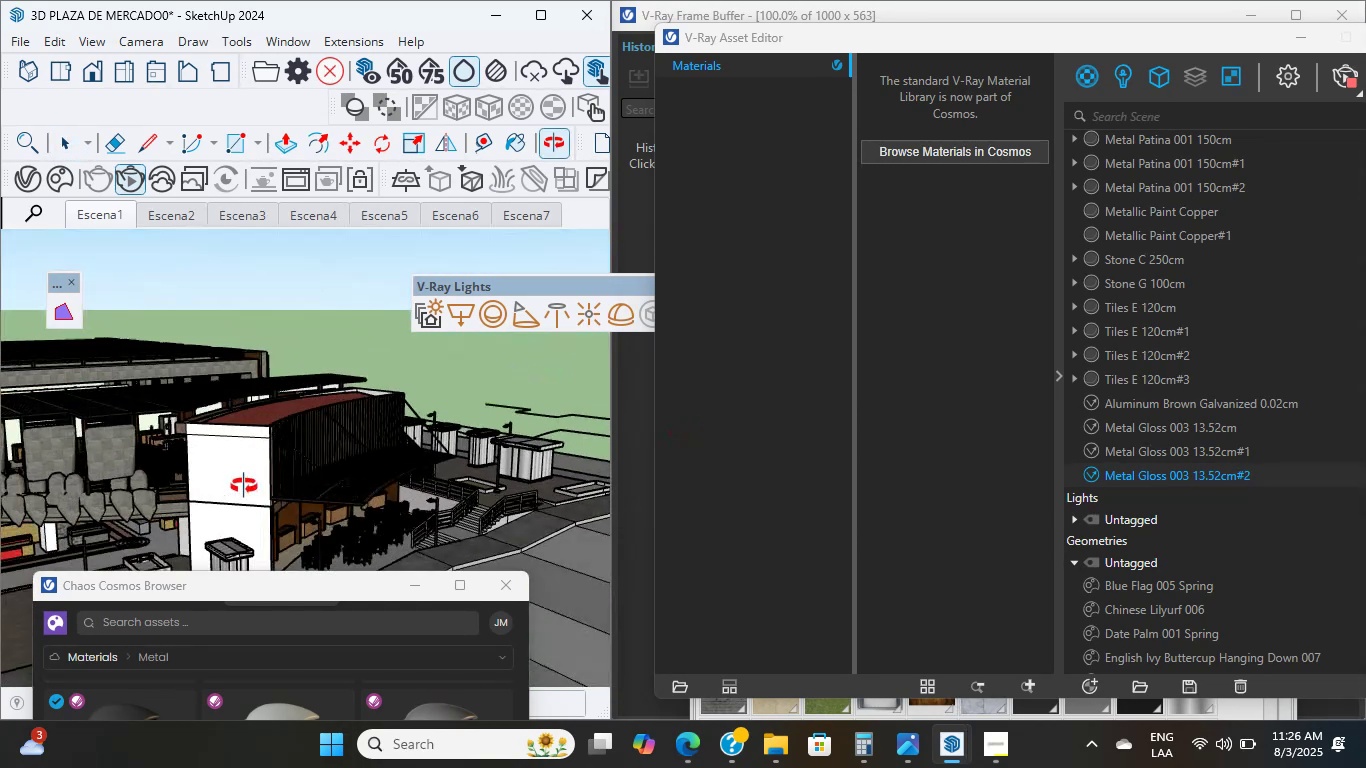 
scroll: coordinate [28, 499], scroll_direction: up, amount: 42.0
 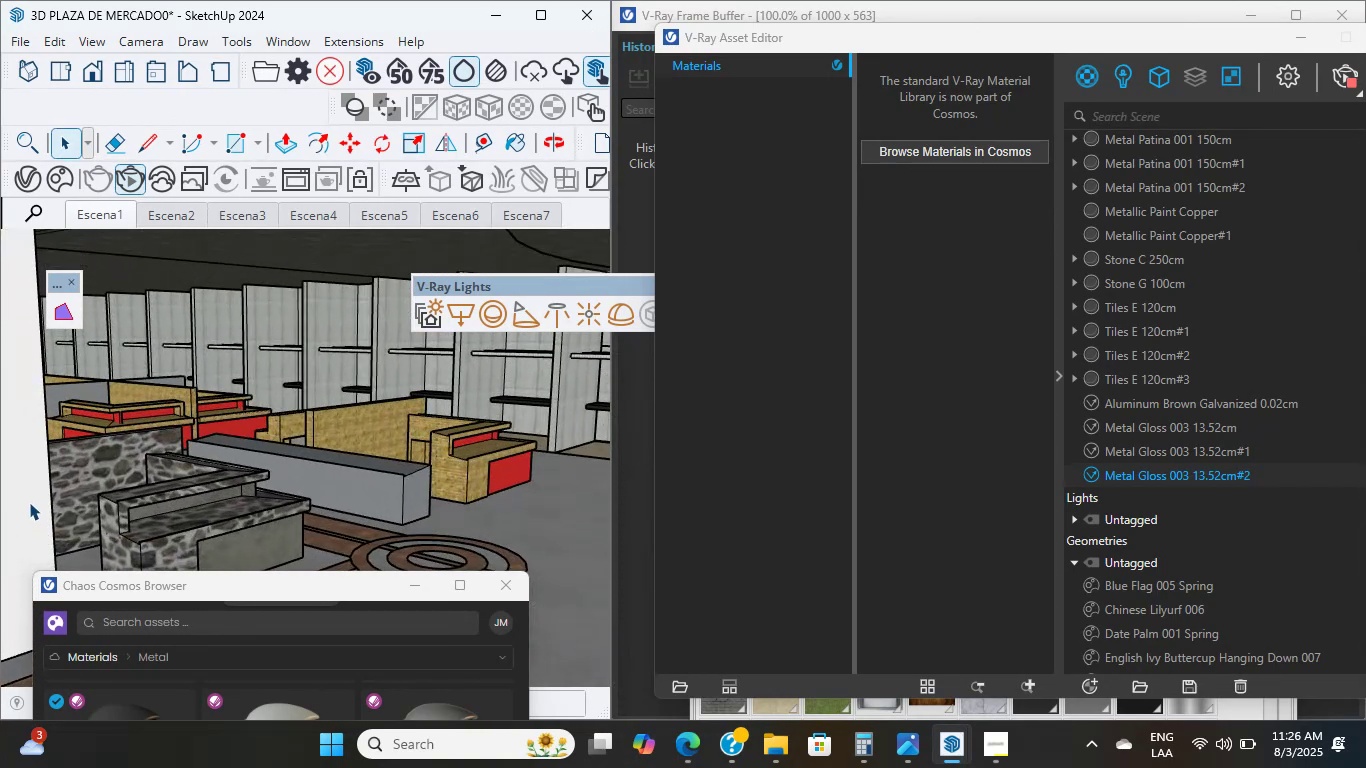 
double_click([28, 499])
 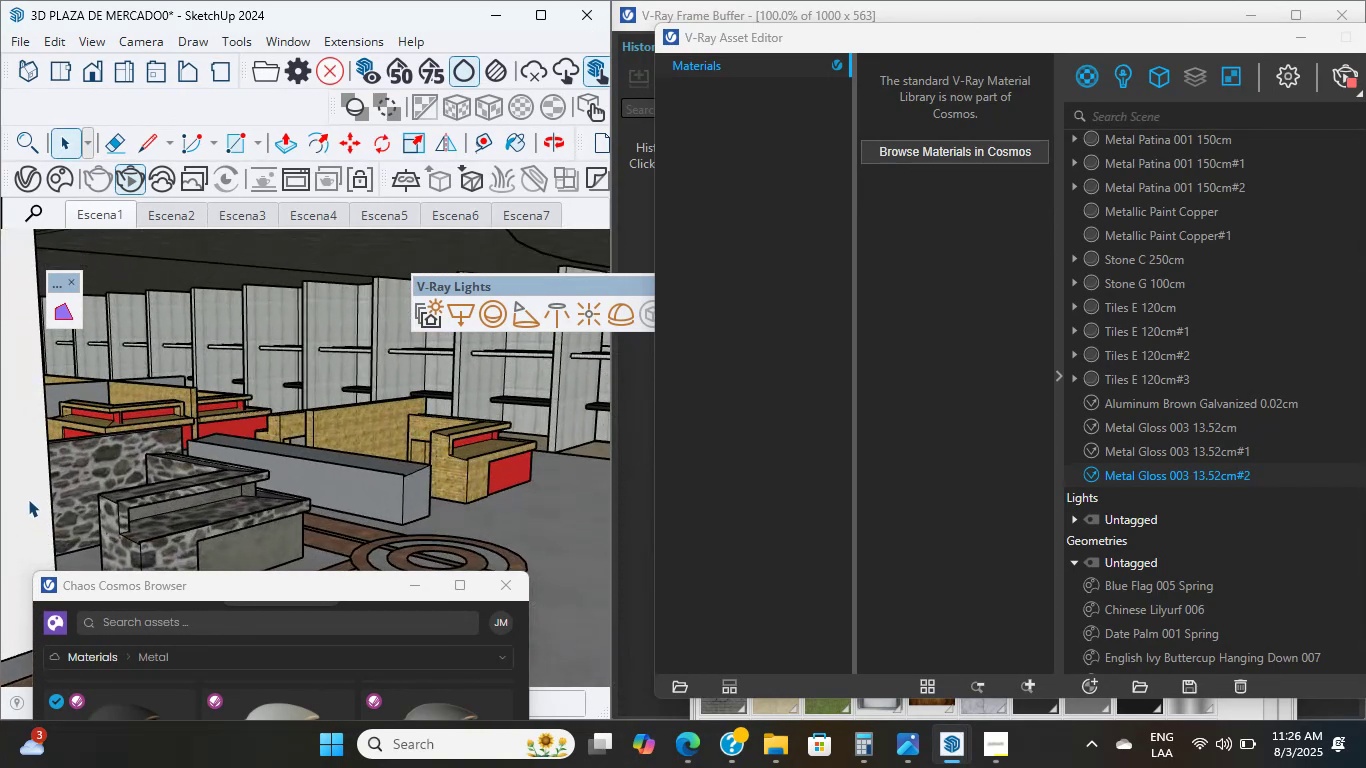 
scroll: coordinate [28, 499], scroll_direction: down, amount: 1.0
 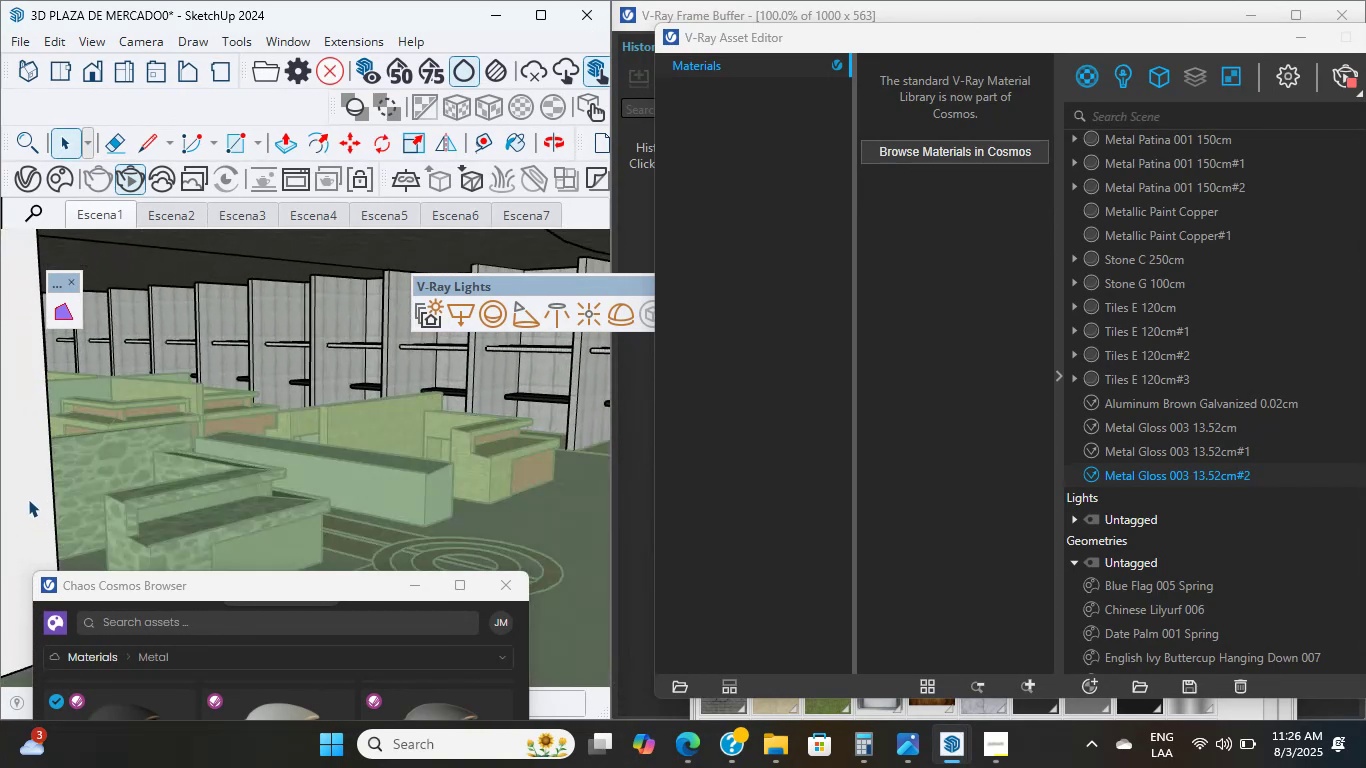 
hold_key(key=ShiftLeft, duration=0.8)
 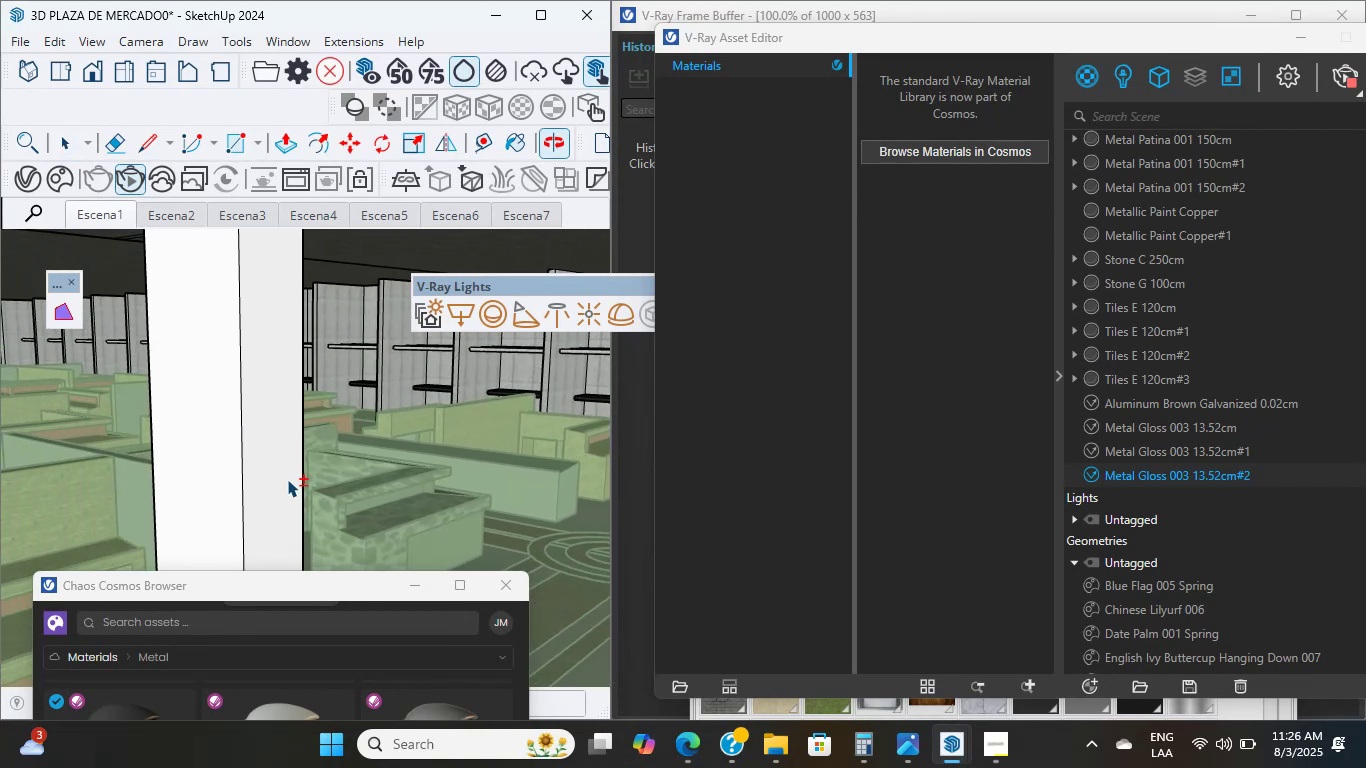 
scroll: coordinate [230, 479], scroll_direction: up, amount: 6.0
 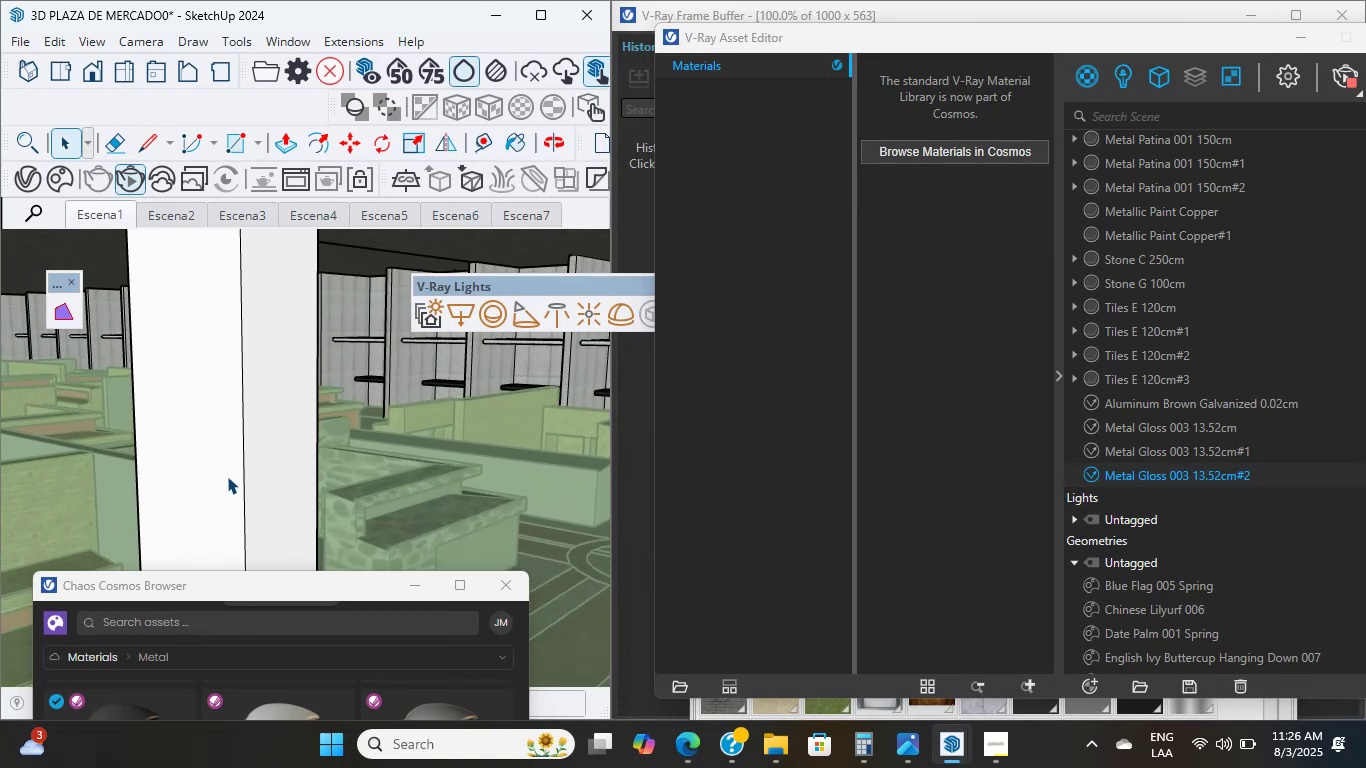 
double_click([227, 476])
 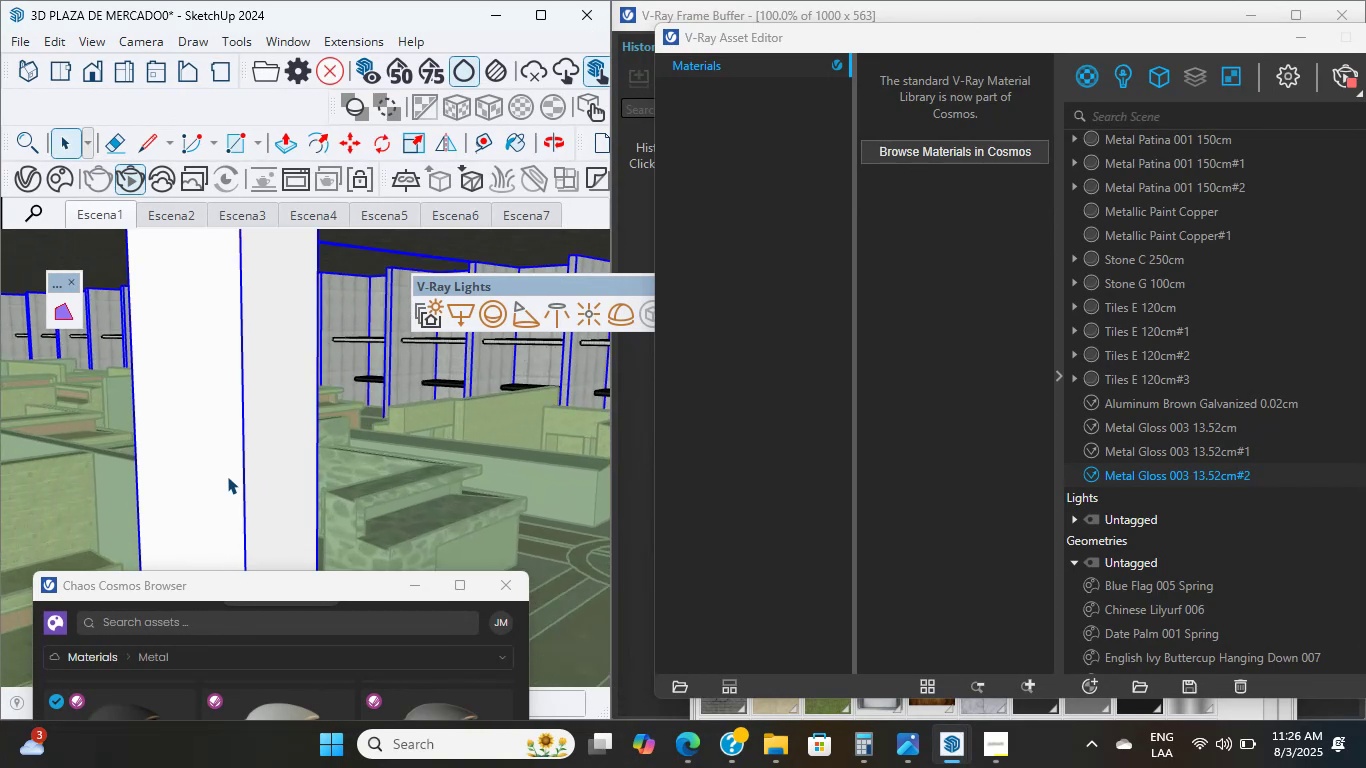 
scroll: coordinate [227, 476], scroll_direction: up, amount: 4.0
 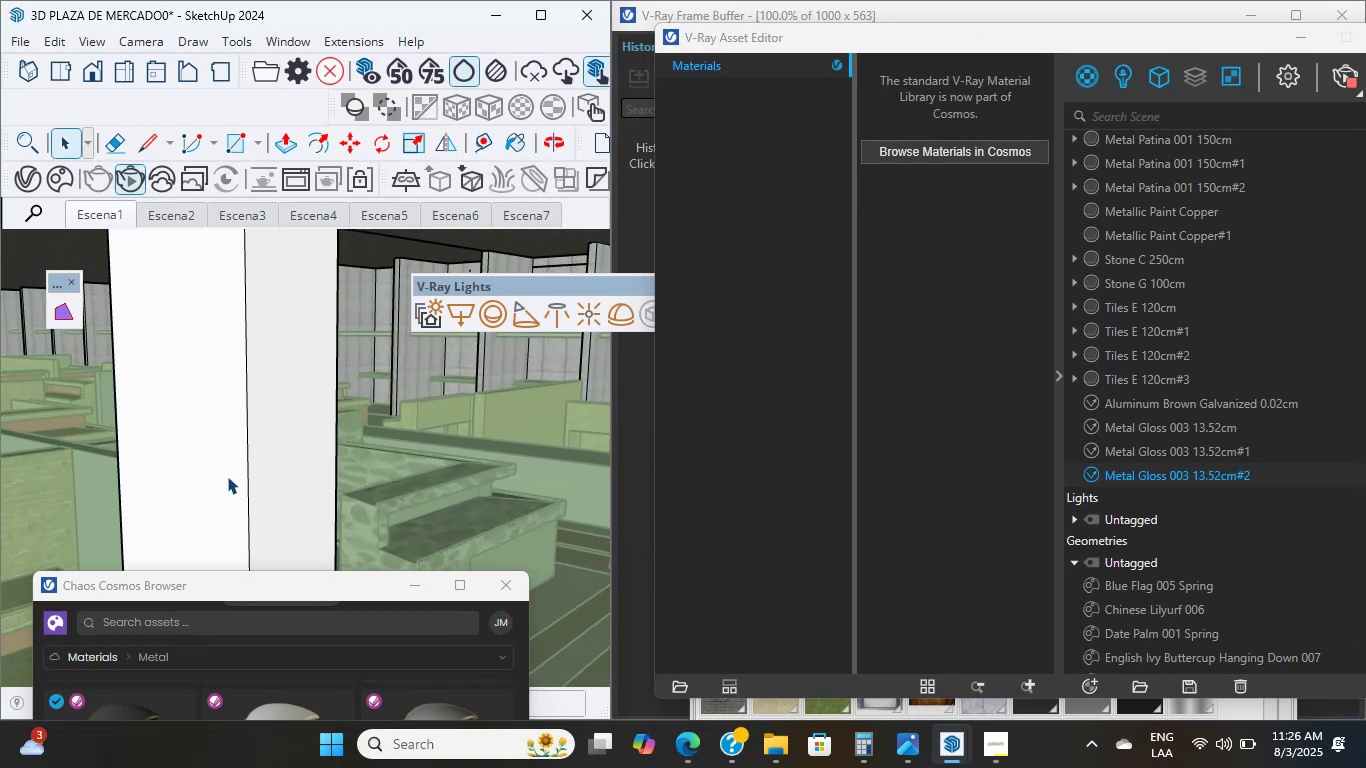 
double_click([227, 476])
 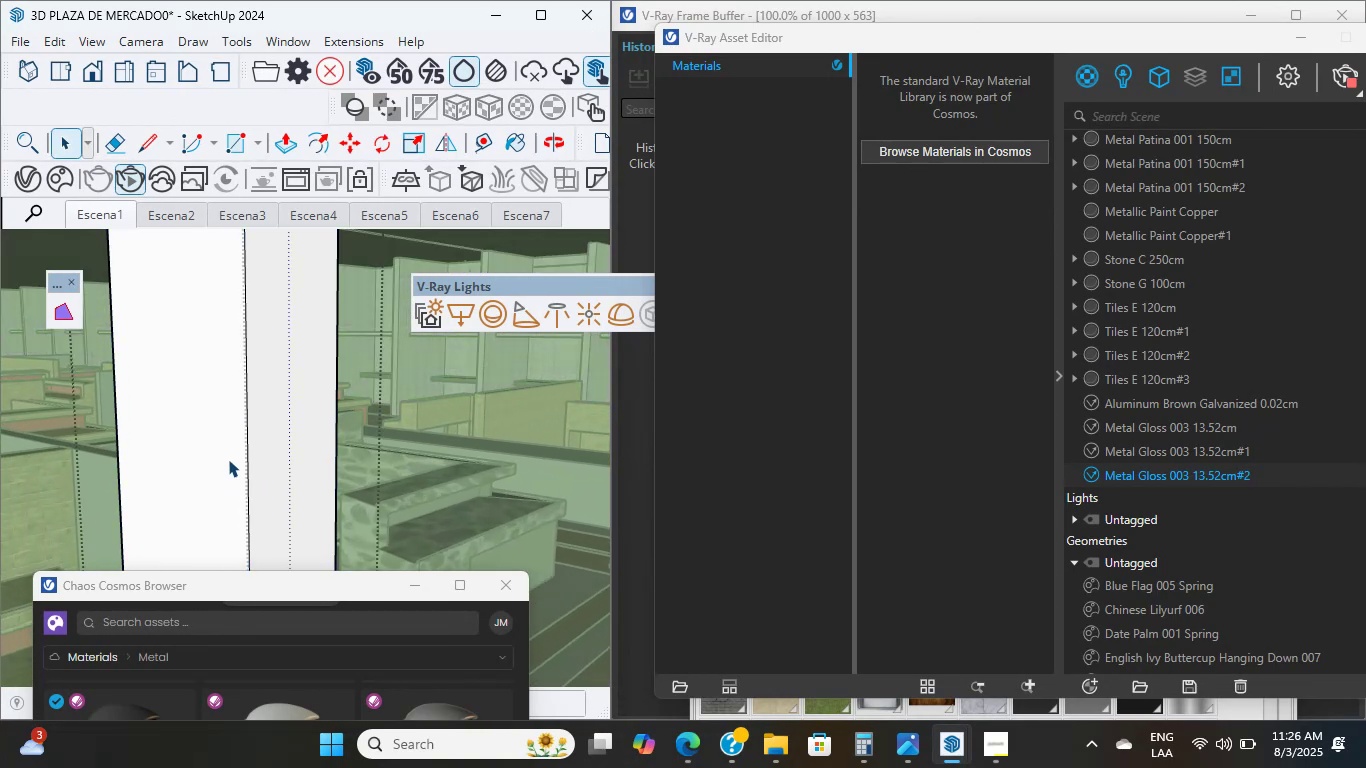 
left_click([230, 453])
 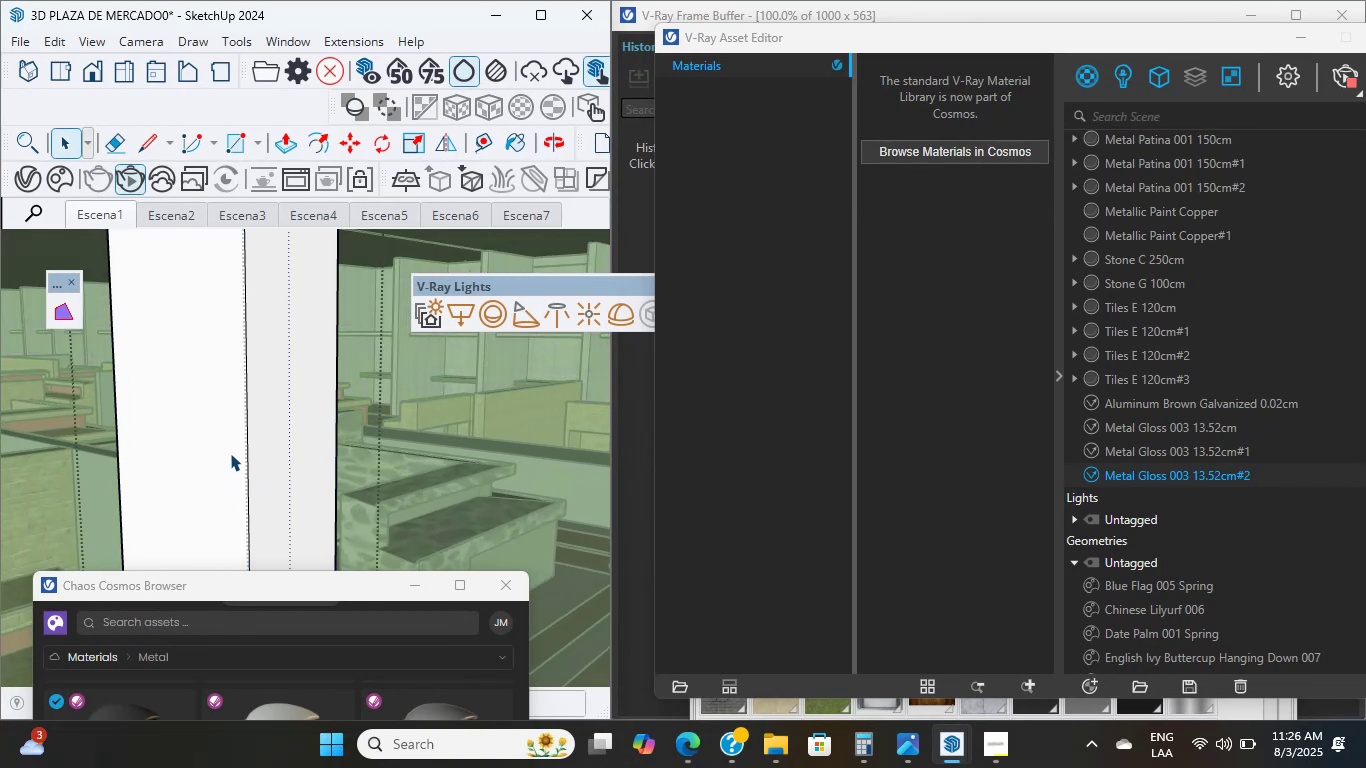 
double_click([230, 453])
 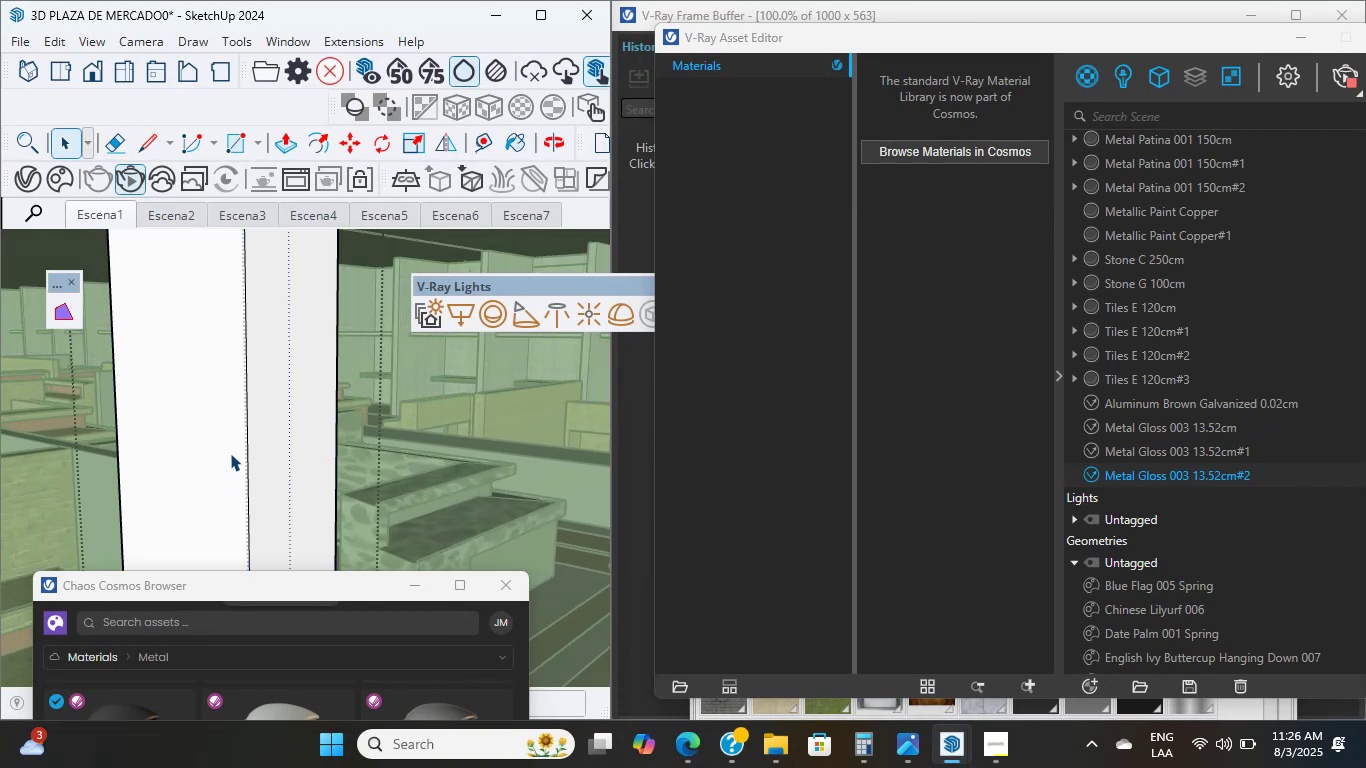 
triple_click([230, 453])
 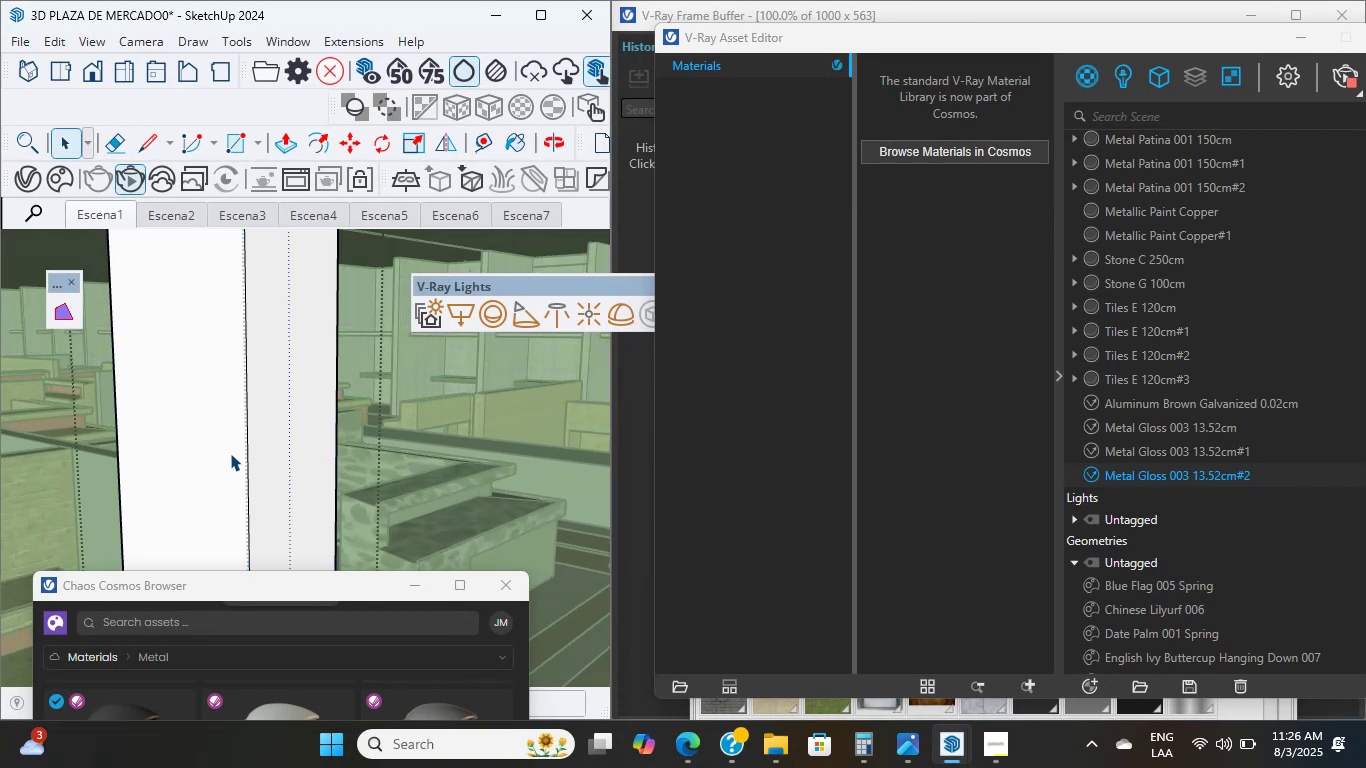 
triple_click([230, 453])
 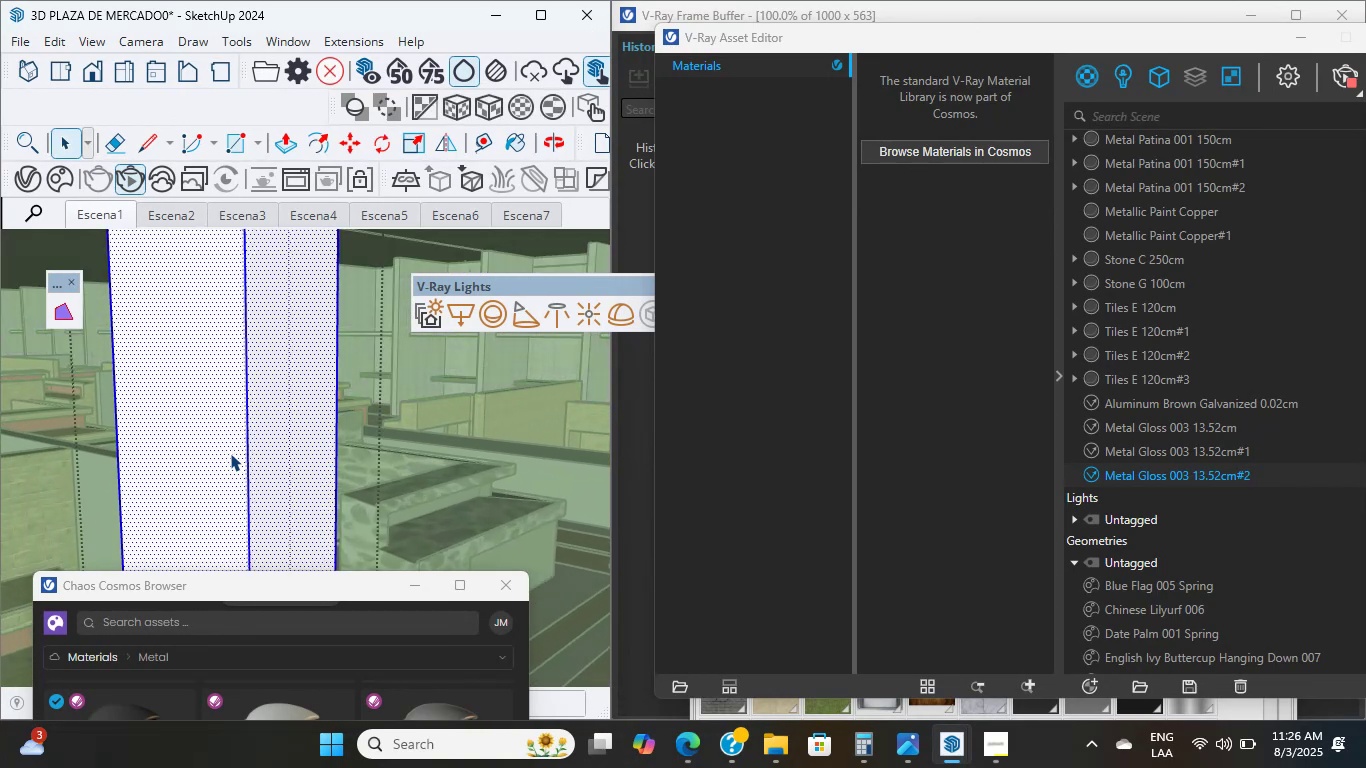 
triple_click([230, 453])
 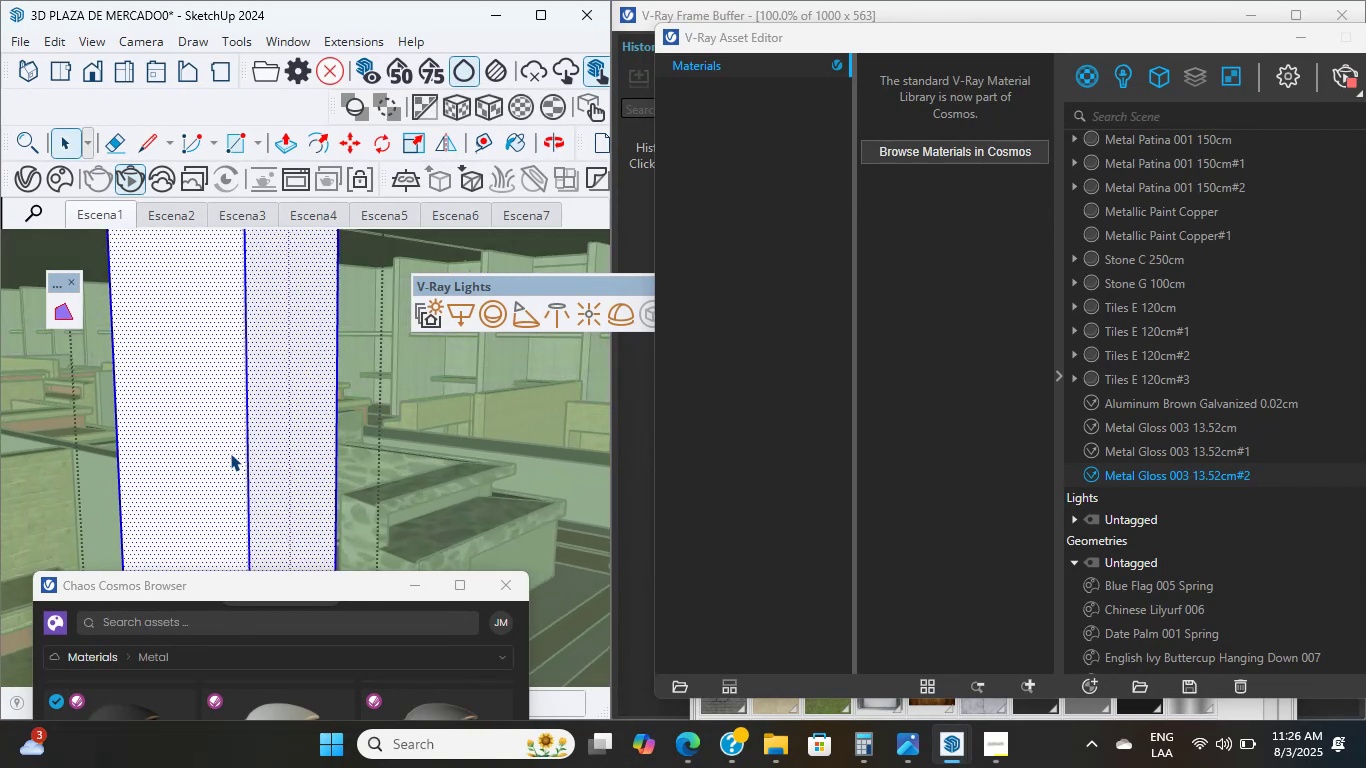 
triple_click([230, 453])
 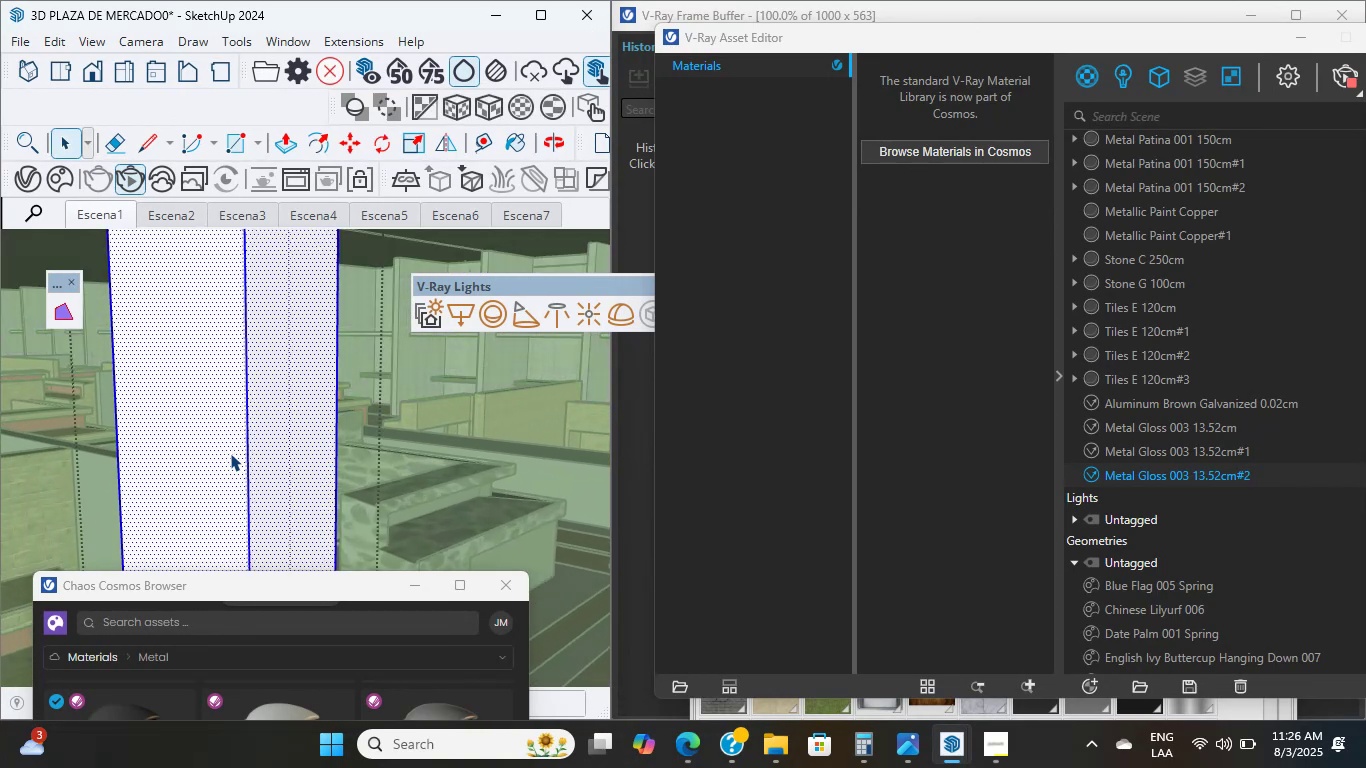 
triple_click([230, 453])
 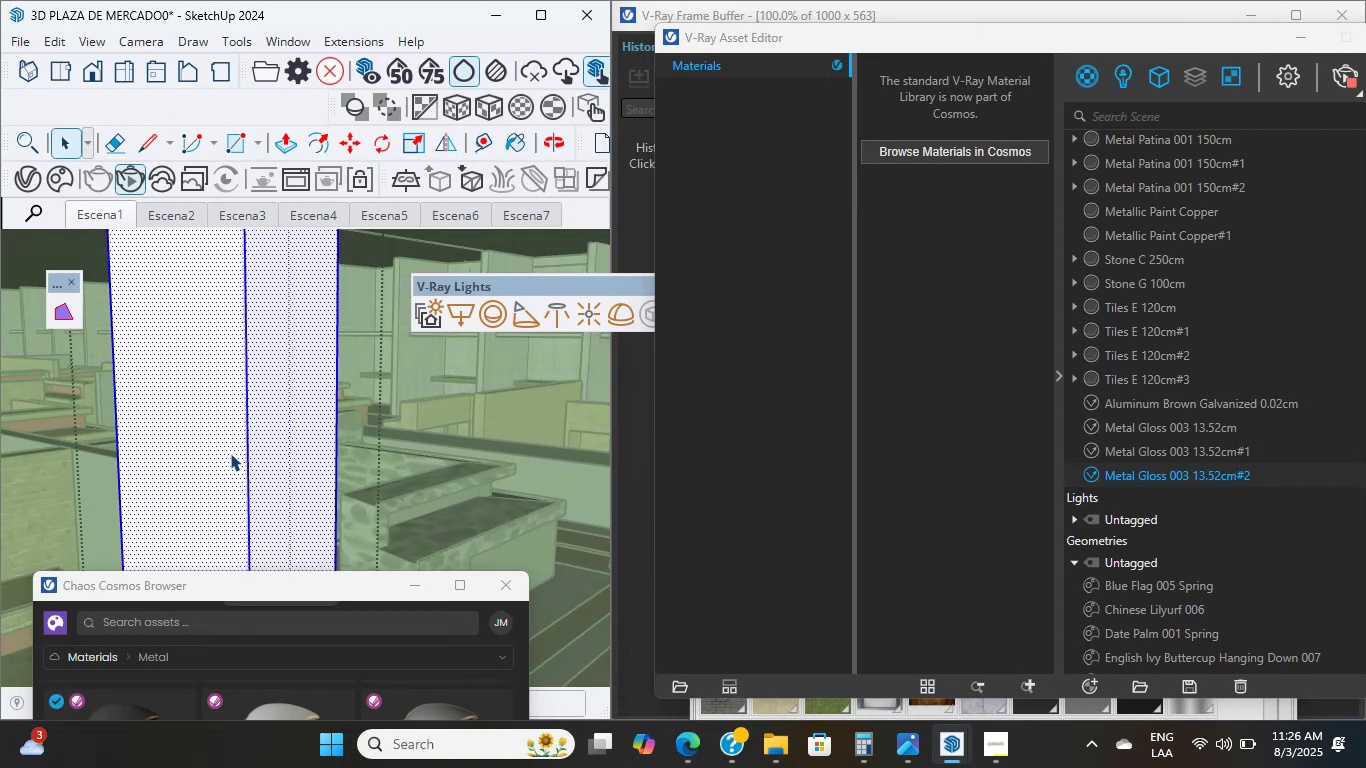 
triple_click([230, 453])
 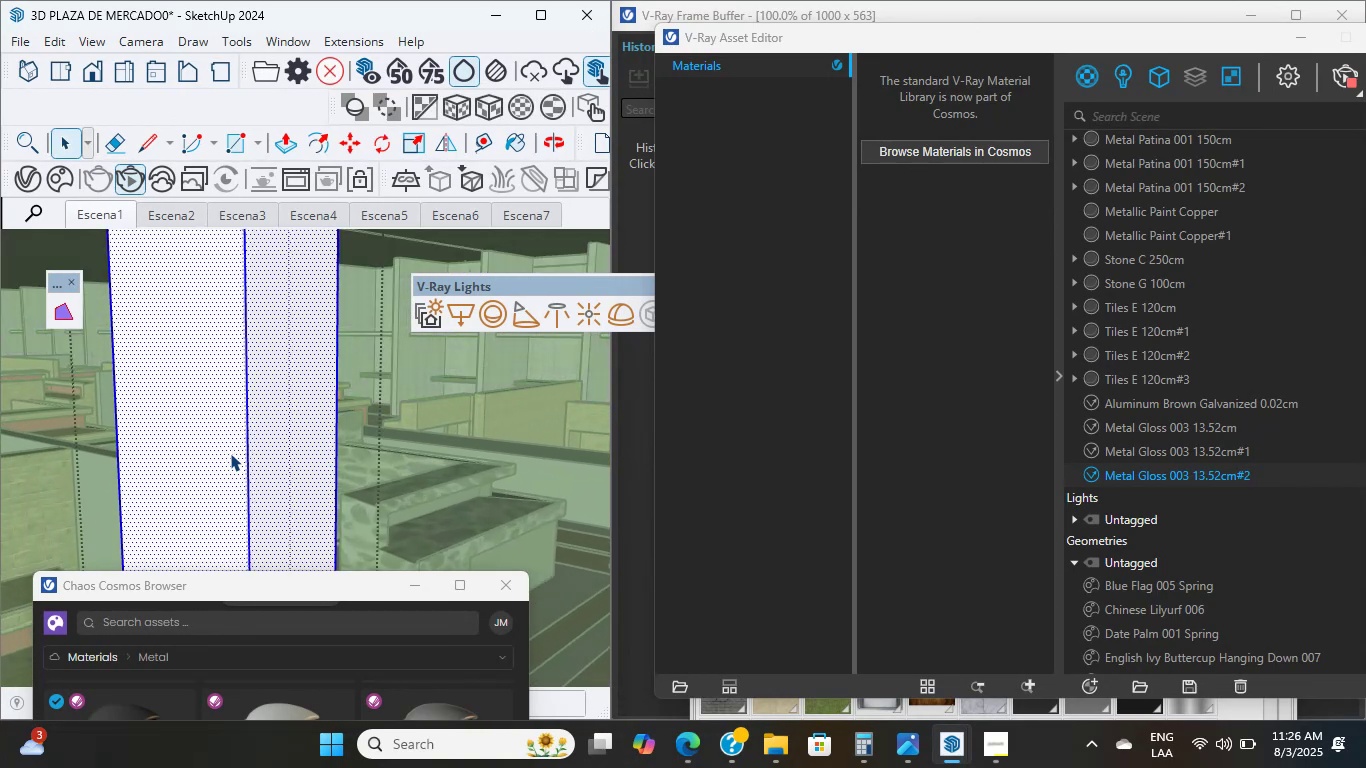 
triple_click([230, 453])
 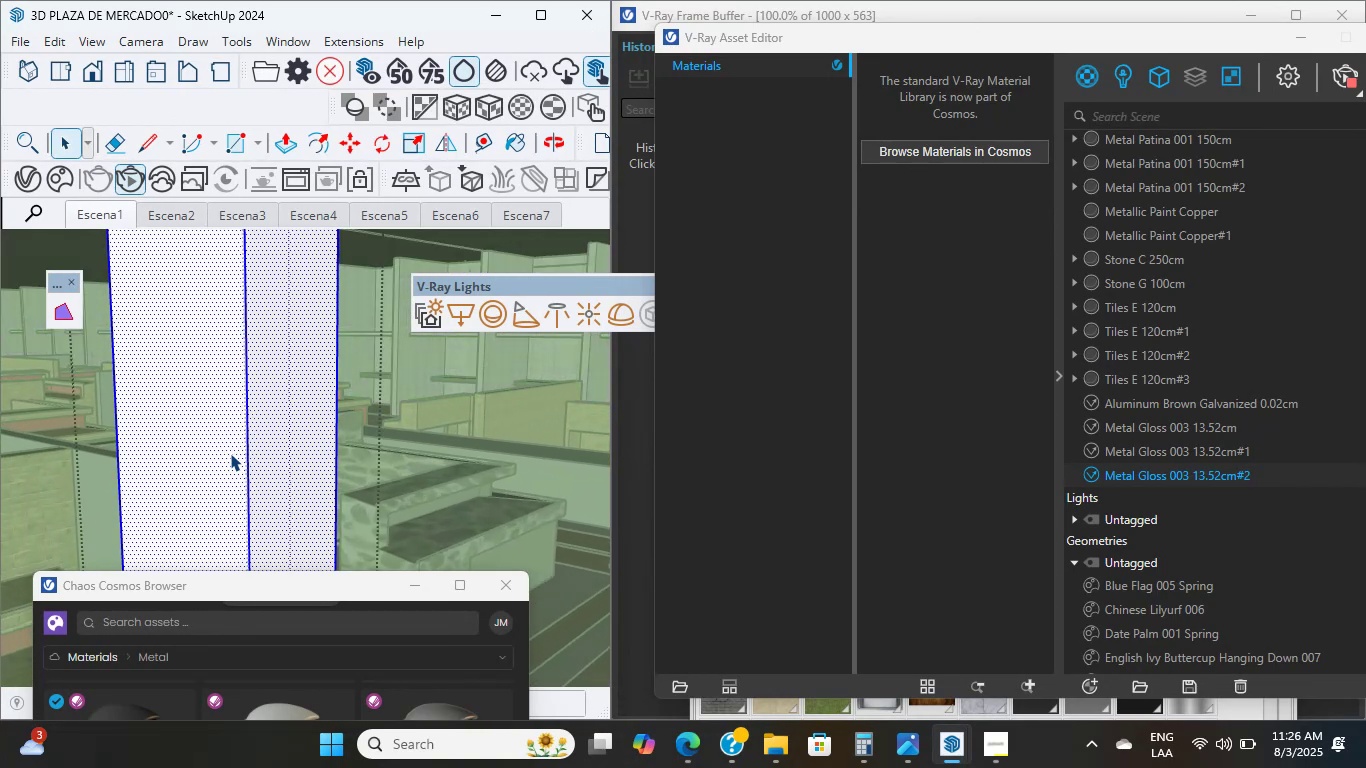 
triple_click([230, 453])
 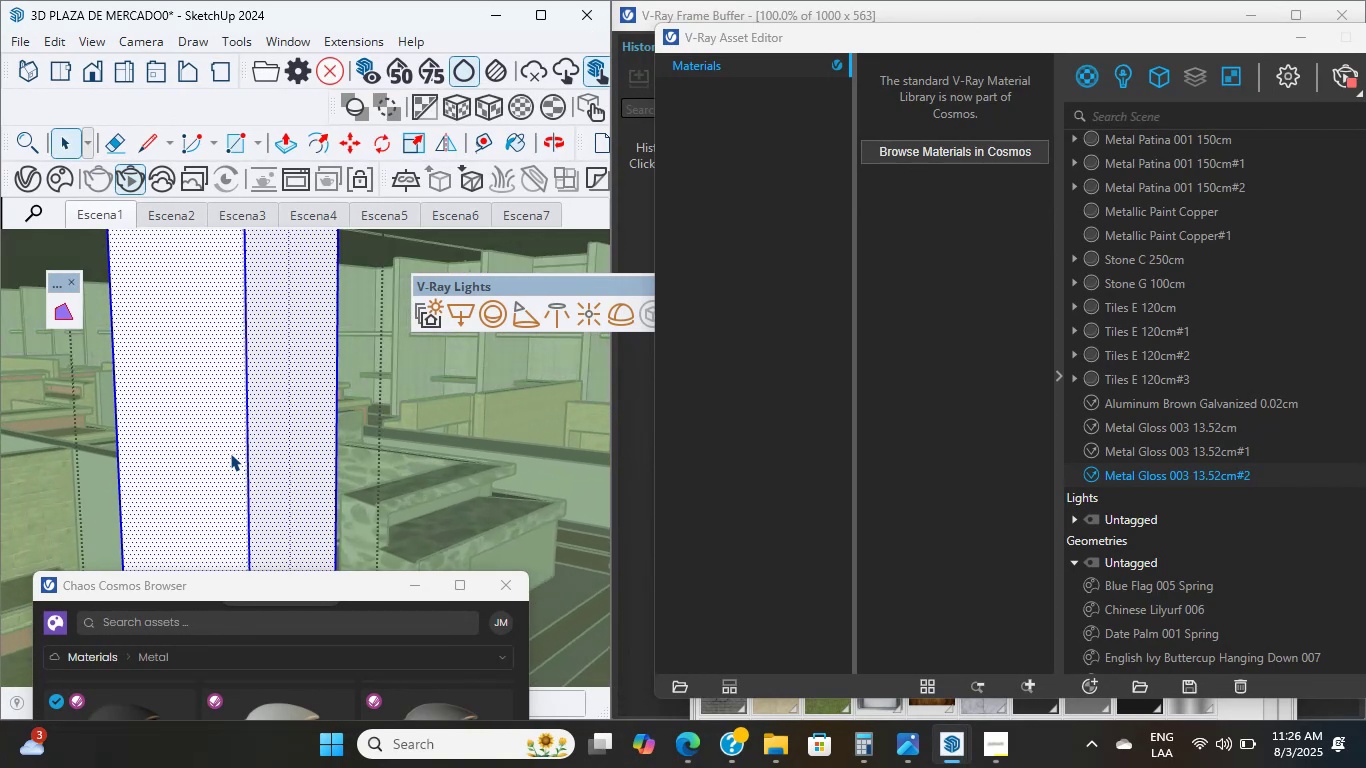 
triple_click([230, 453])
 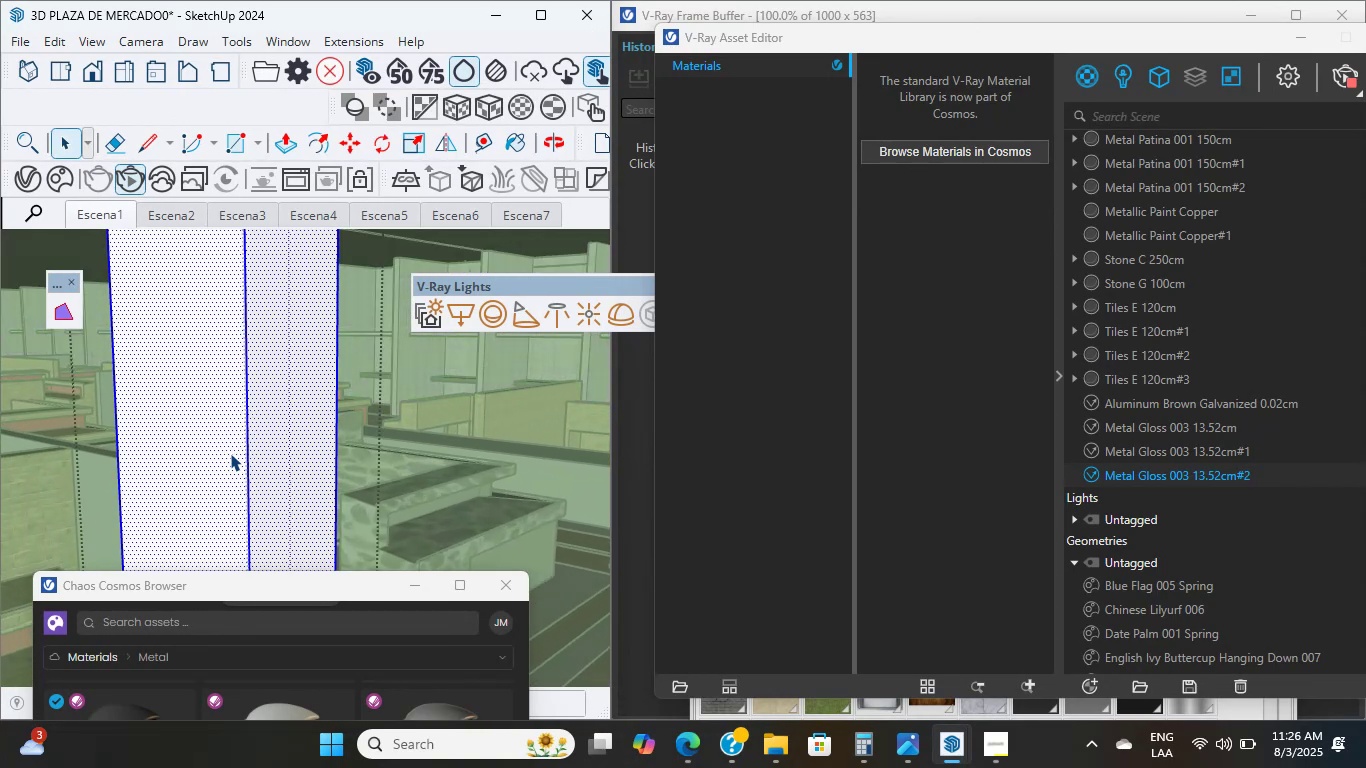 
triple_click([230, 453])
 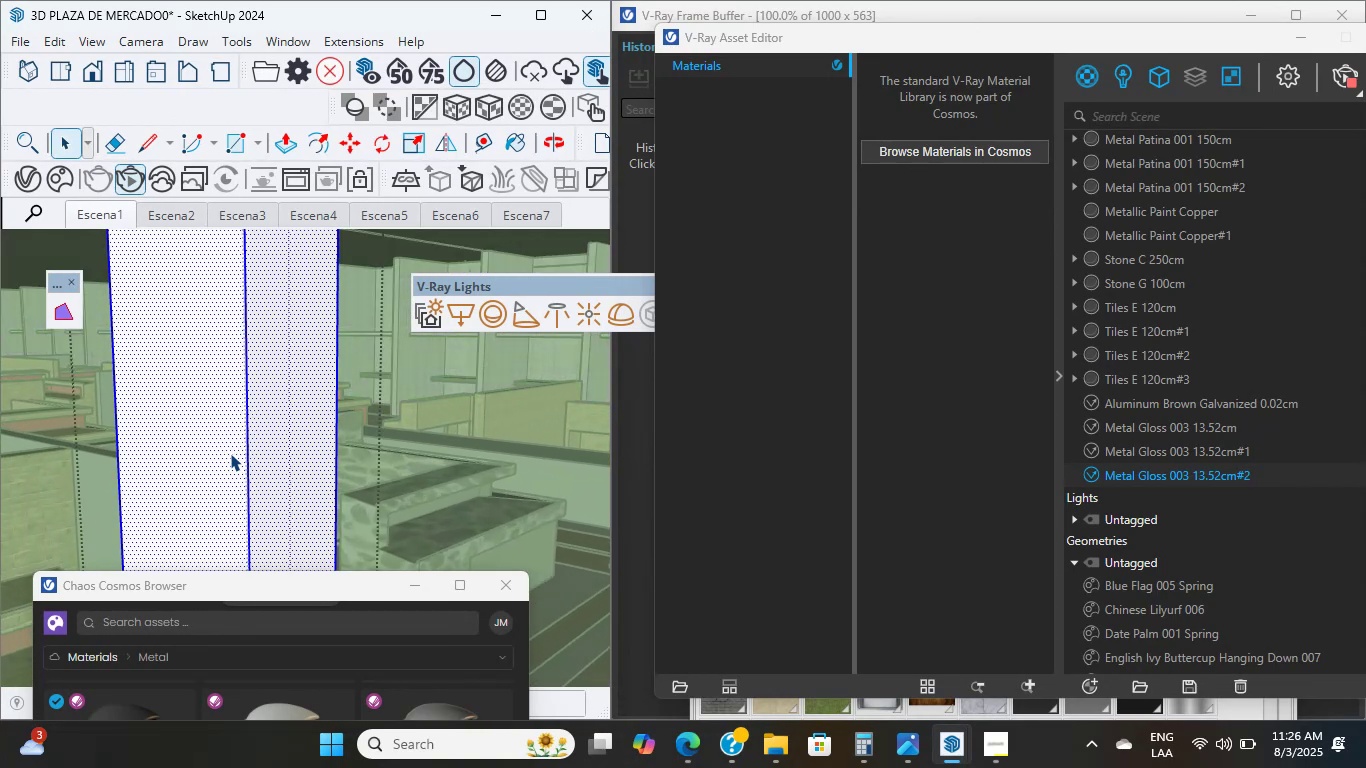 
triple_click([230, 453])
 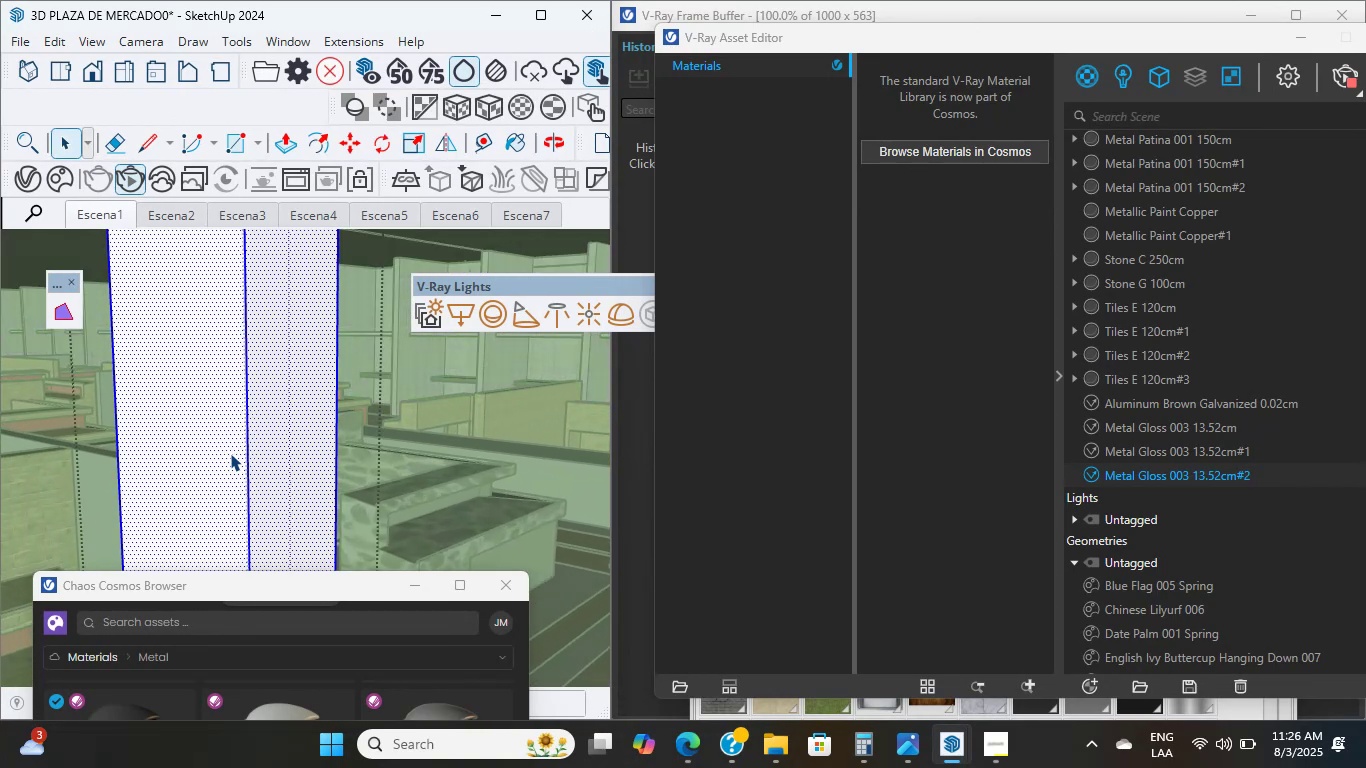 
triple_click([230, 453])
 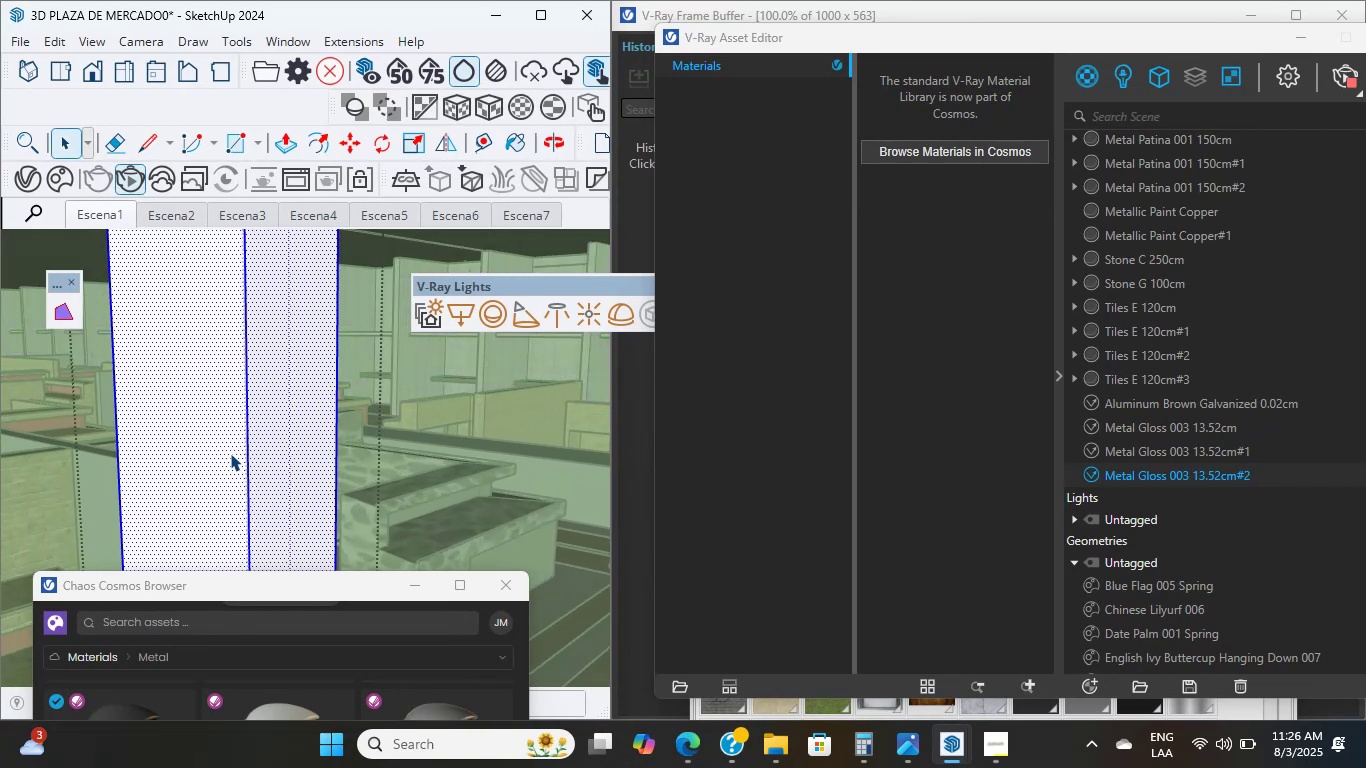 
triple_click([230, 453])
 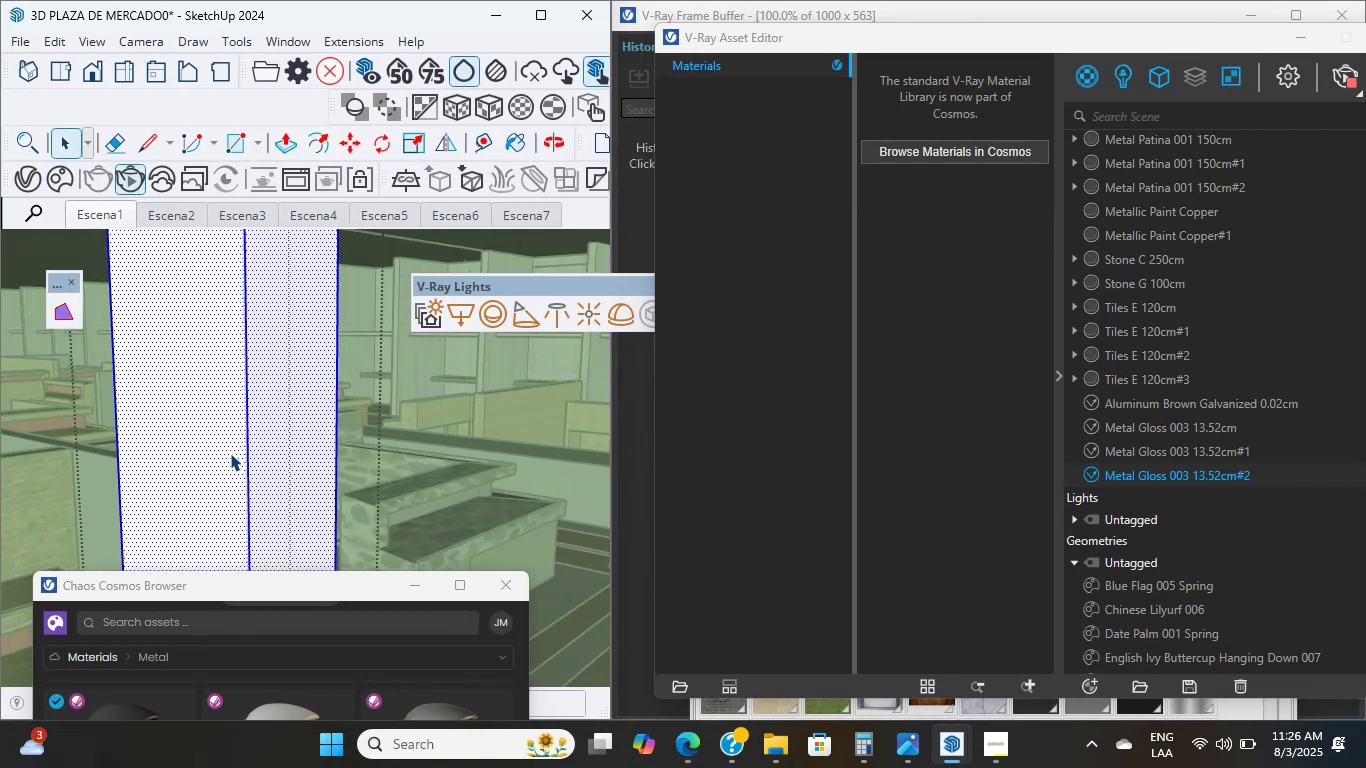 
triple_click([230, 453])
 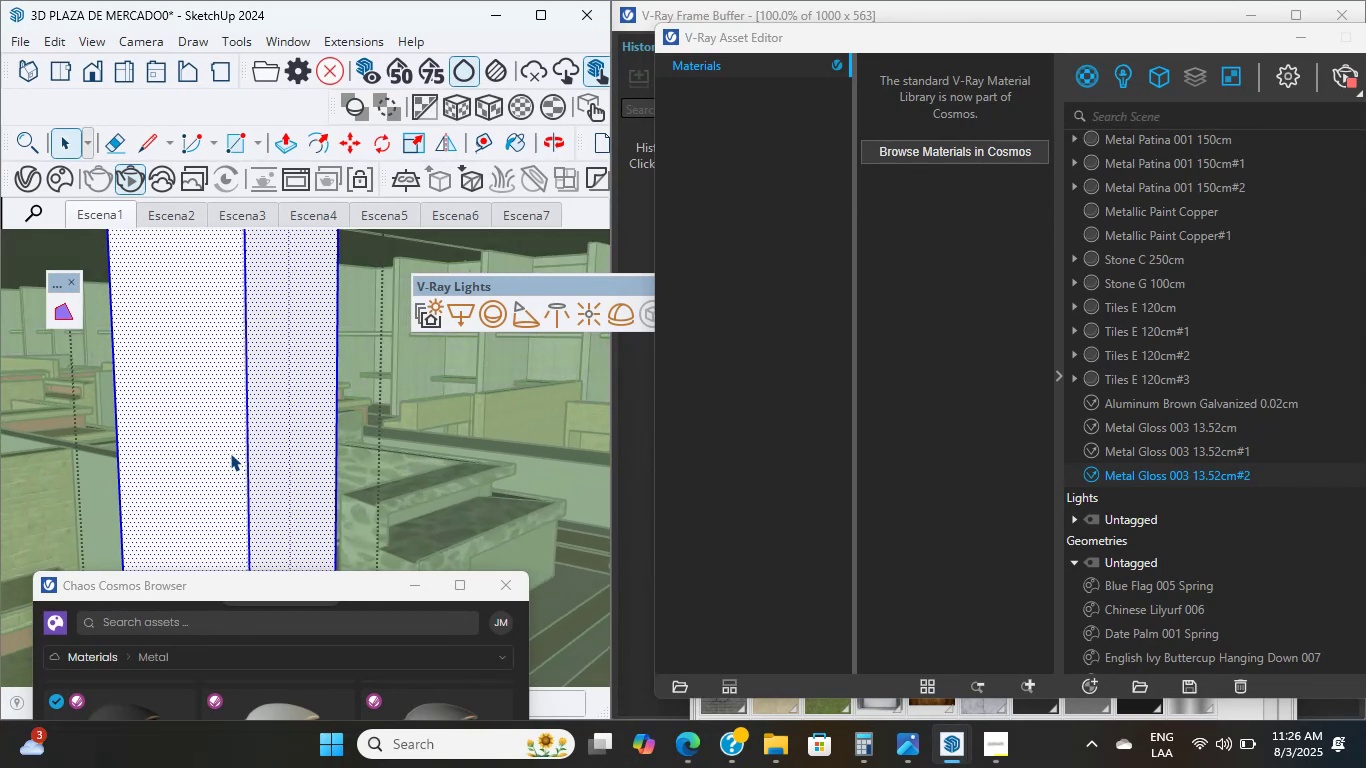 
triple_click([230, 453])
 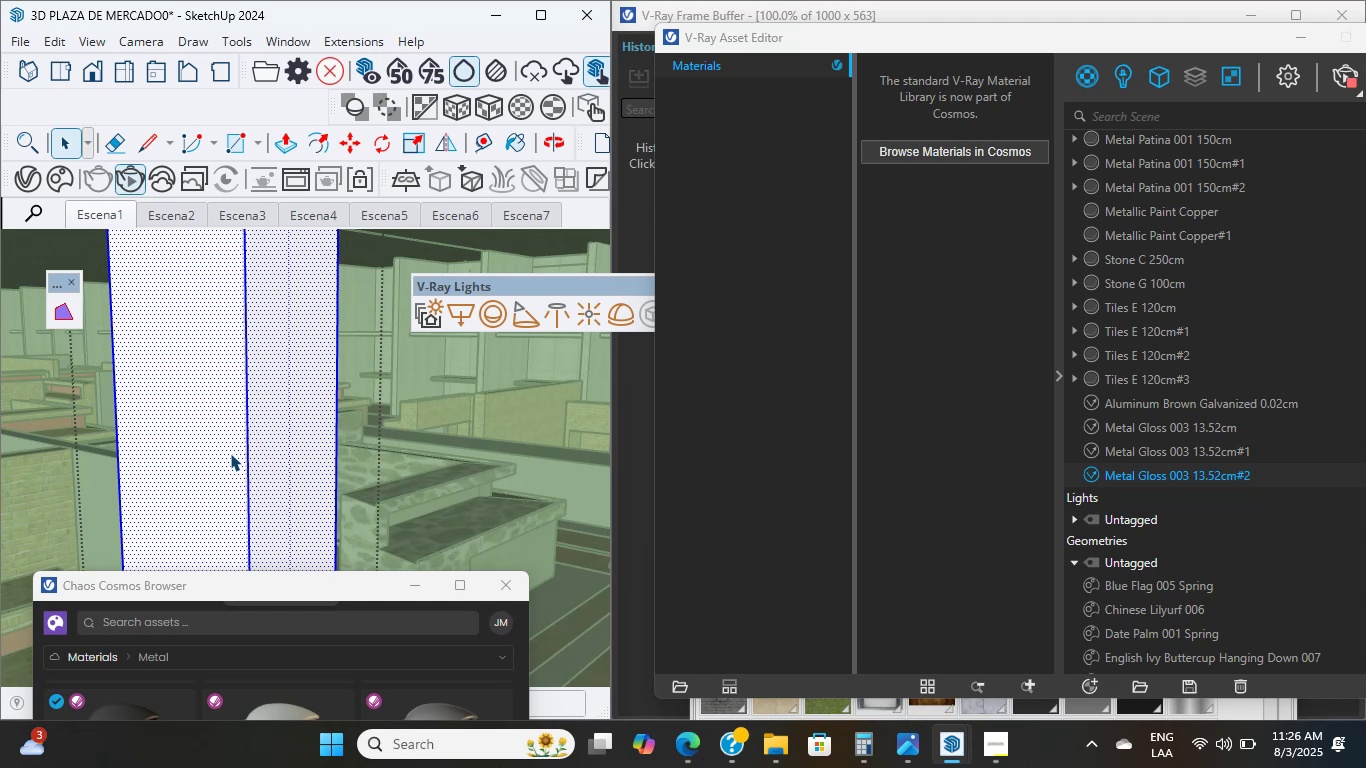 
triple_click([230, 453])
 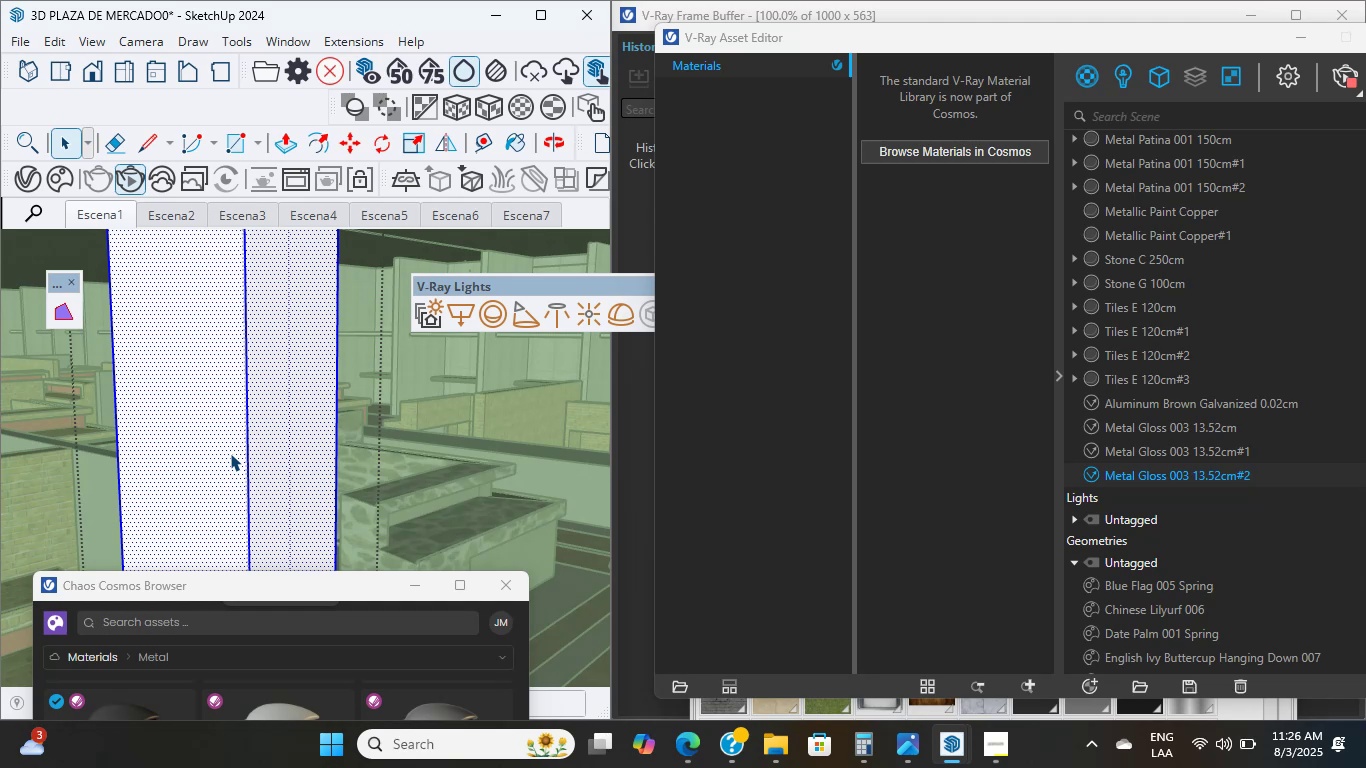 
triple_click([230, 453])
 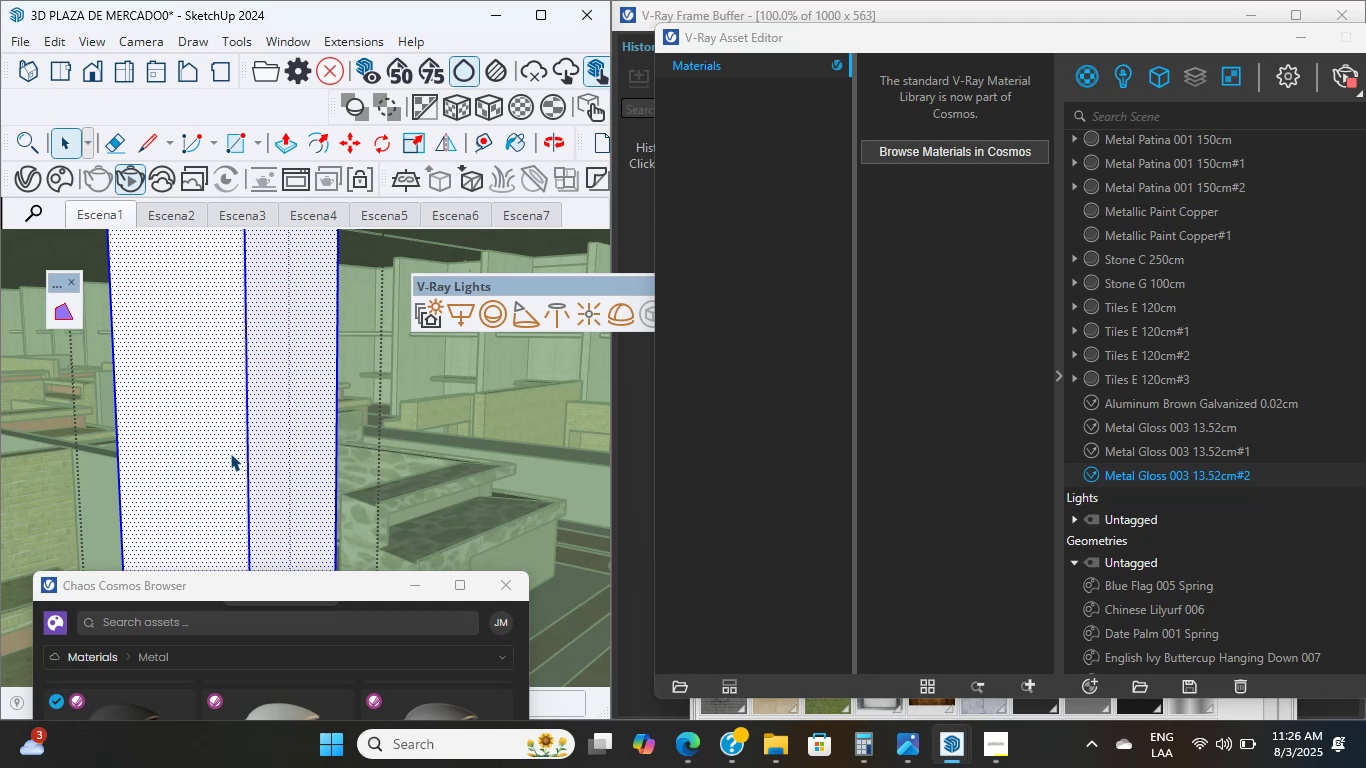 
triple_click([230, 453])
 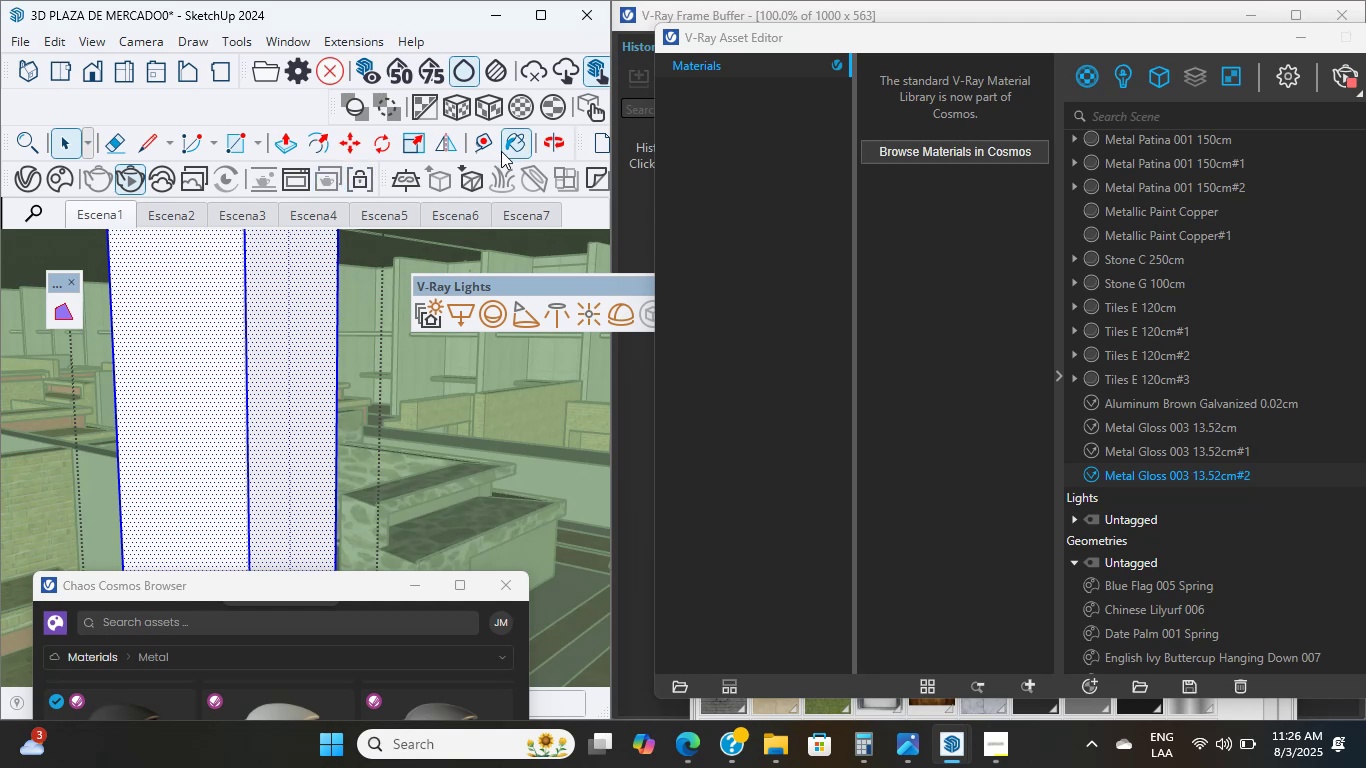 
left_click([520, 150])
 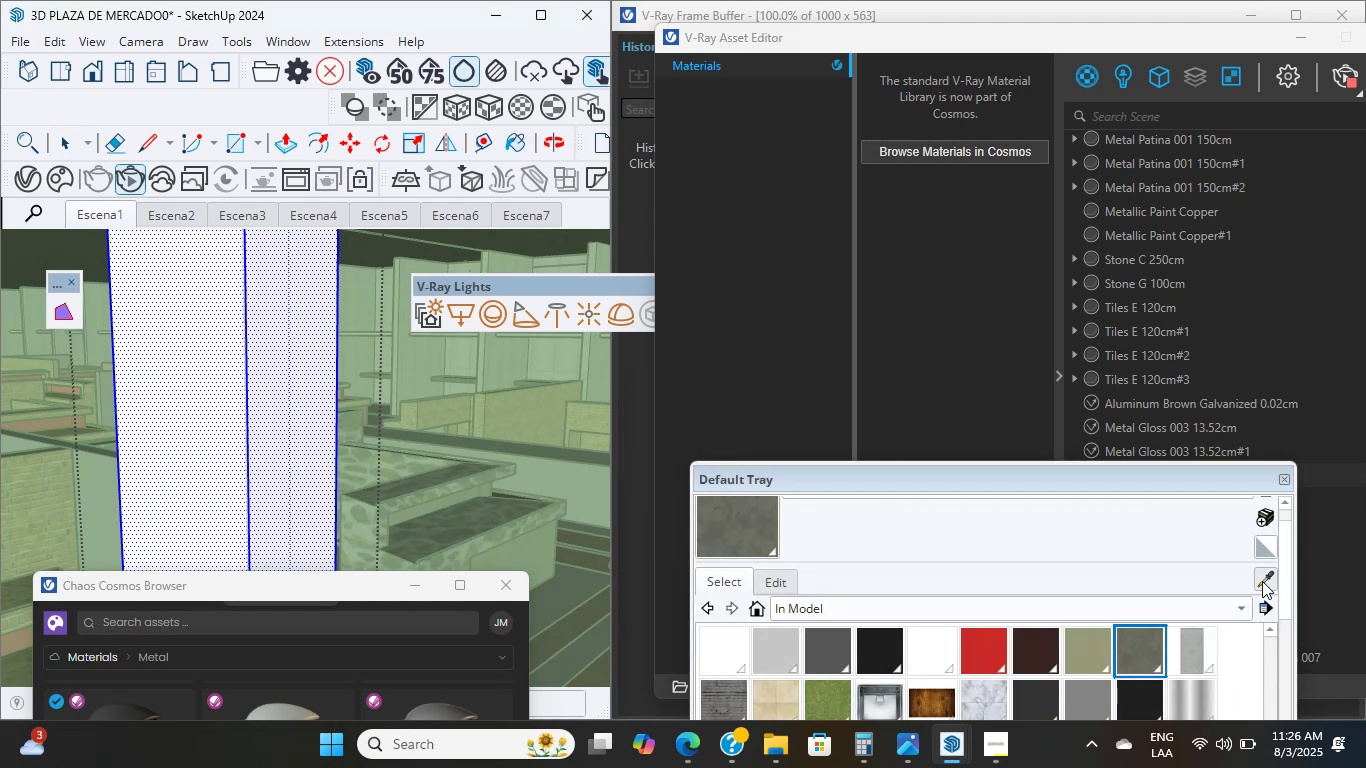 
wait(9.95)
 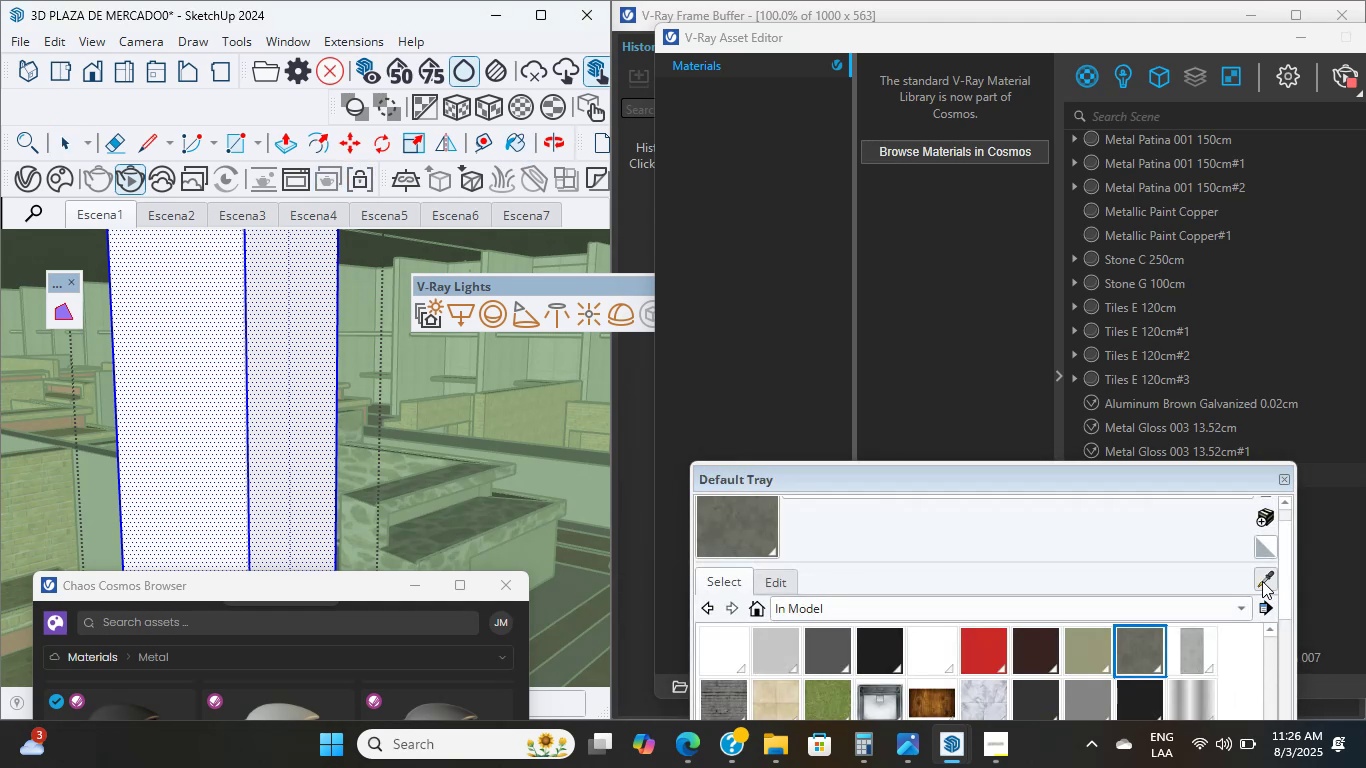 
left_click([272, 371])
 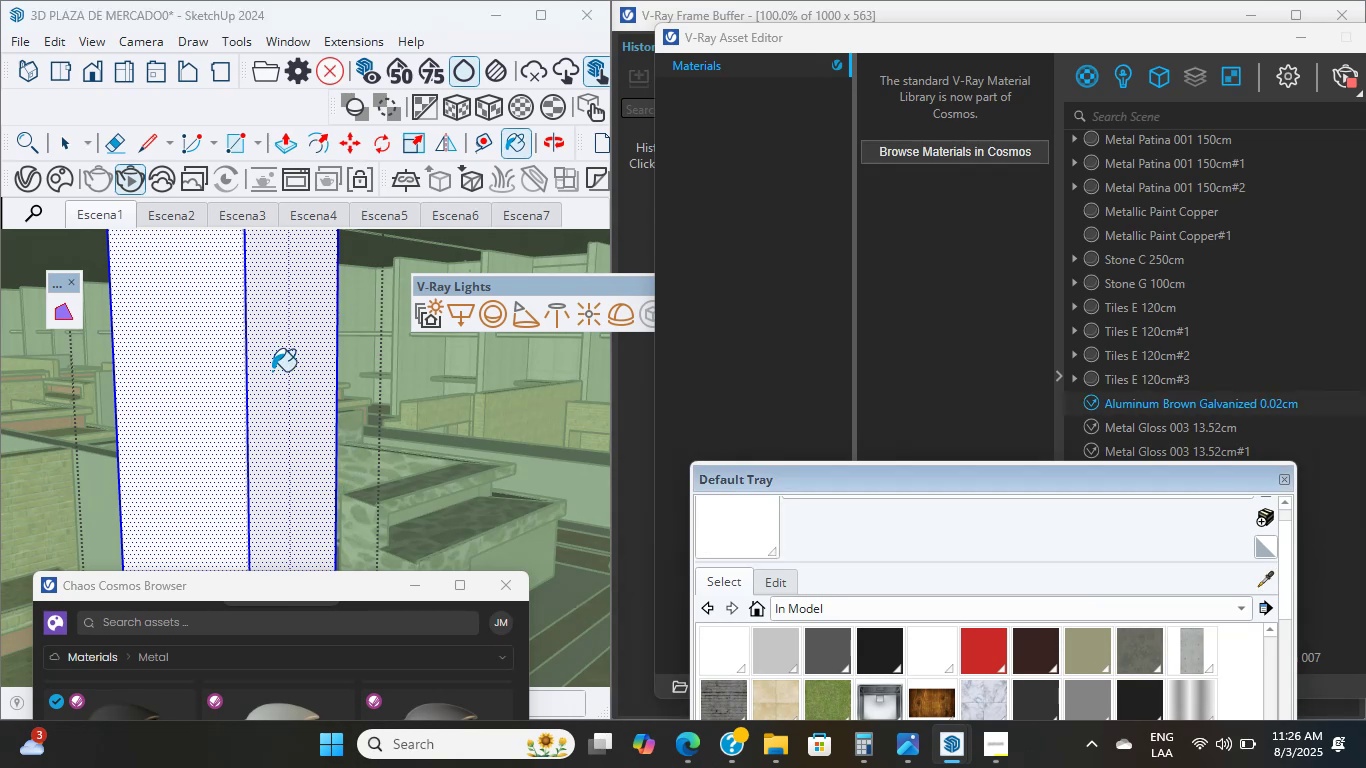 
scroll: coordinate [259, 395], scroll_direction: down, amount: 41.0
 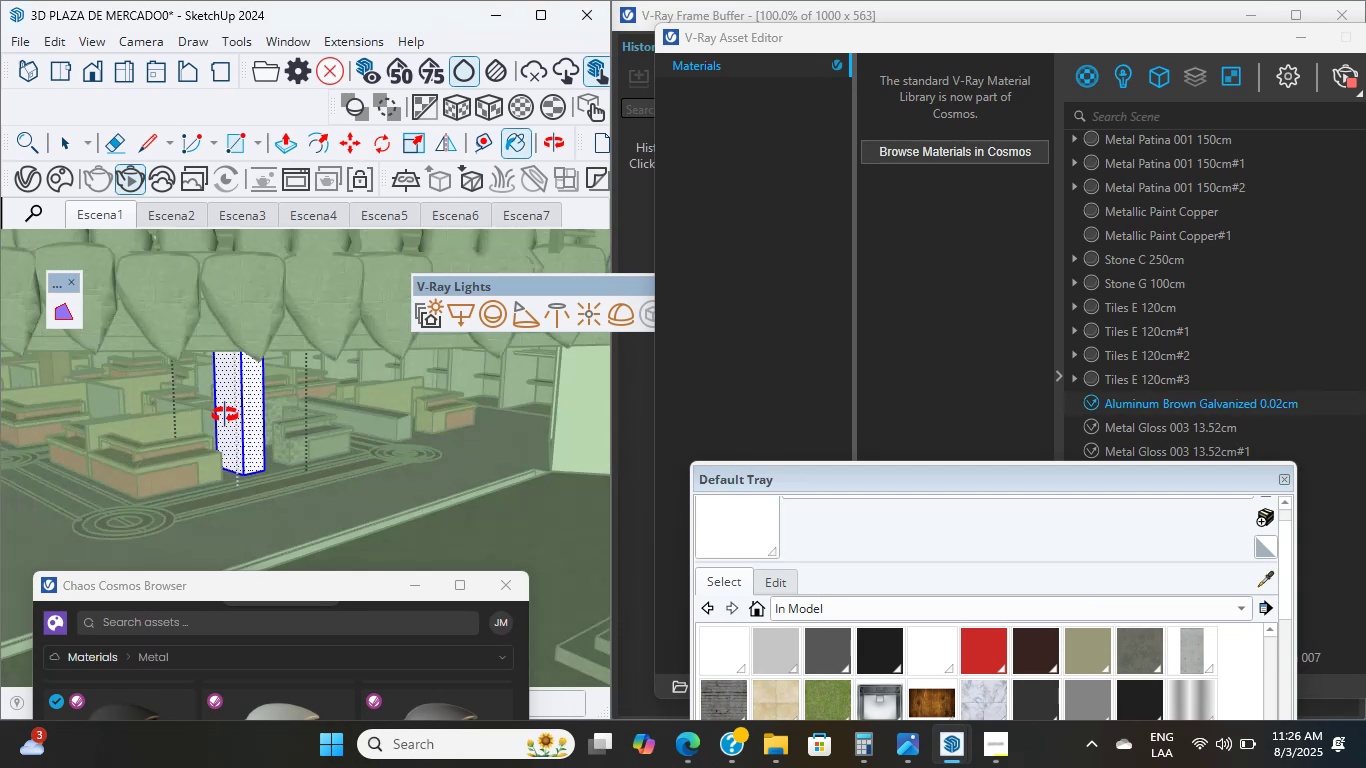 
scroll: coordinate [52, 390], scroll_direction: up, amount: 5.0
 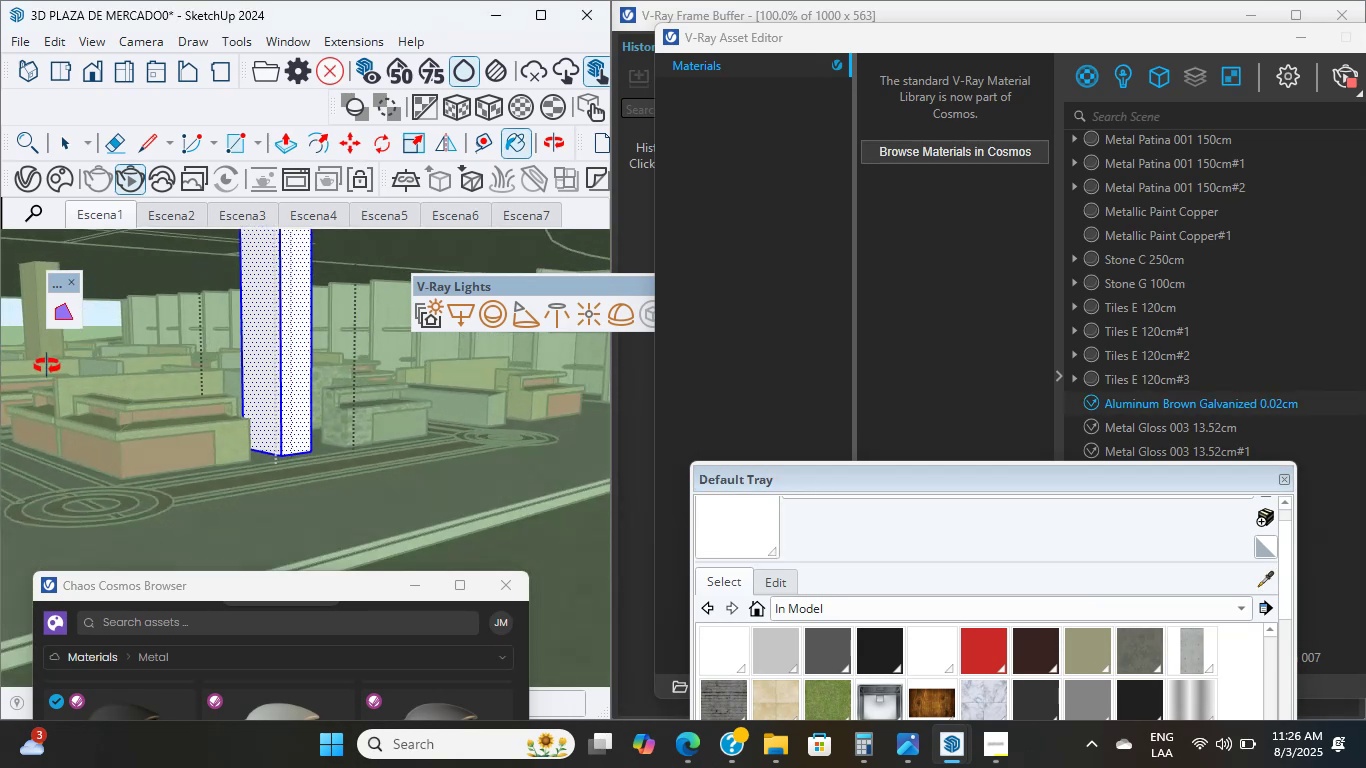 
middle_click([47, 350])
 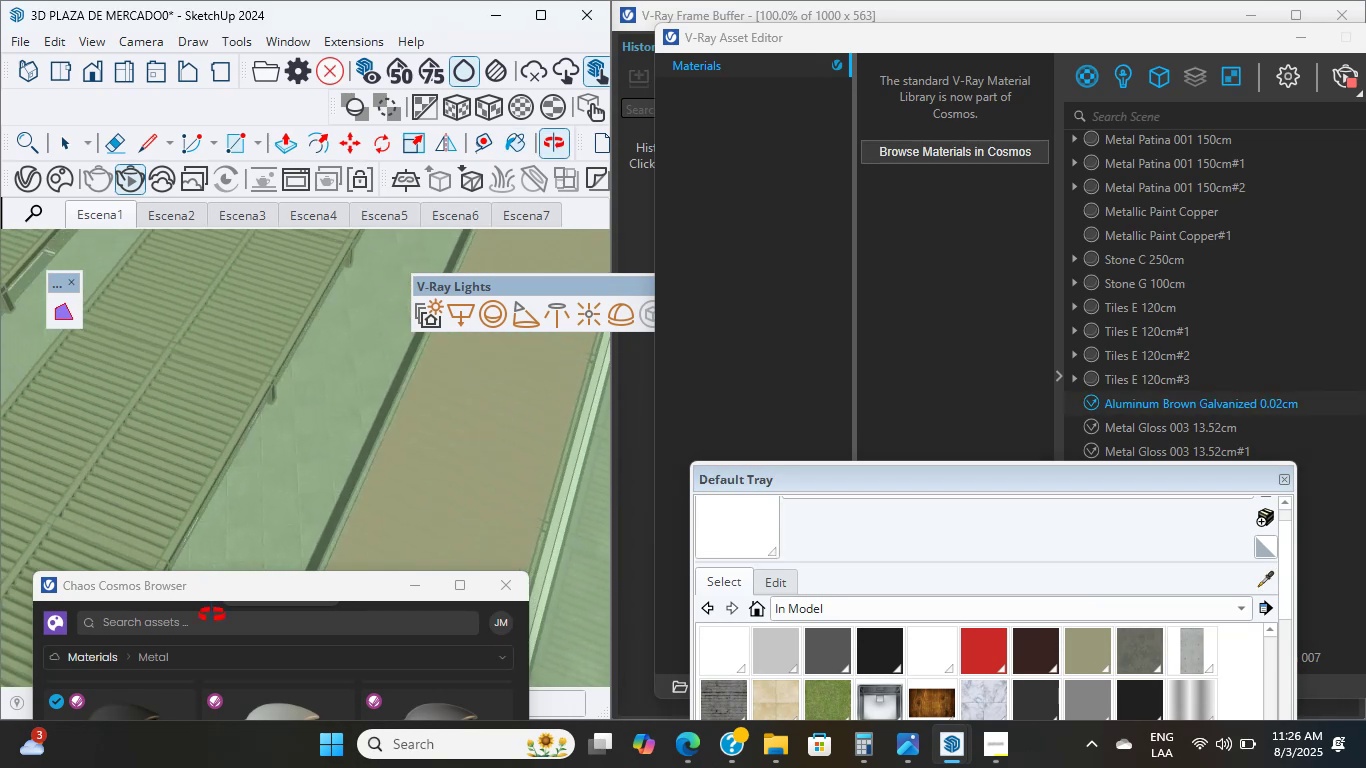 
scroll: coordinate [257, 429], scroll_direction: down, amount: 53.0
 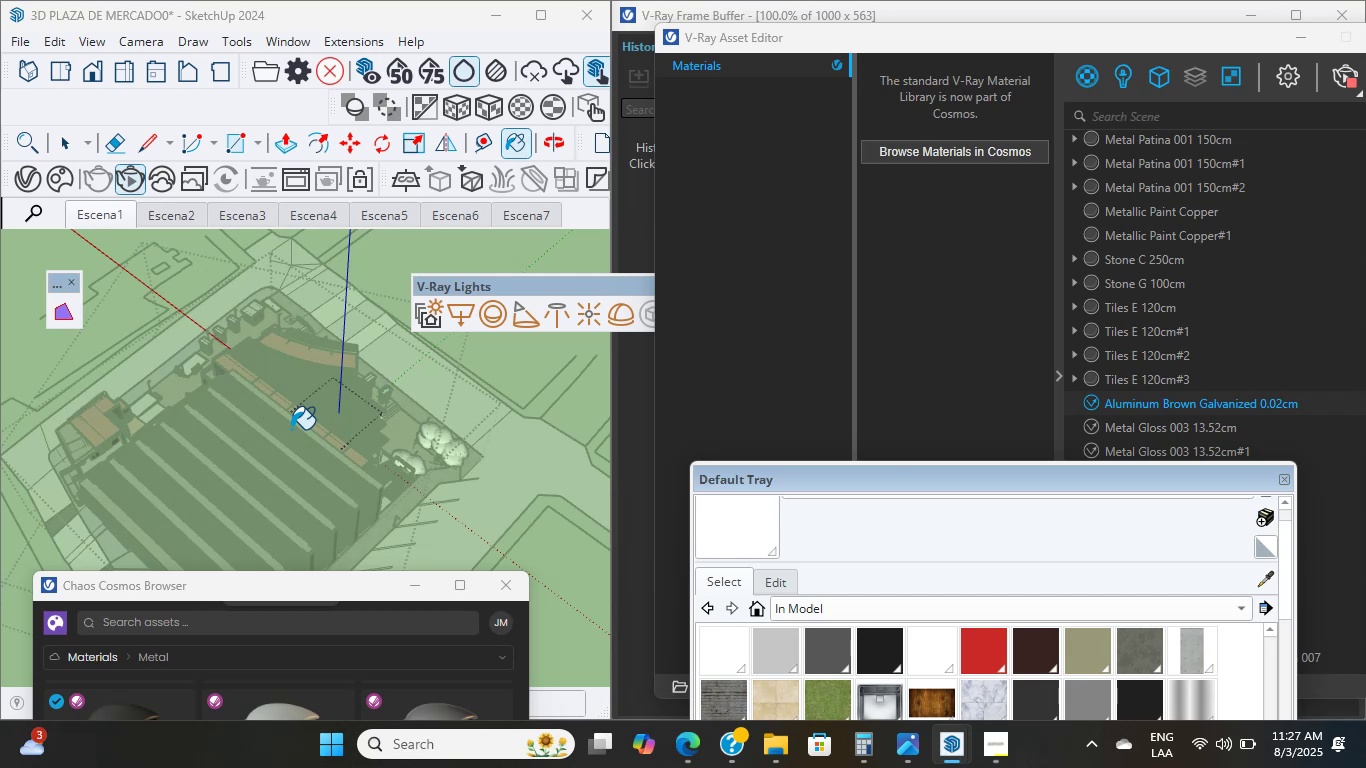 
wait(7.65)
 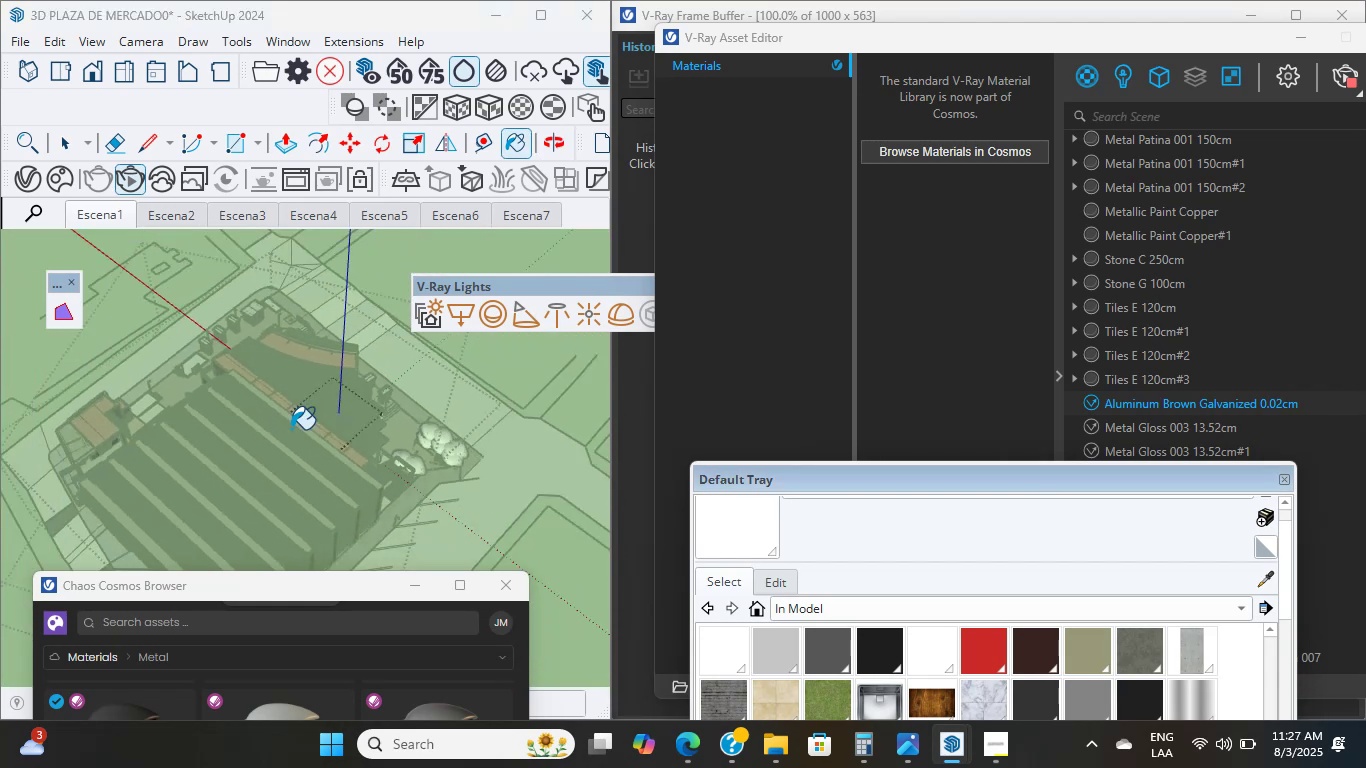 
scroll: coordinate [414, 411], scroll_direction: up, amount: 28.0
 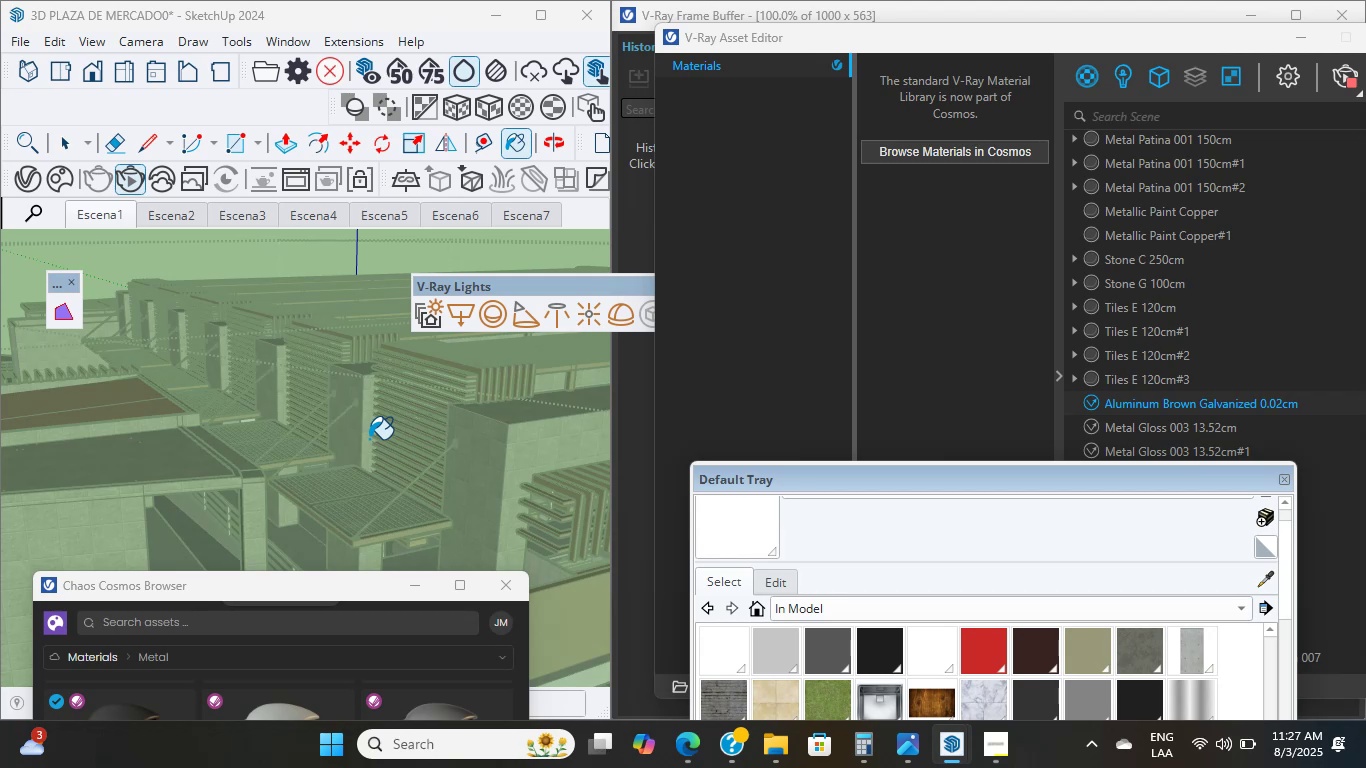 
wait(32.61)
 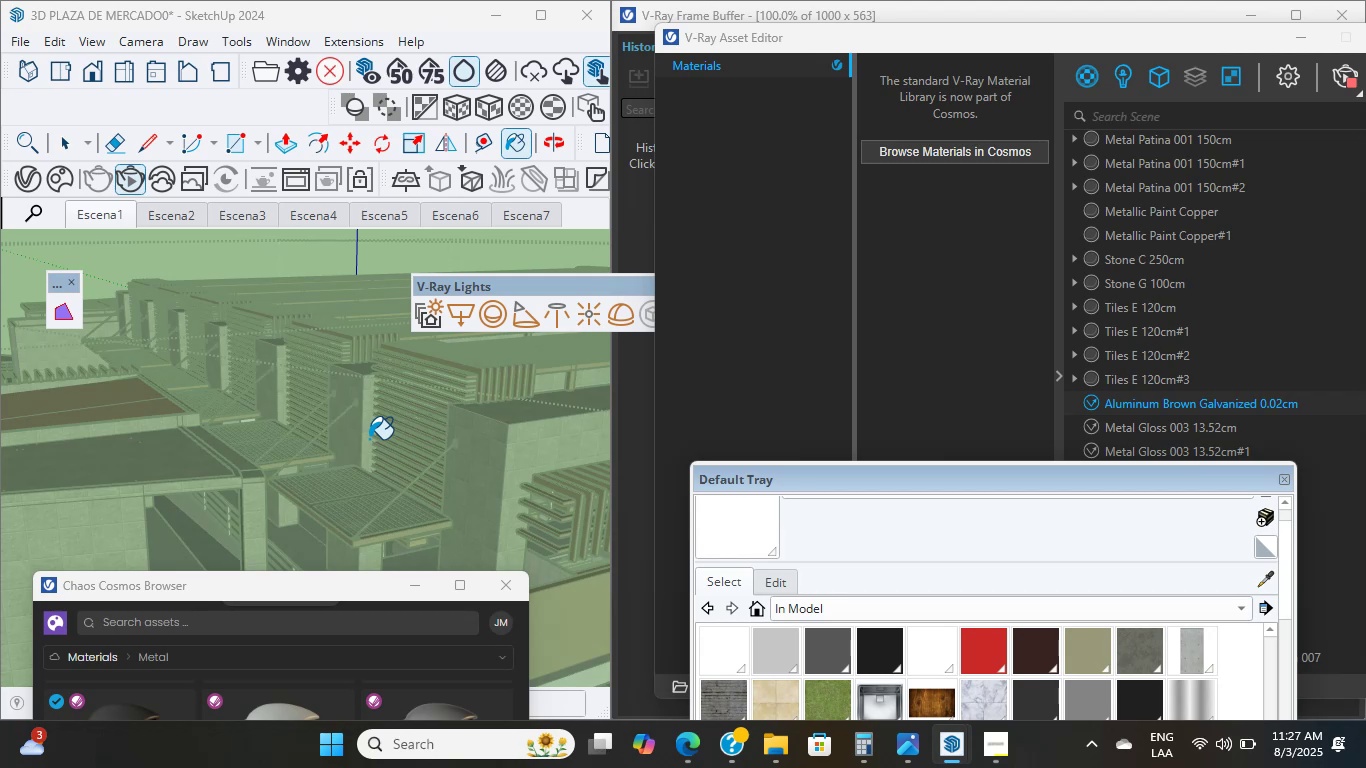 
scroll: coordinate [248, 528], scroll_direction: down, amount: 5.0
 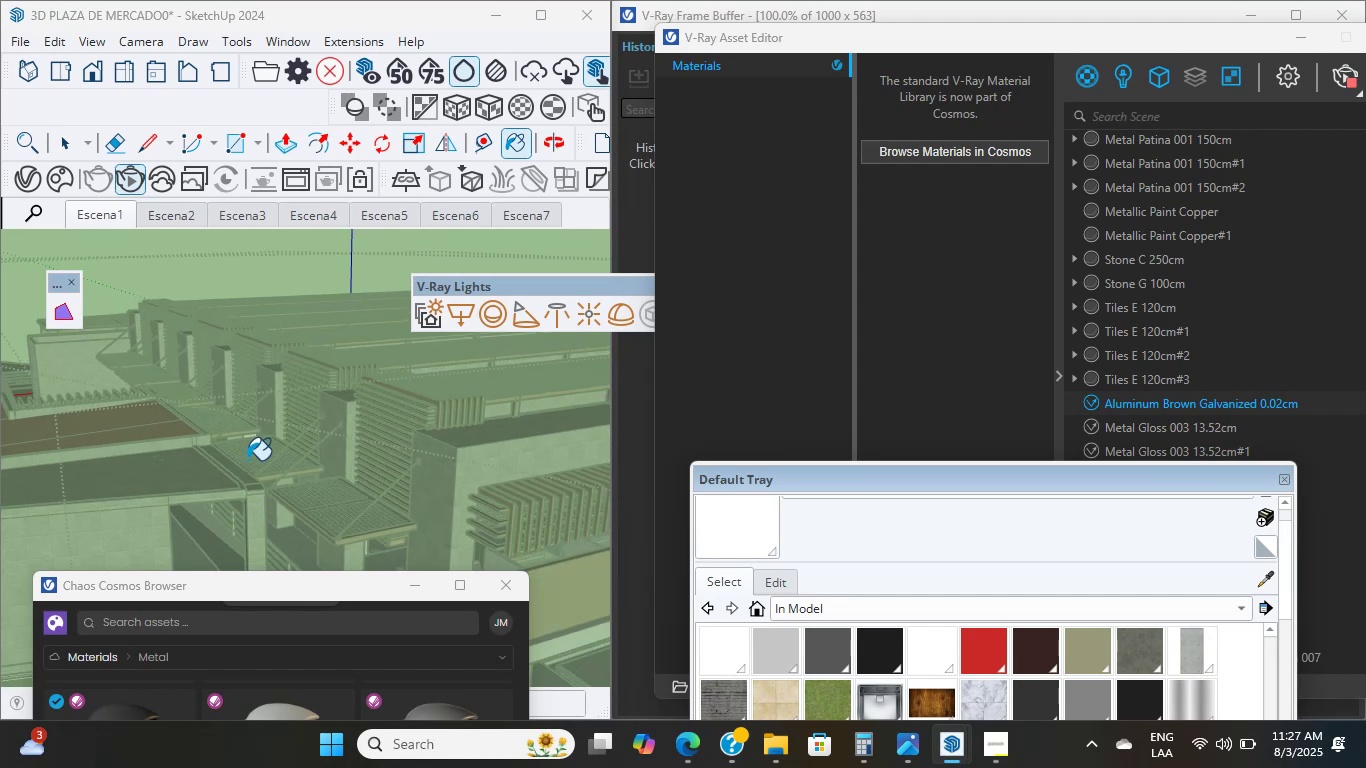 
hold_key(key=ShiftLeft, duration=3.33)
scroll: coordinate [247, 459], scroll_direction: down, amount: 5.0
 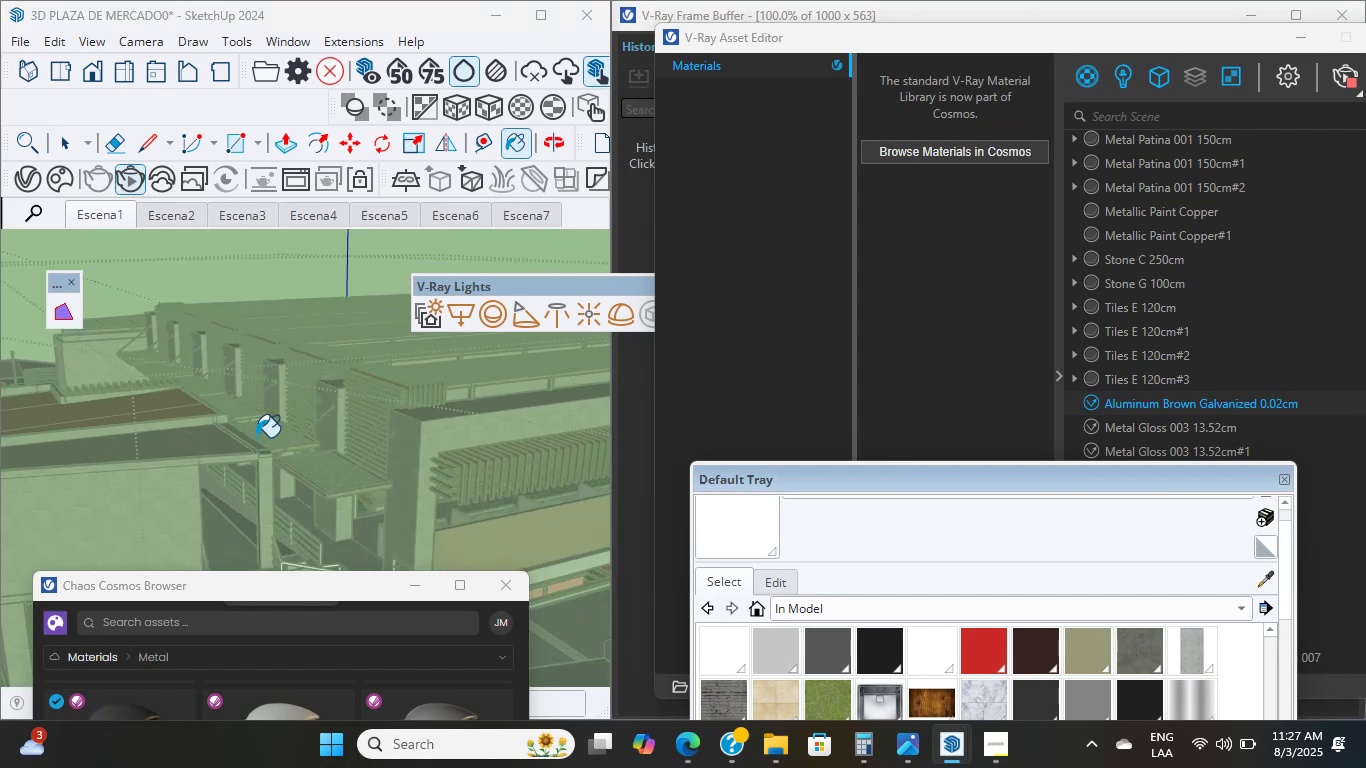 
scroll: coordinate [335, 477], scroll_direction: up, amount: 7.0
 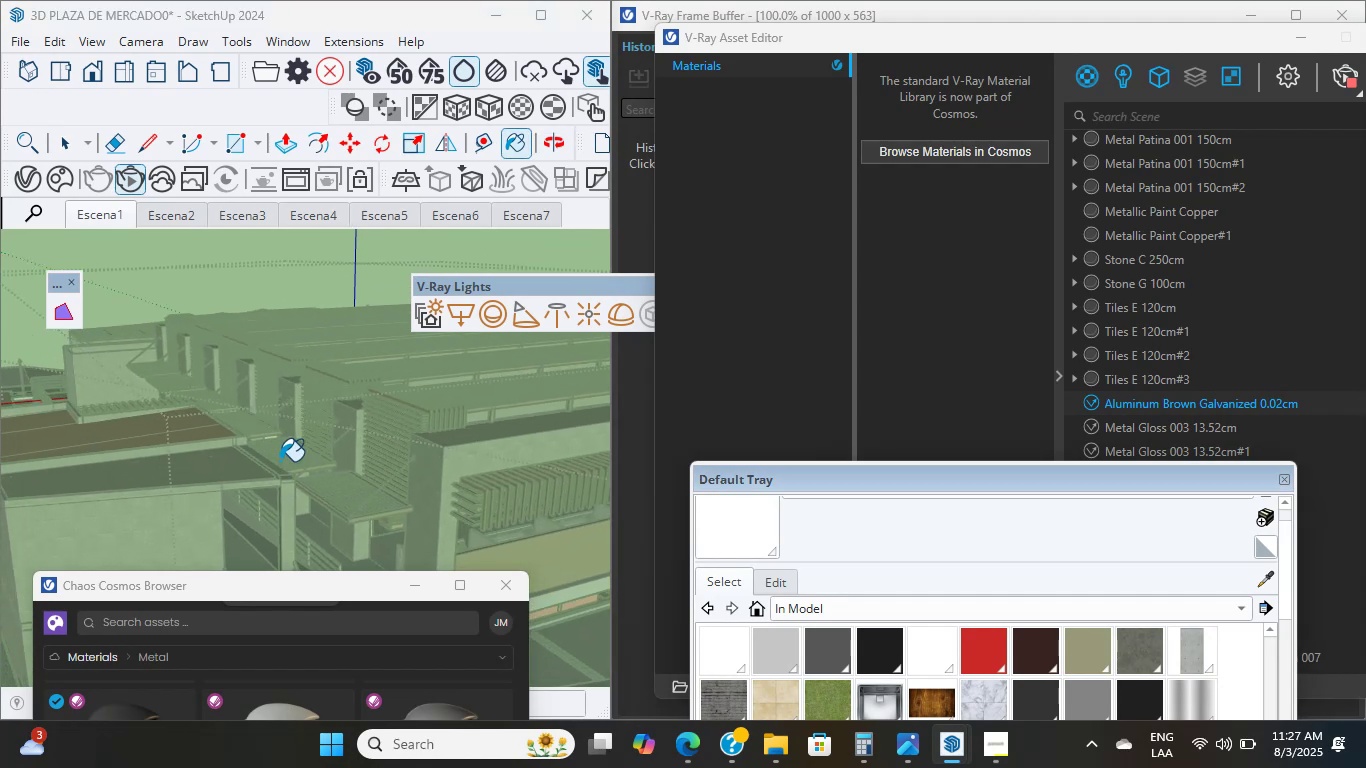 
scroll: coordinate [302, 455], scroll_direction: down, amount: 3.0
 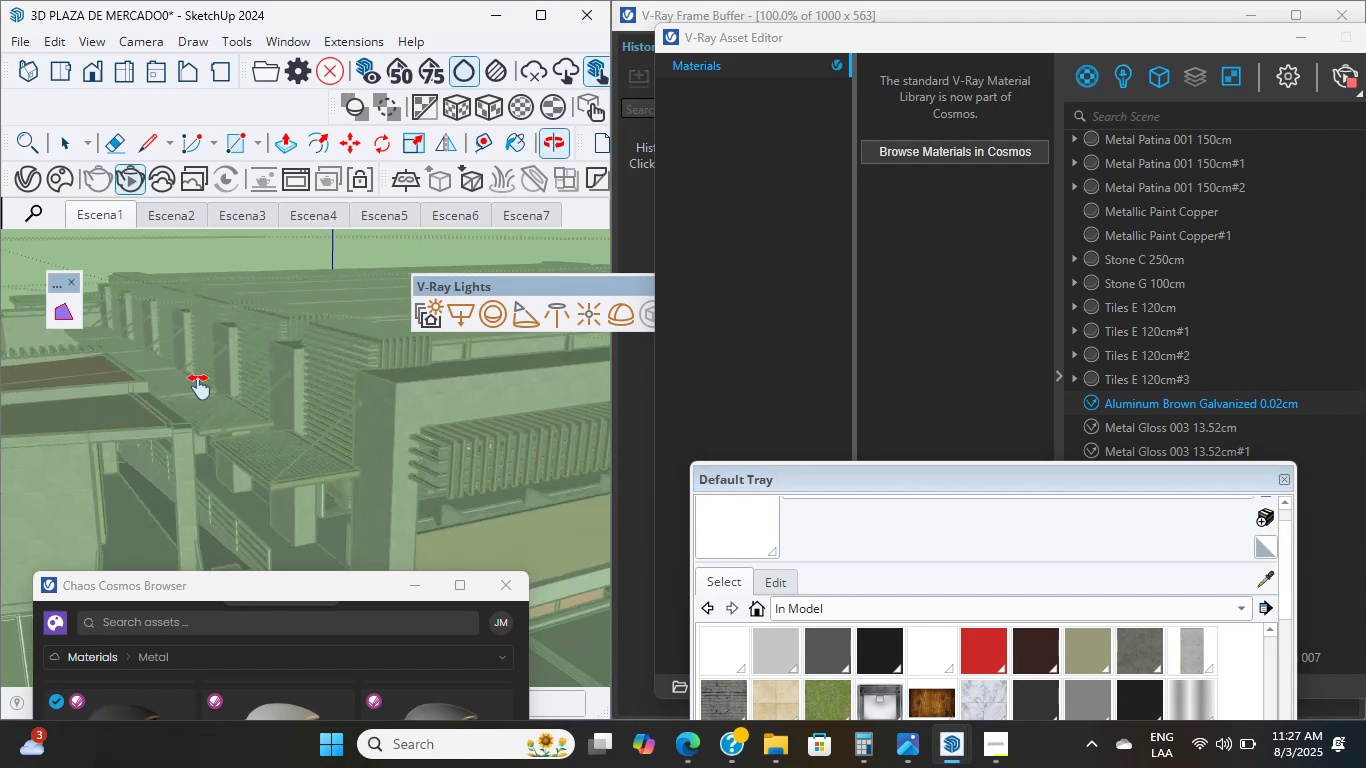 
scroll: coordinate [271, 394], scroll_direction: up, amount: 2.0
 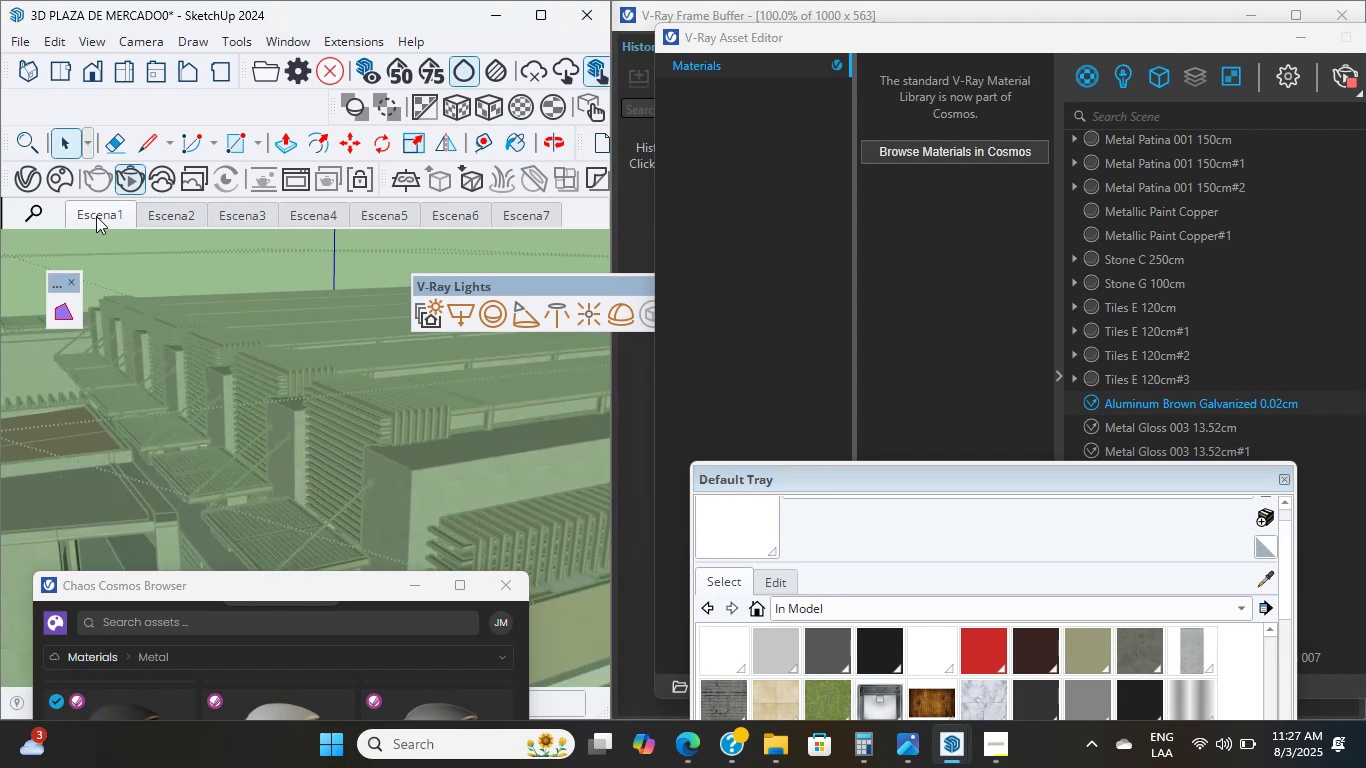 
double_click([111, 238])
 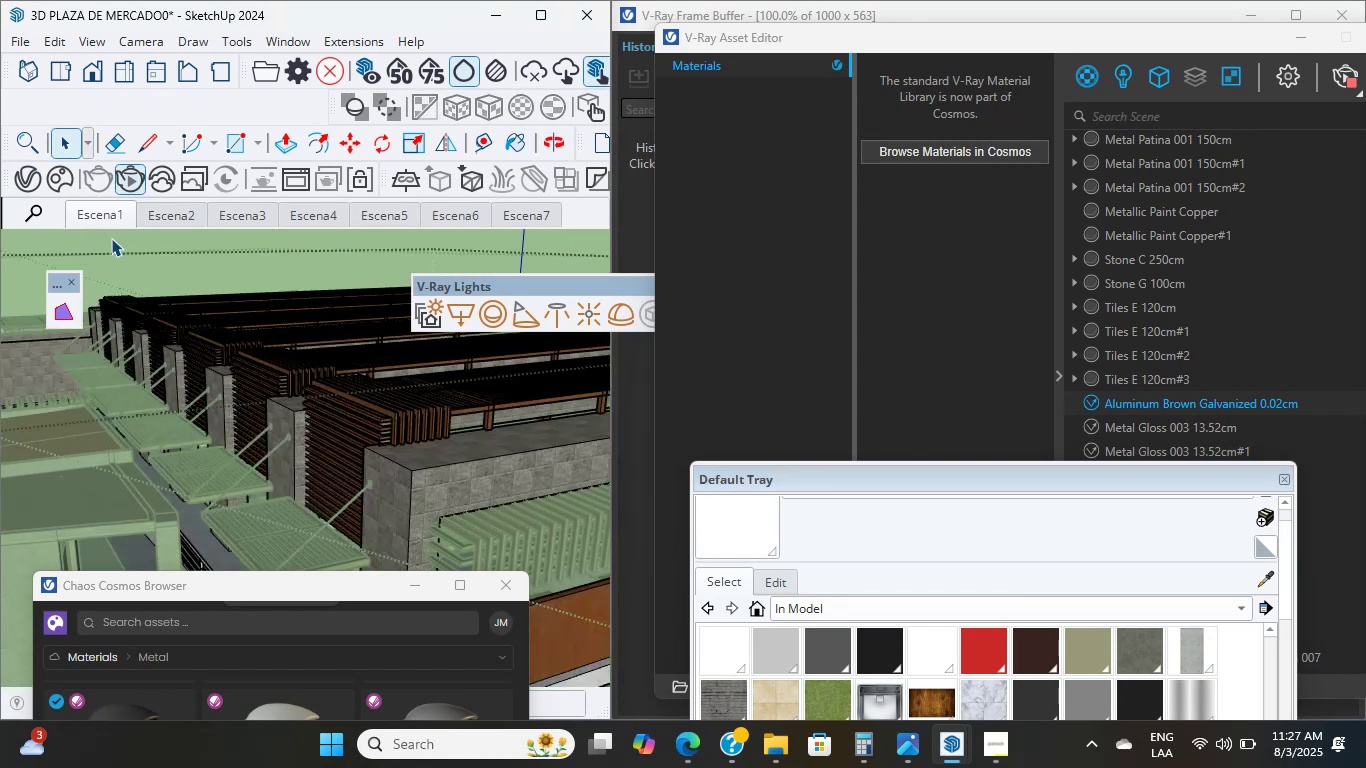 
triple_click([111, 238])
 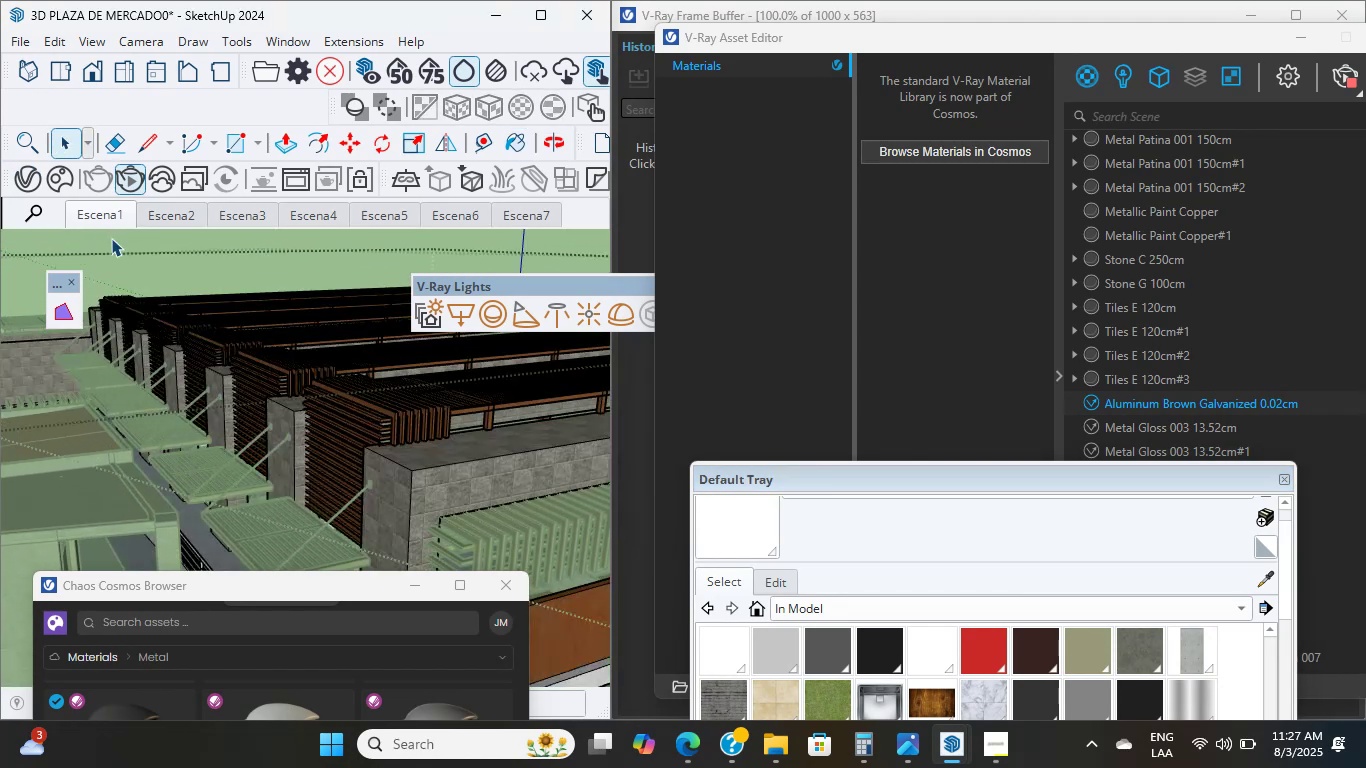 
triple_click([111, 238])
 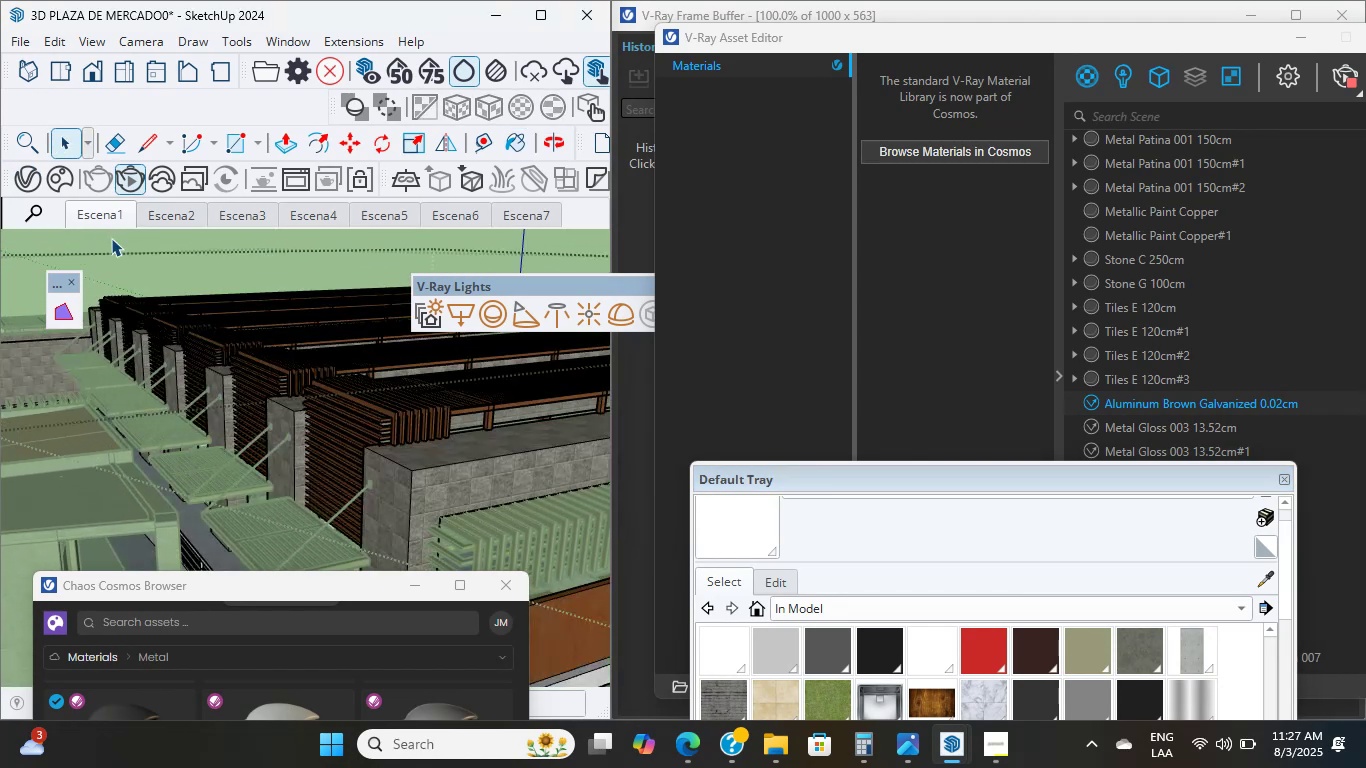 
triple_click([111, 238])
 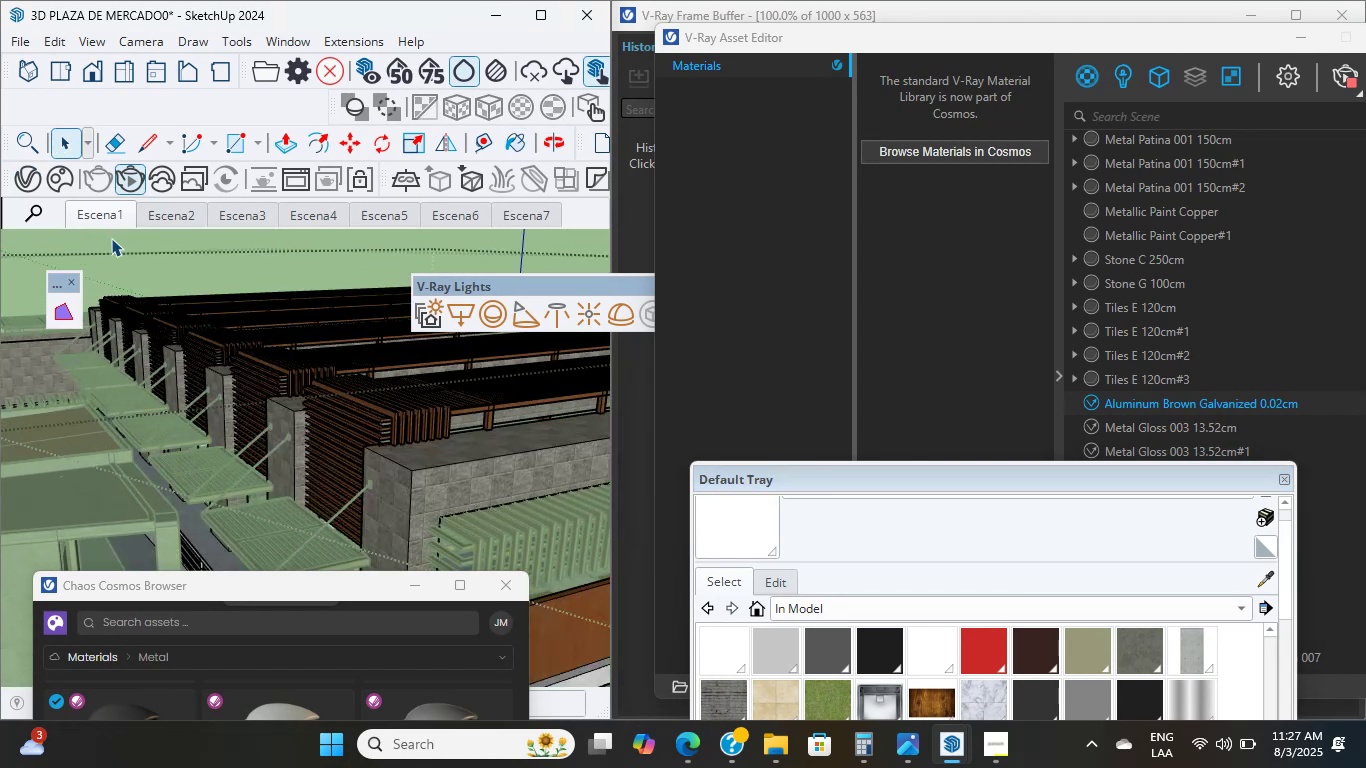 
scroll: coordinate [208, 404], scroll_direction: down, amount: 3.0
 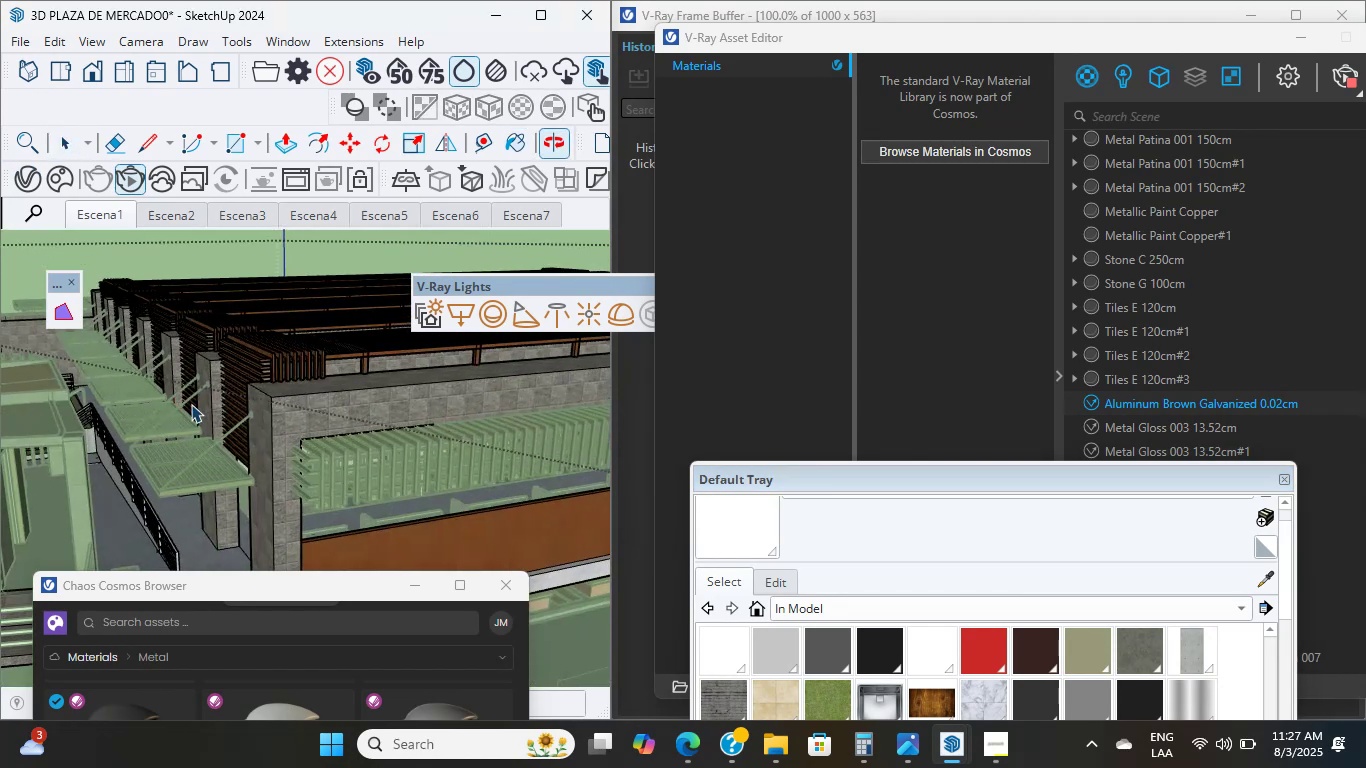 
scroll: coordinate [225, 417], scroll_direction: up, amount: 5.0
 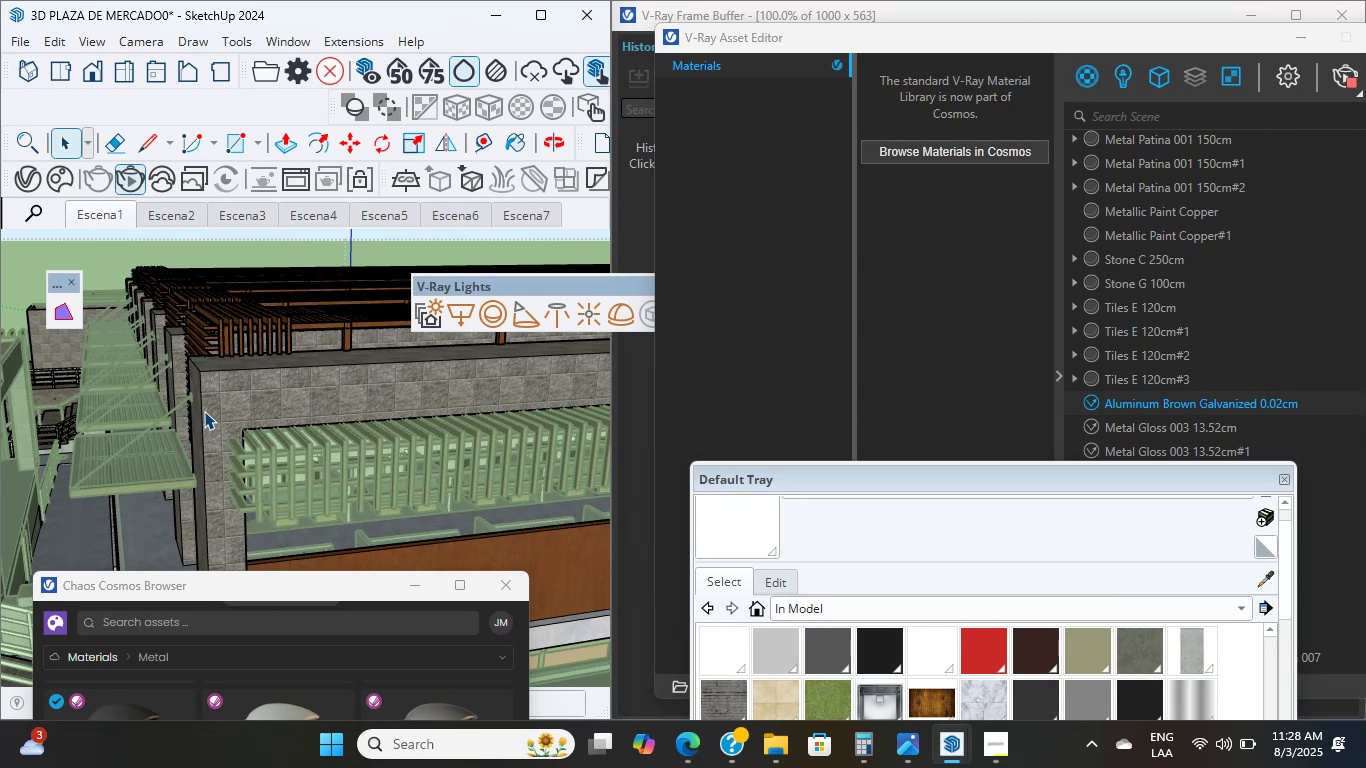 
wait(22.67)
 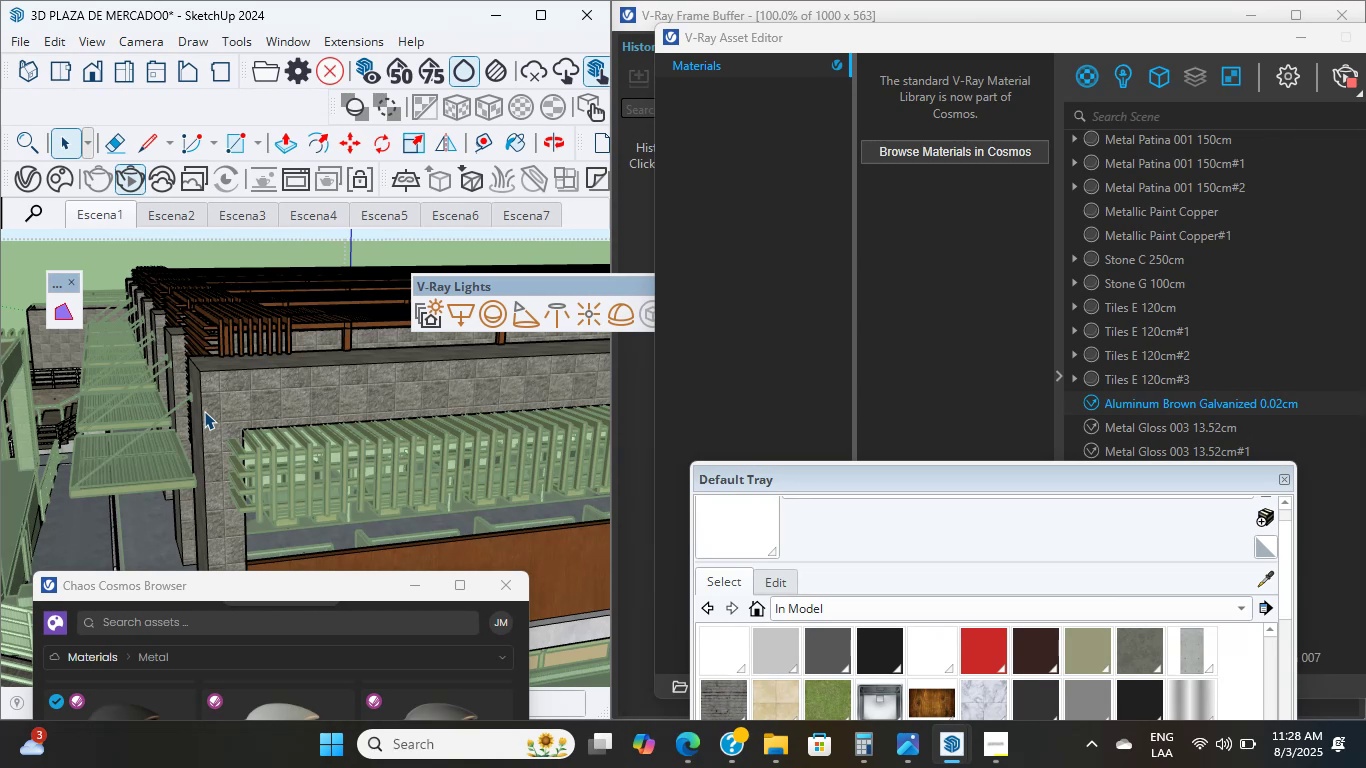 
scroll: coordinate [187, 403], scroll_direction: up, amount: 18.0
 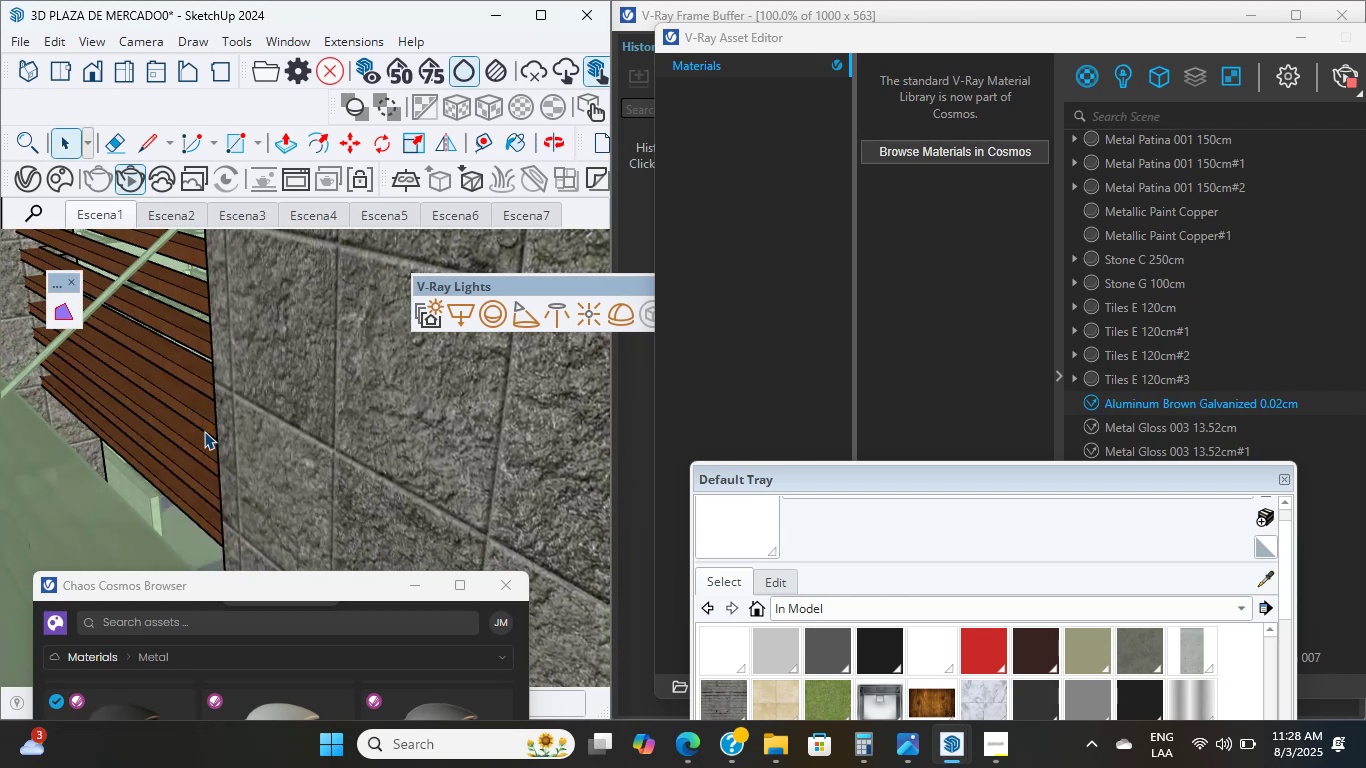 
wait(12.35)
 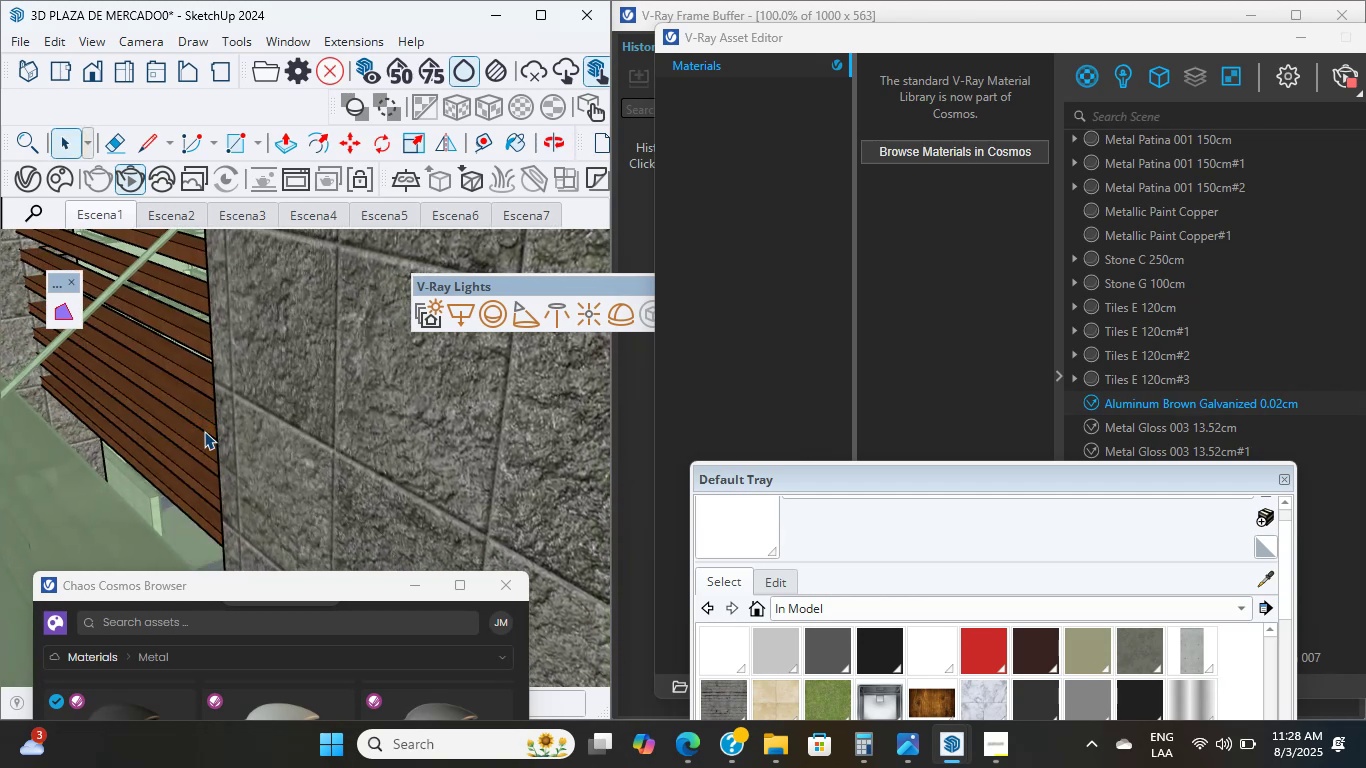 
scroll: coordinate [204, 431], scroll_direction: up, amount: 4.0
 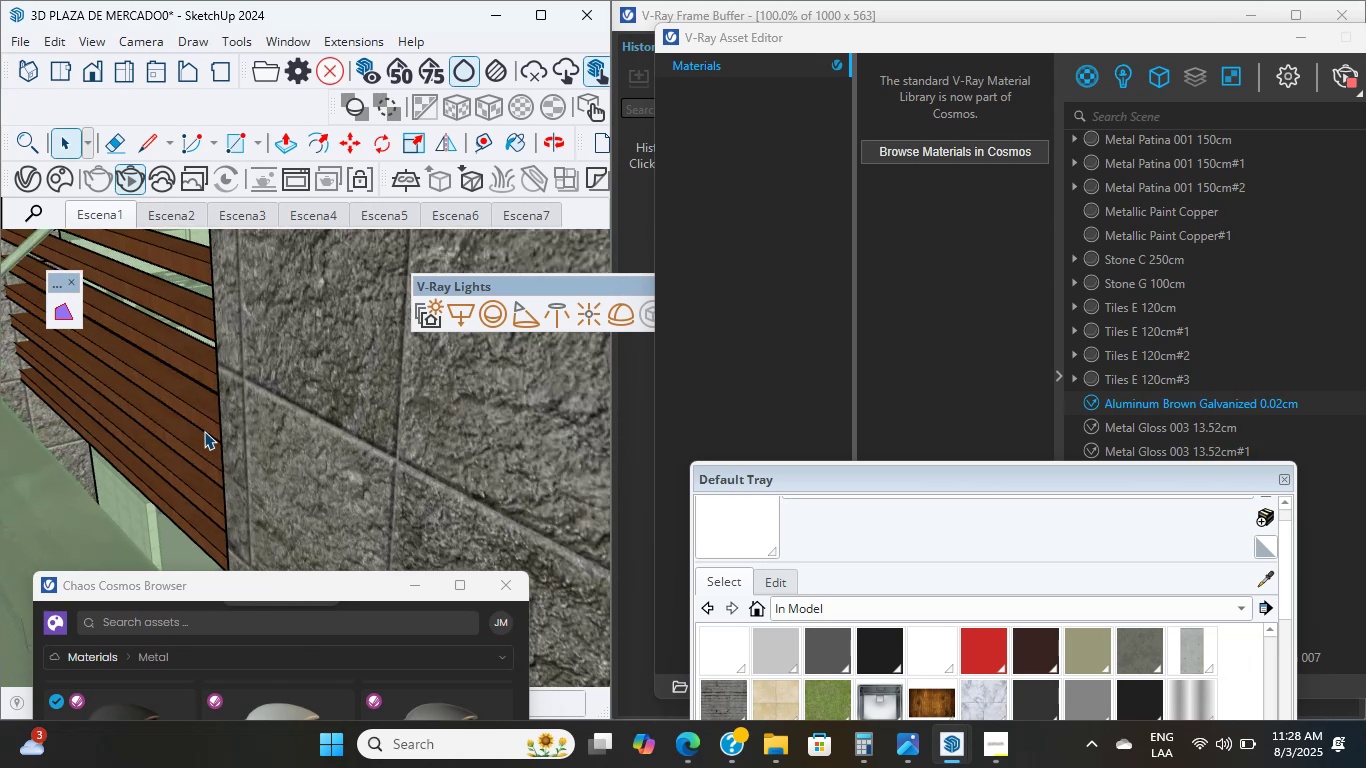 
hold_key(key=ShiftLeft, duration=4.85)
scroll: coordinate [266, 444], scroll_direction: down, amount: 70.0
 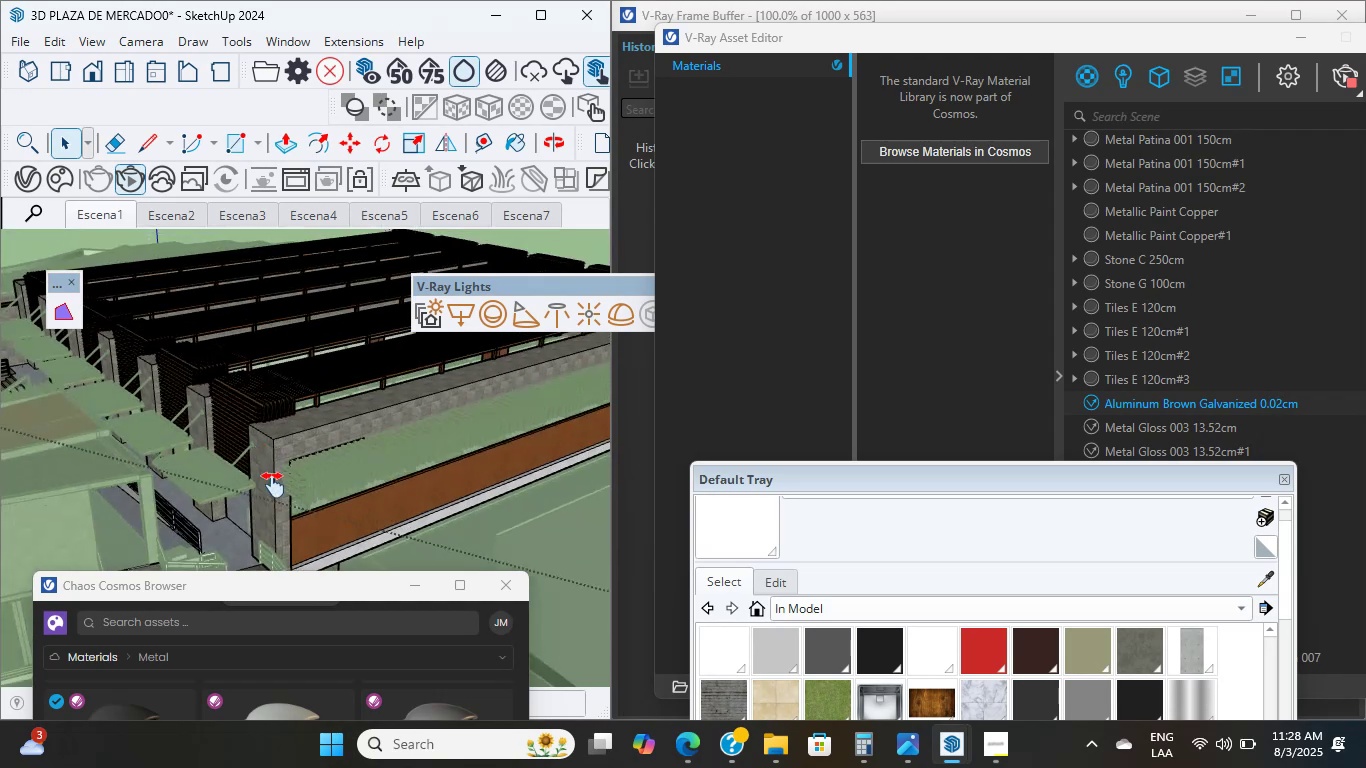 
hold_key(key=ShiftLeft, duration=0.95)
 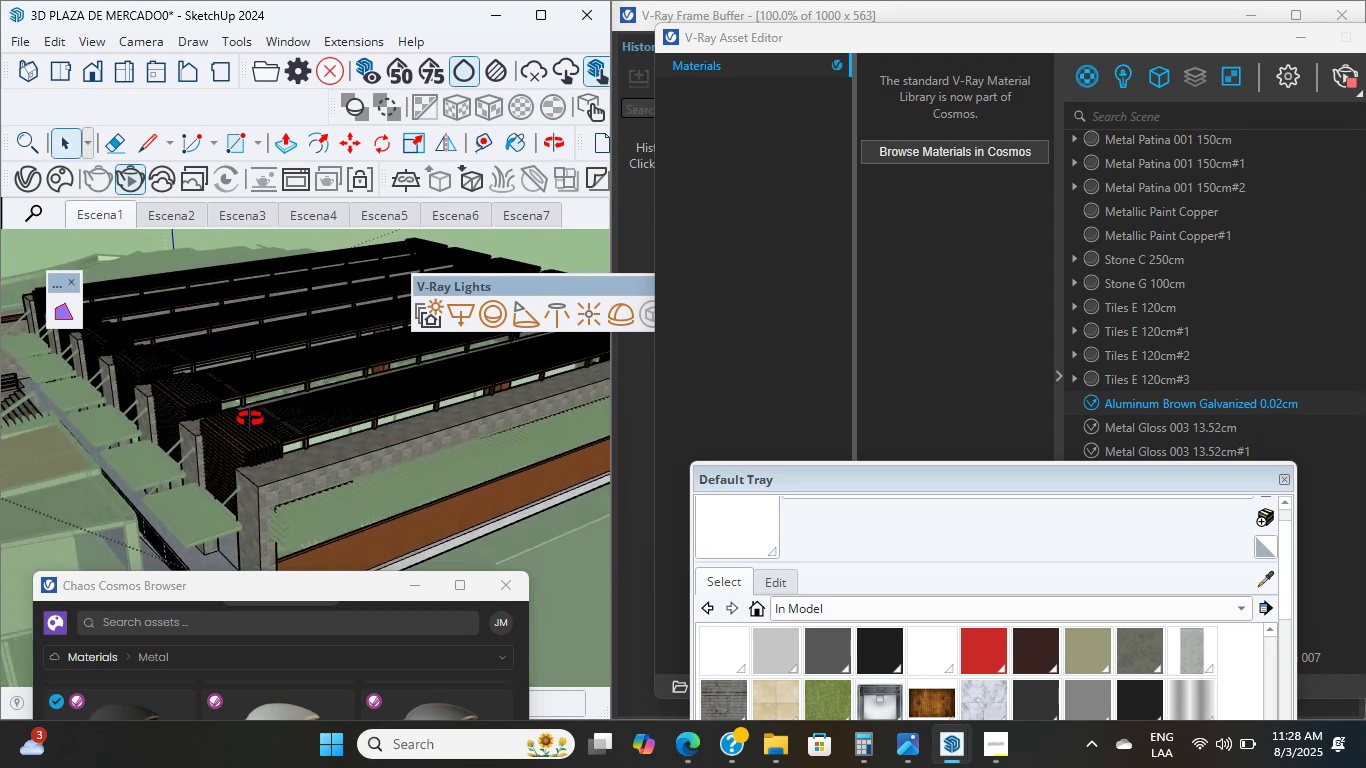 
scroll: coordinate [256, 304], scroll_direction: up, amount: 7.0
 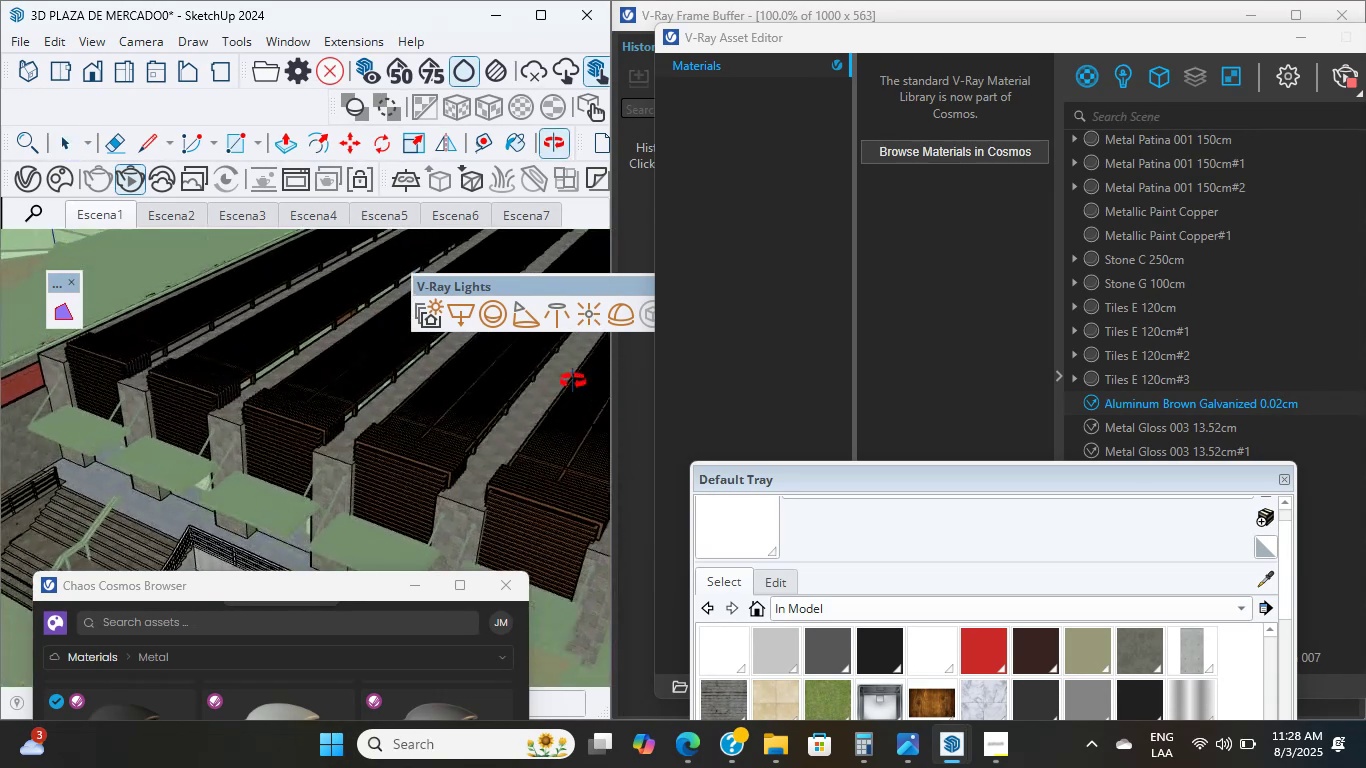 
scroll: coordinate [90, 393], scroll_direction: down, amount: 4.0
 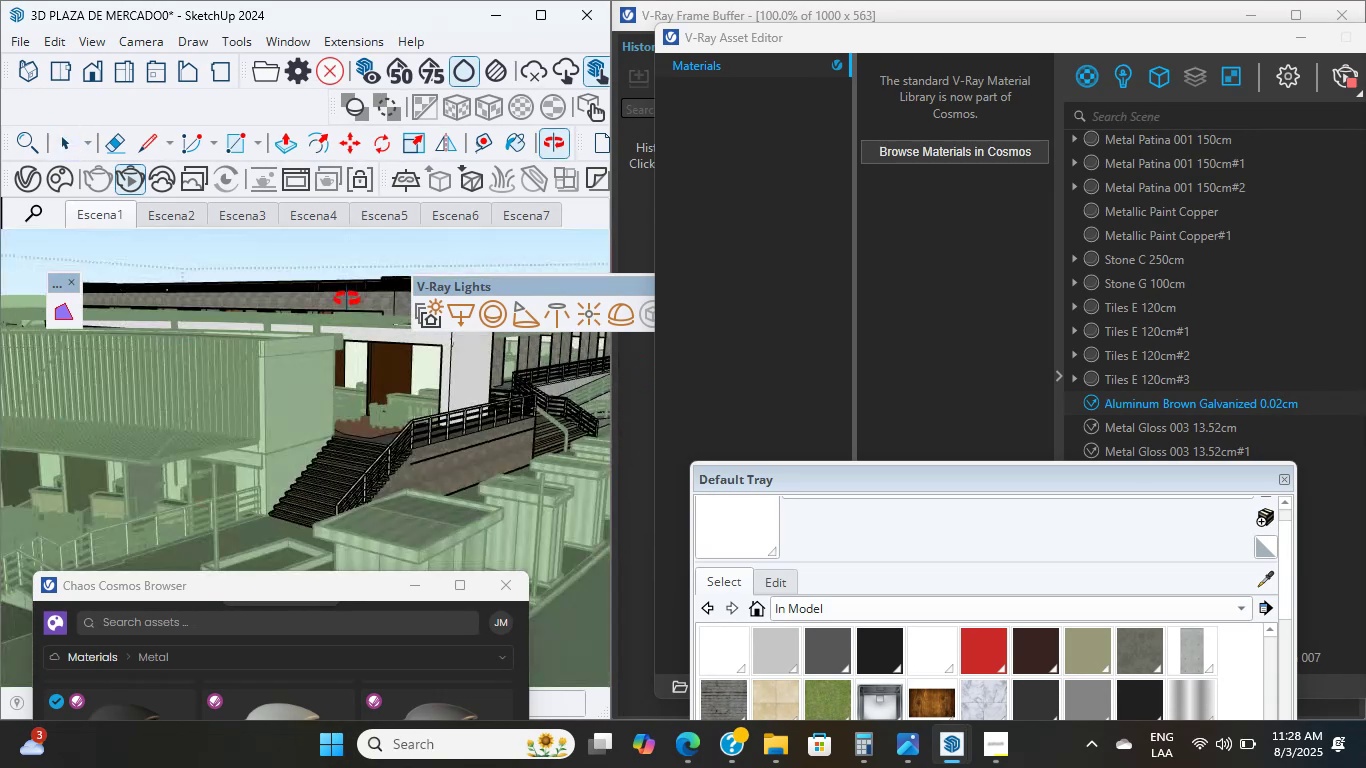 
scroll: coordinate [283, 357], scroll_direction: up, amount: 4.0
 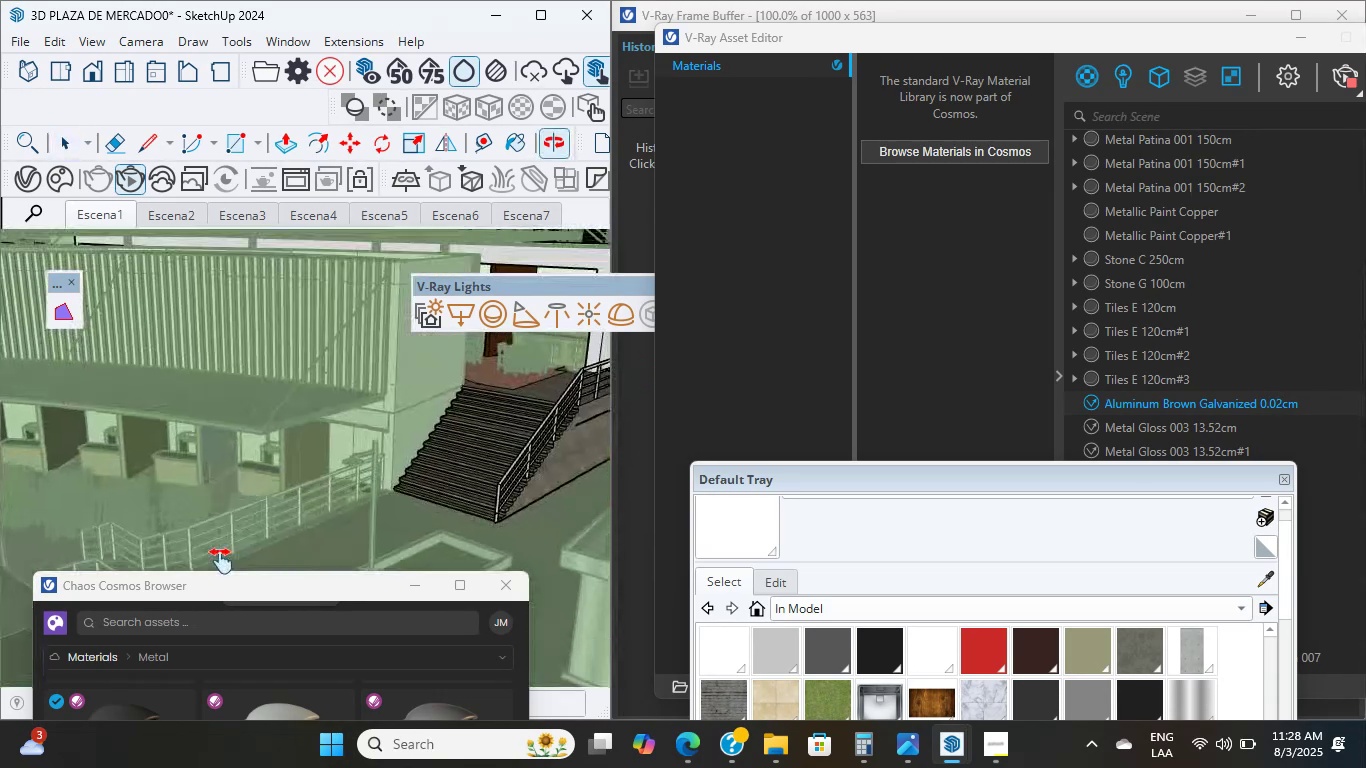 
hold_key(key=ShiftLeft, duration=2.43)
scroll: coordinate [462, 446], scroll_direction: up, amount: 22.0
 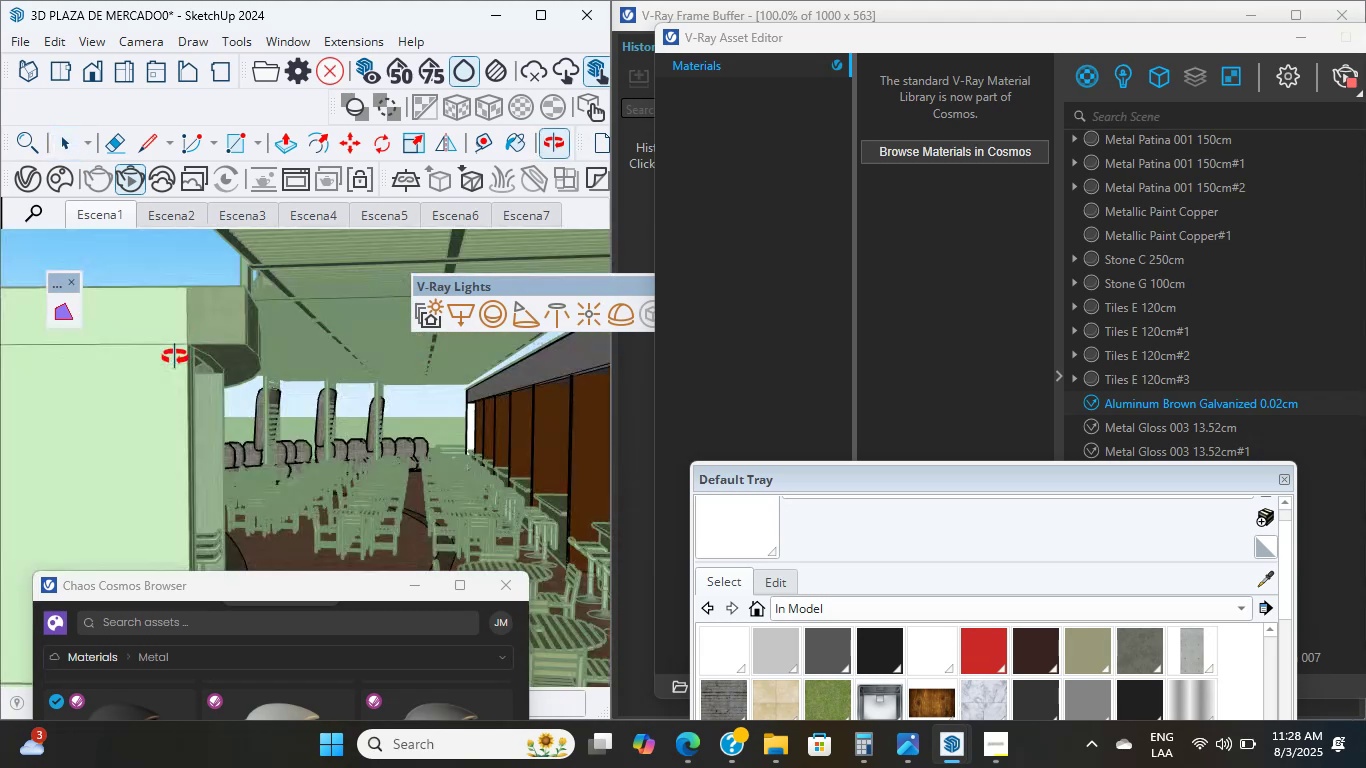 
hold_key(key=ShiftLeft, duration=0.87)
scroll: coordinate [249, 456], scroll_direction: down, amount: 5.0
 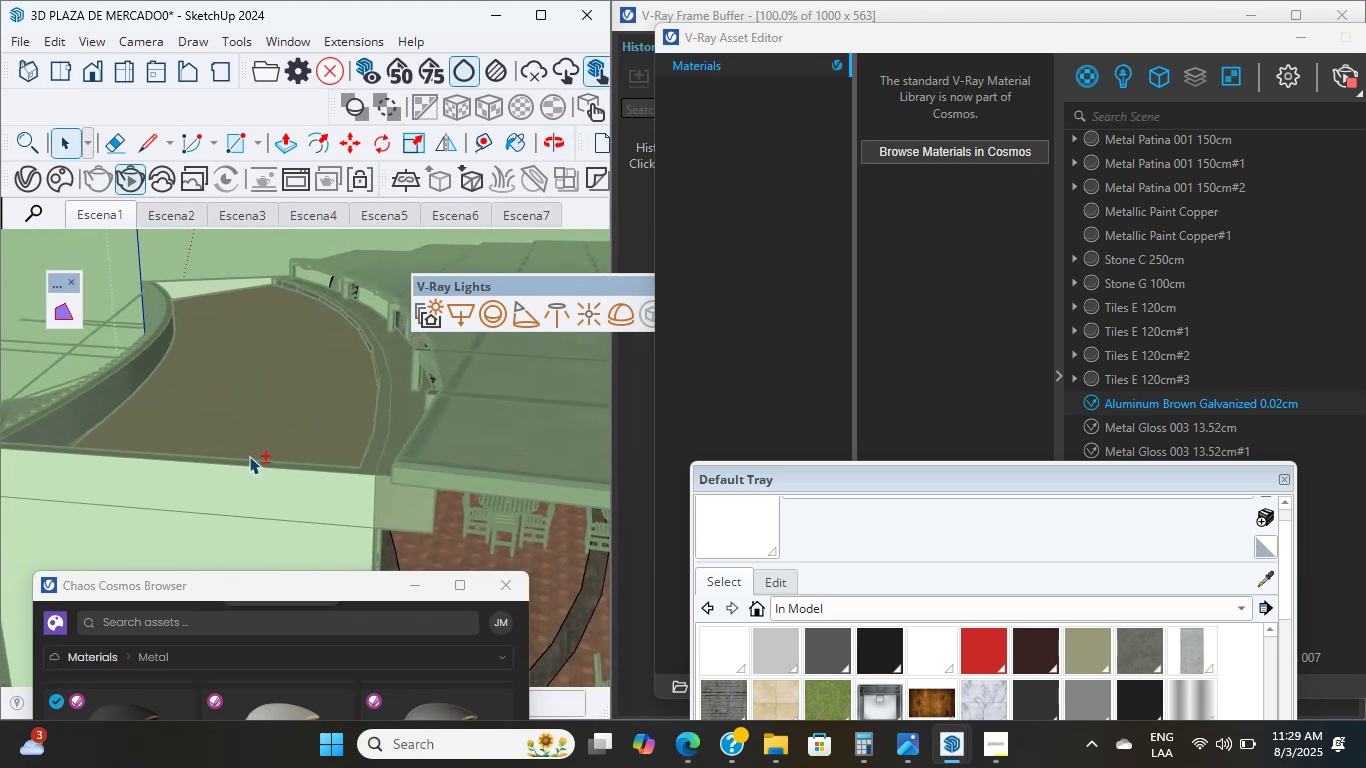 
double_click([220, 425])
 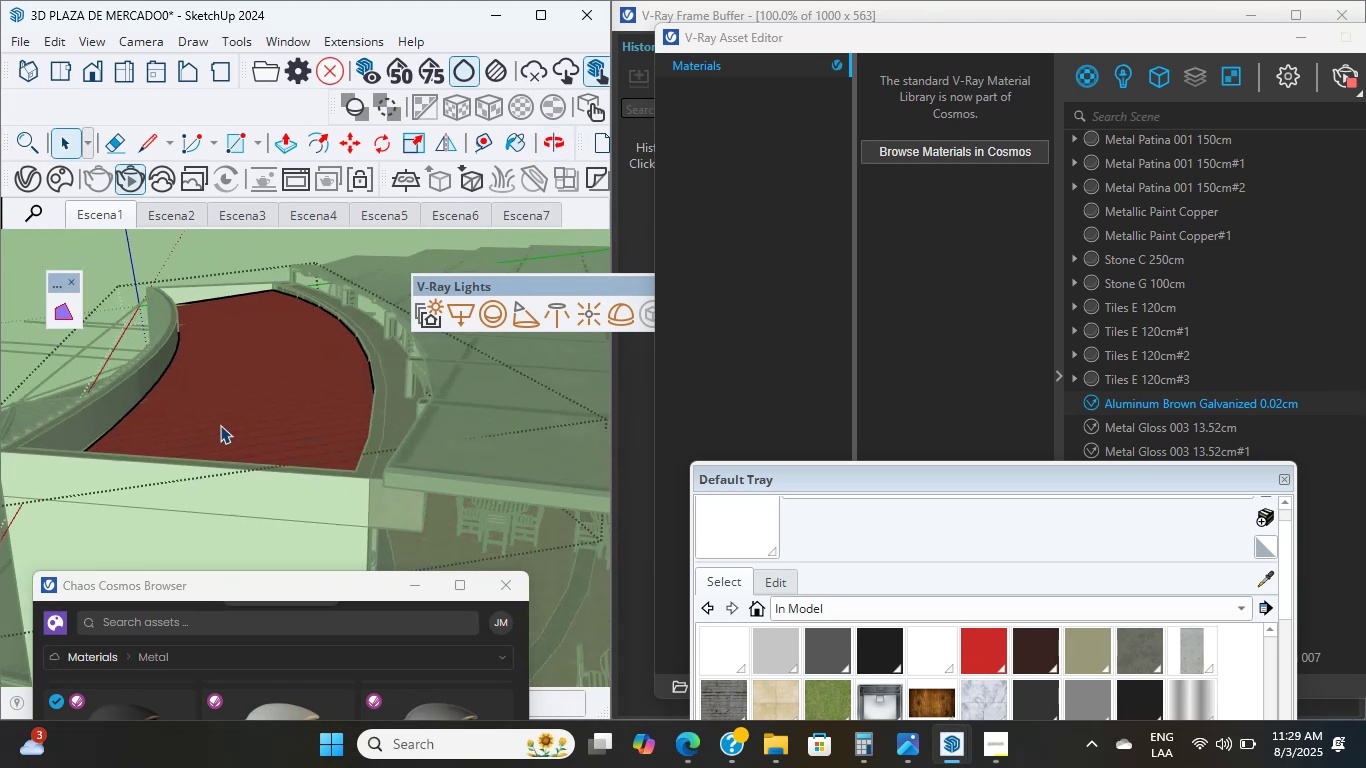 
scroll: coordinate [220, 425], scroll_direction: up, amount: 4.0
 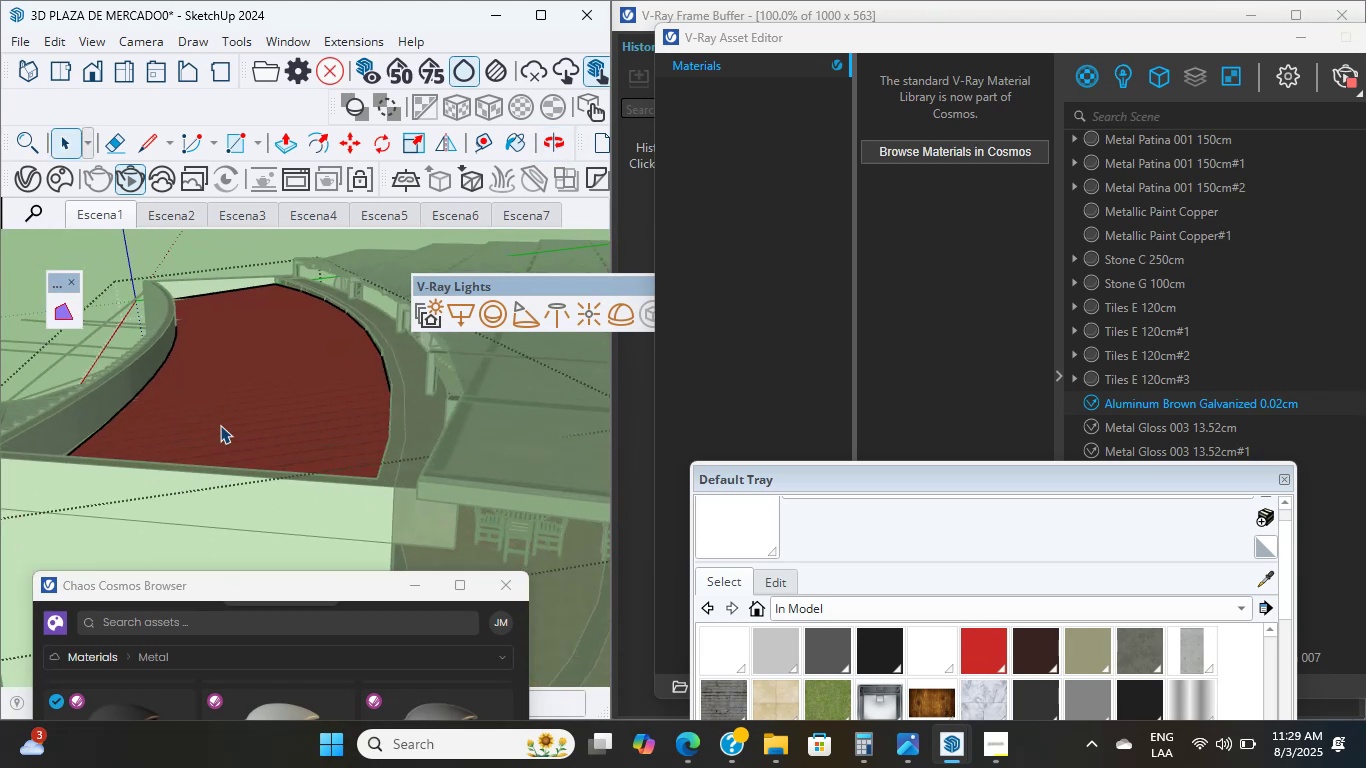 
double_click([220, 425])
 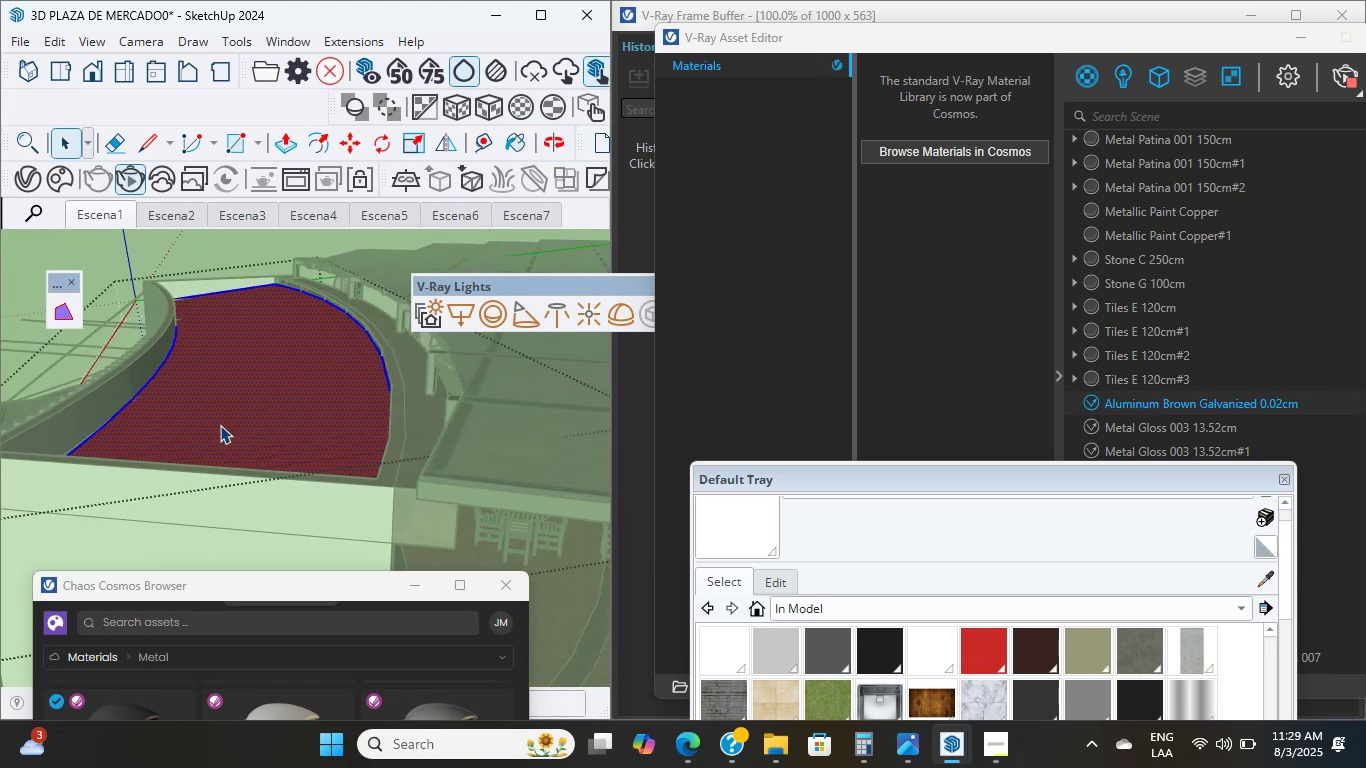 
scroll: coordinate [220, 425], scroll_direction: up, amount: 4.0
 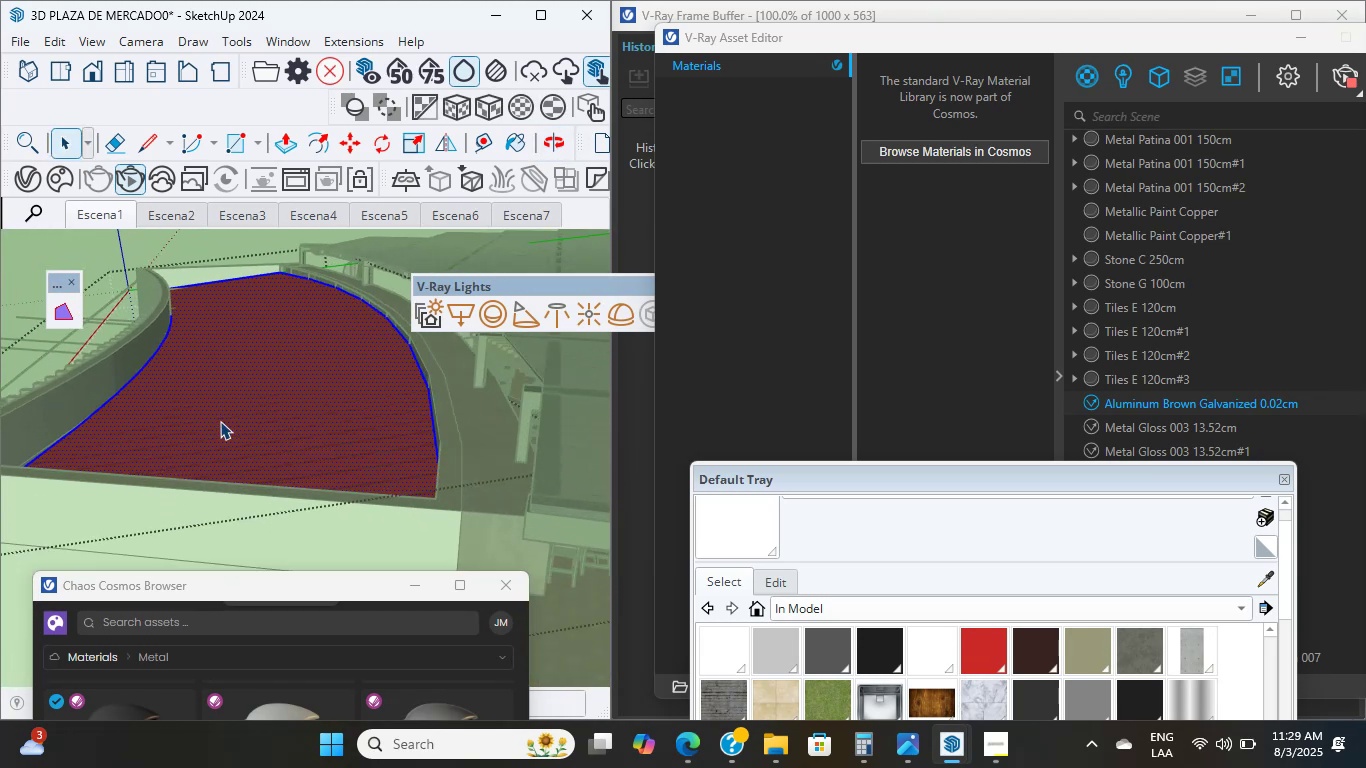 
double_click([220, 421])
 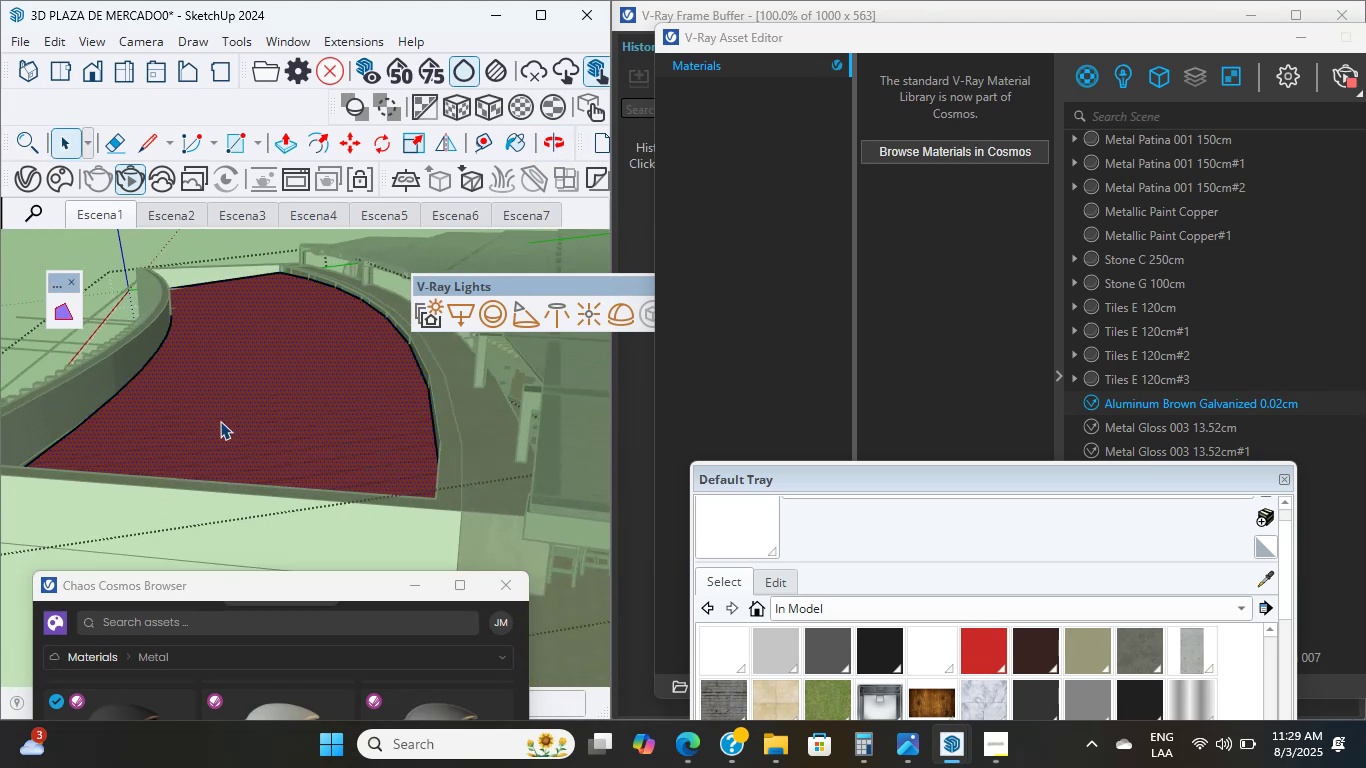 
triple_click([220, 421])
 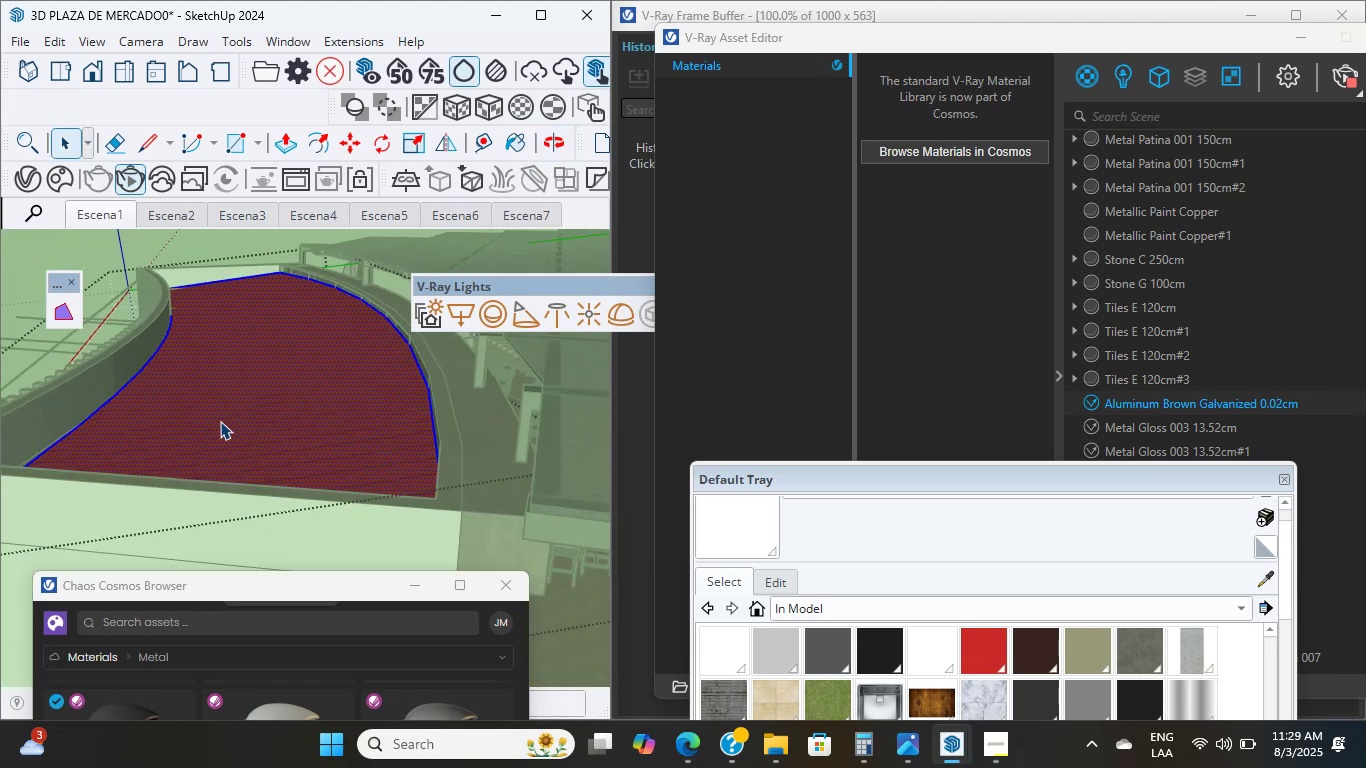 
scroll: coordinate [220, 421], scroll_direction: down, amount: 3.0
 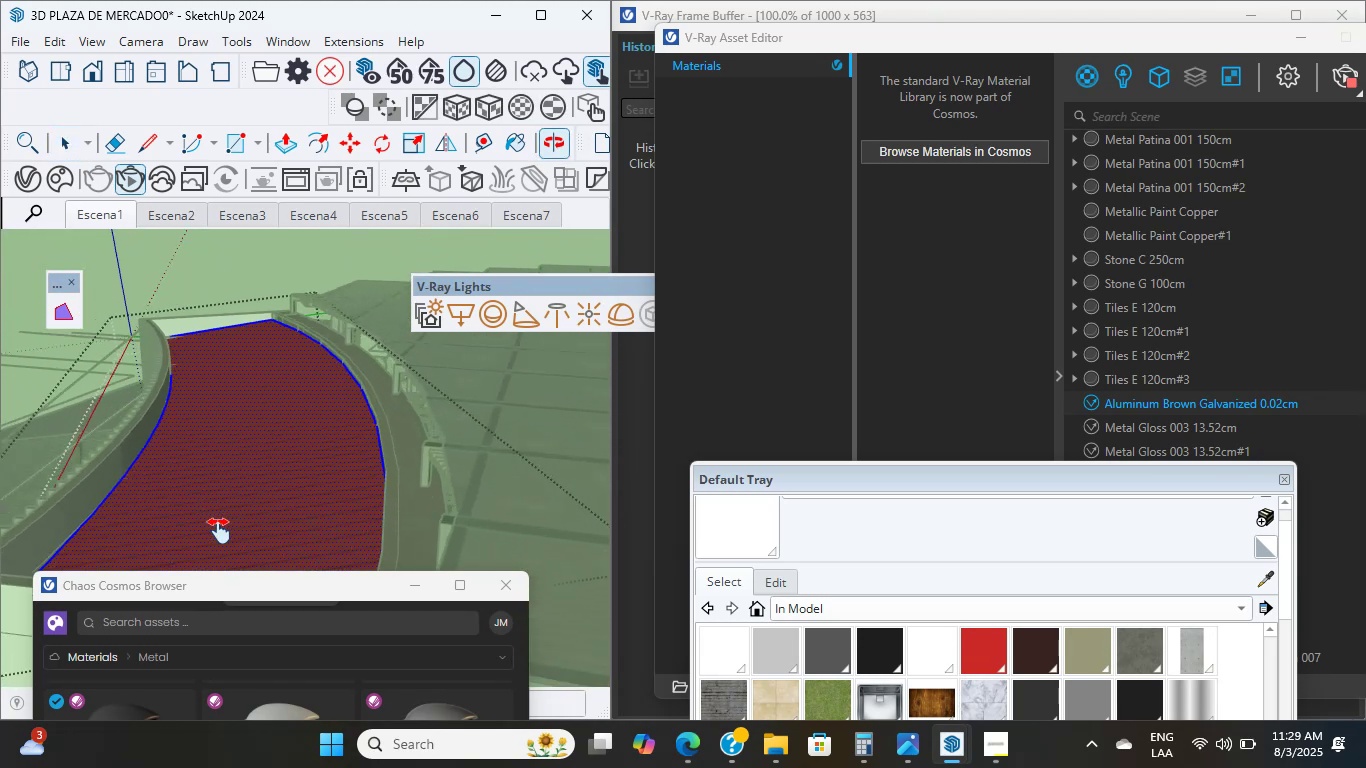 
hold_key(key=ShiftLeft, duration=1.14)
scroll: coordinate [232, 449], scroll_direction: up, amount: 5.0
 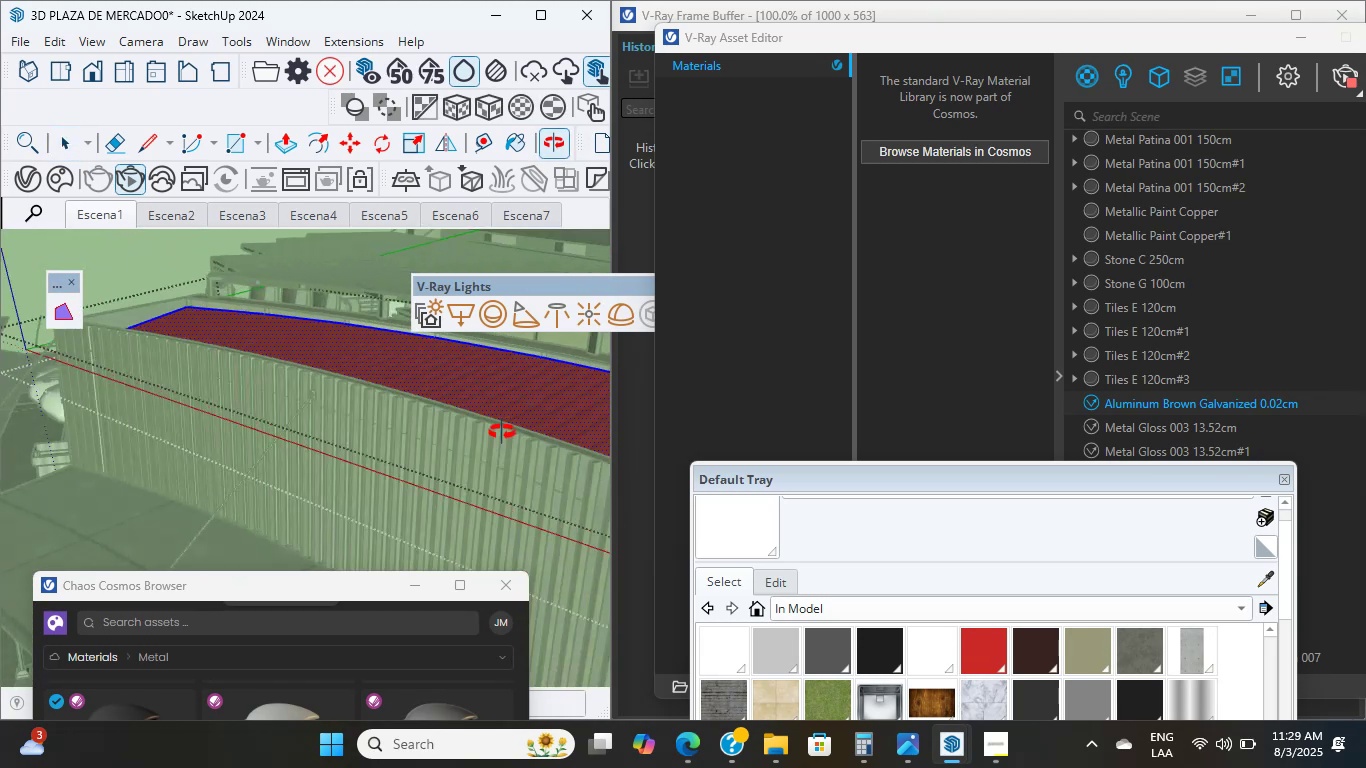 
hold_key(key=ShiftLeft, duration=2.4)
scroll: coordinate [161, 342], scroll_direction: up, amount: 7.0
 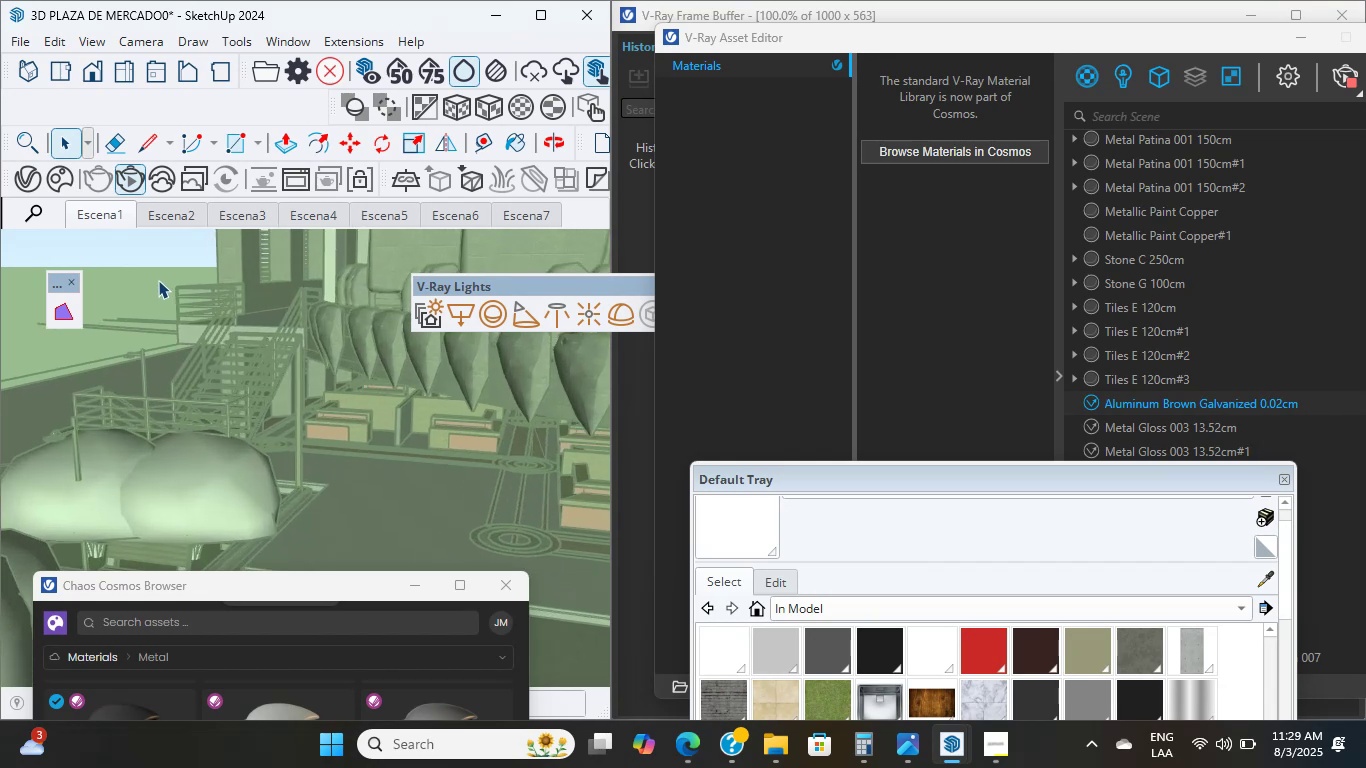 
left_click([152, 273])
 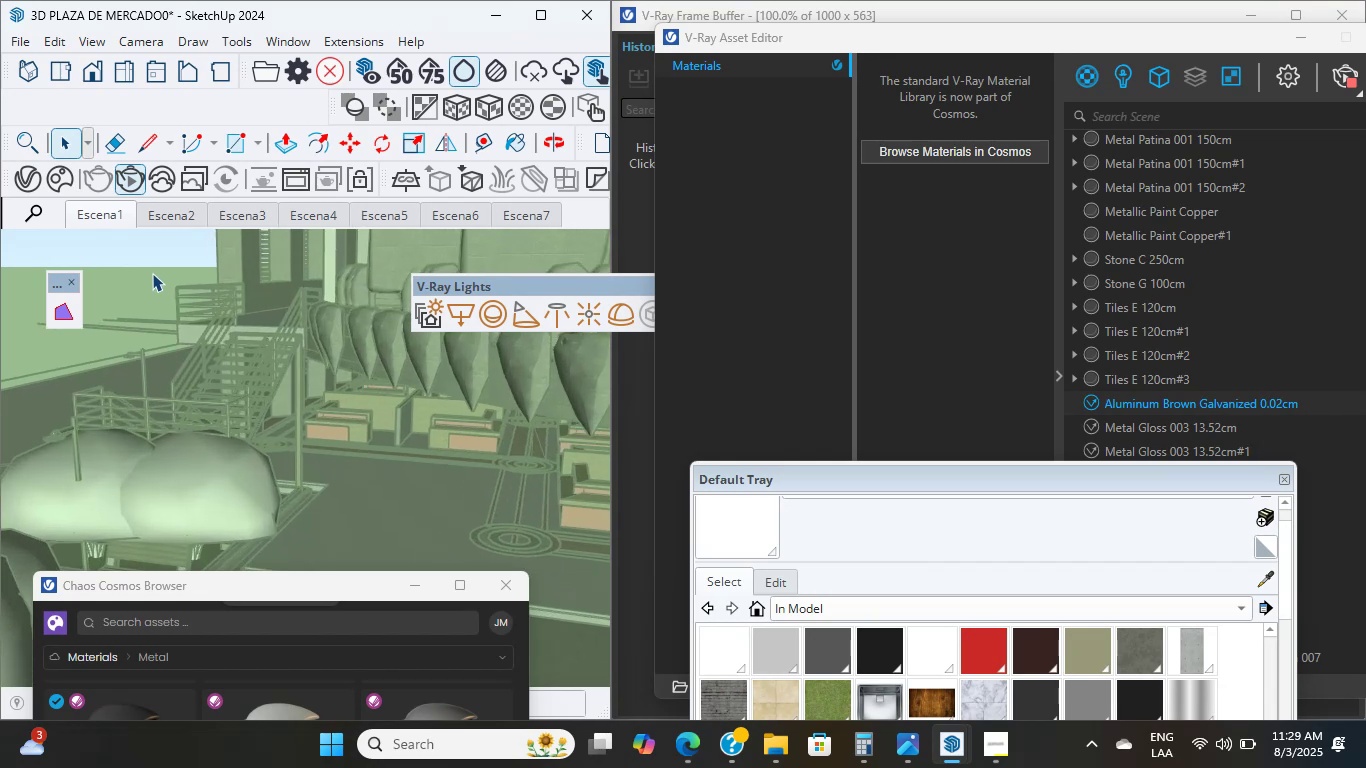 
double_click([152, 273])
 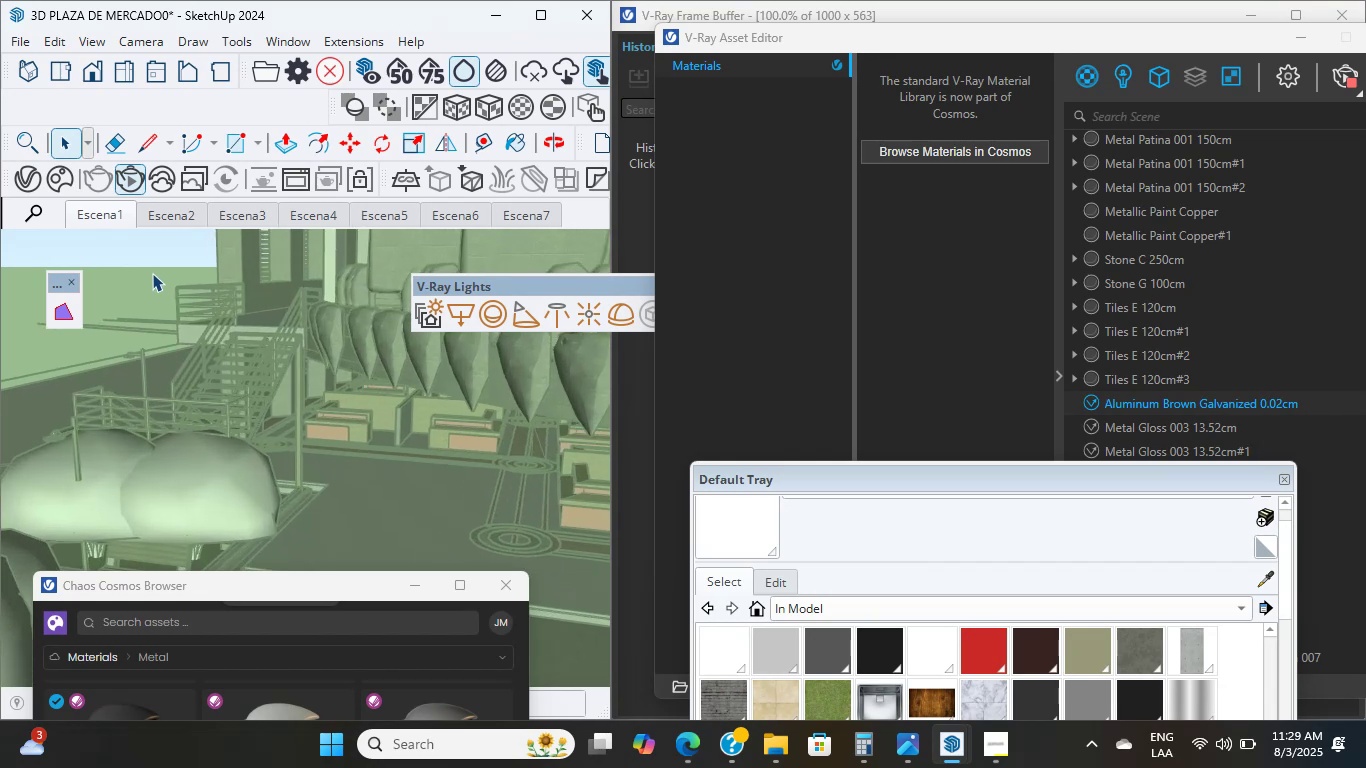 
triple_click([152, 273])
 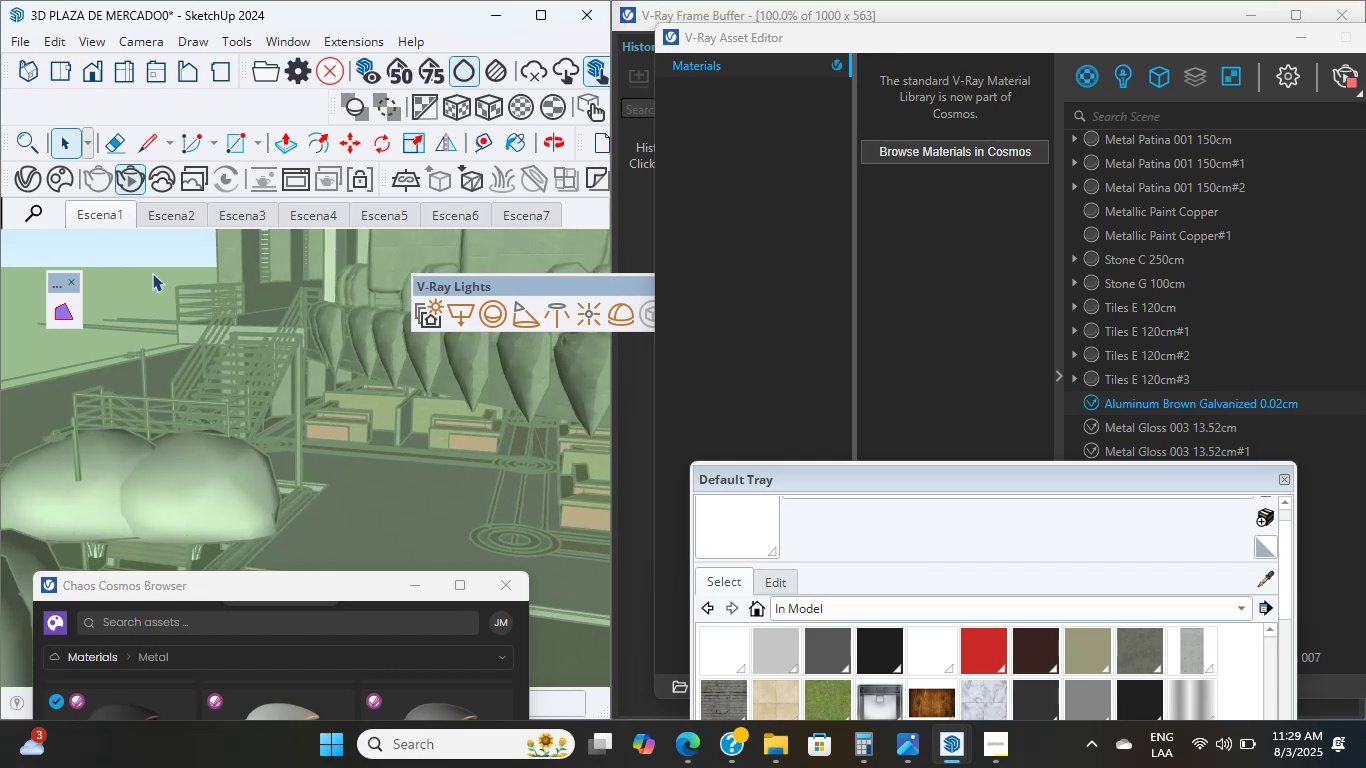 
triple_click([152, 273])
 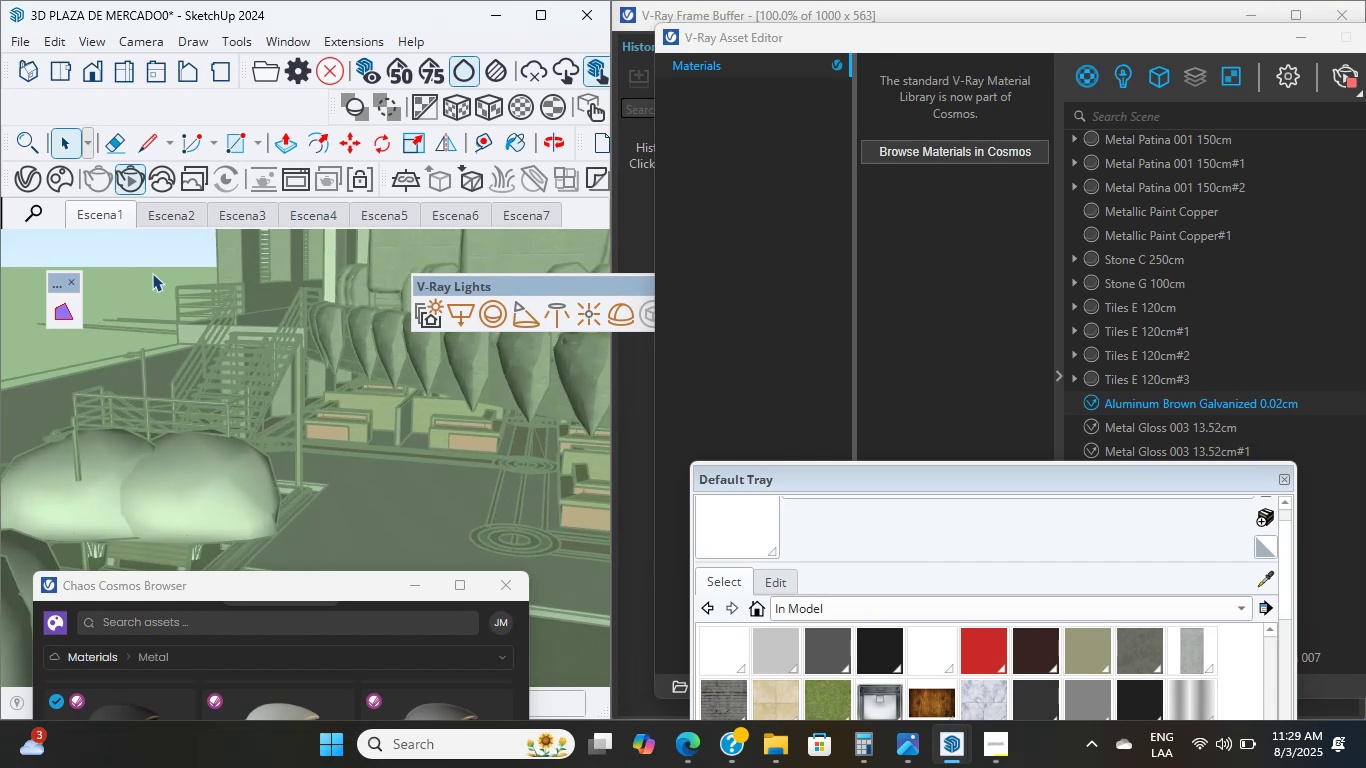 
scroll: coordinate [164, 351], scroll_direction: up, amount: 4.0
 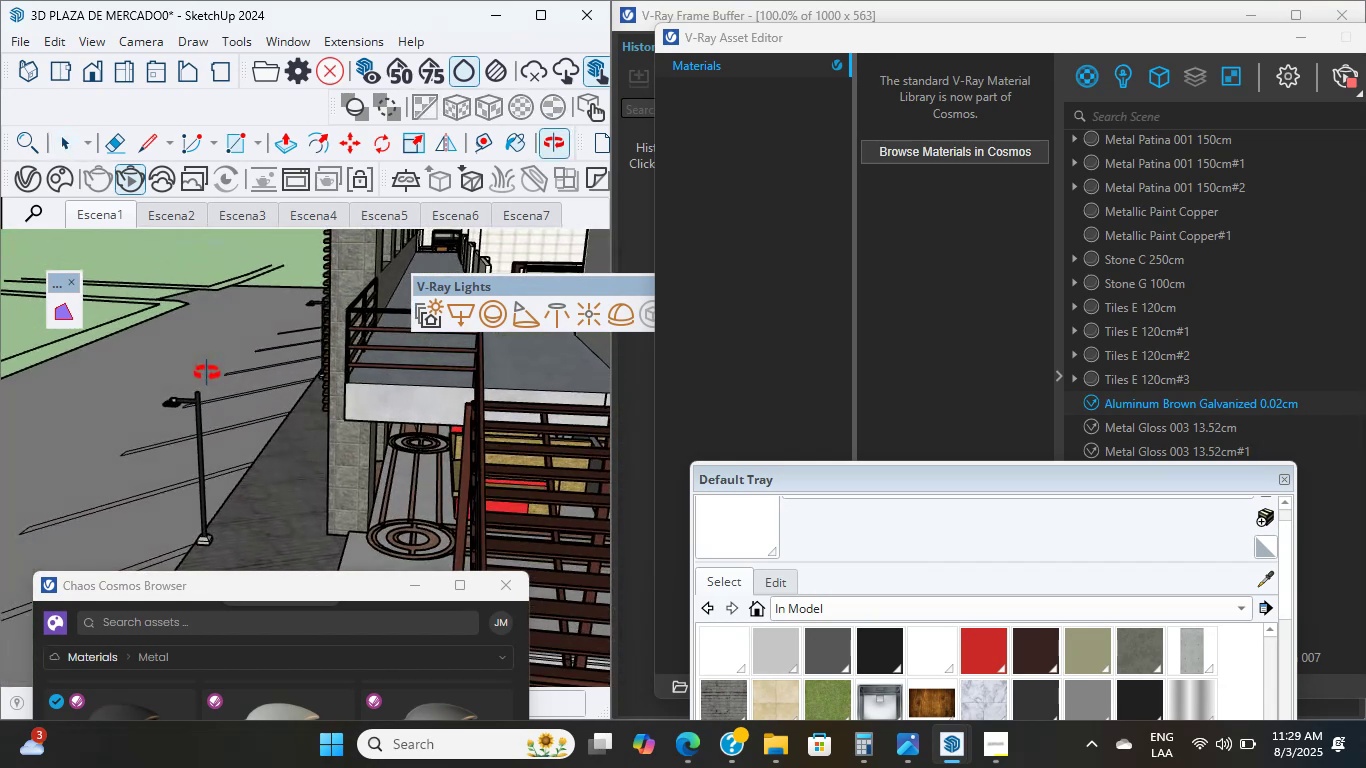 
triple_click([152, 273])
 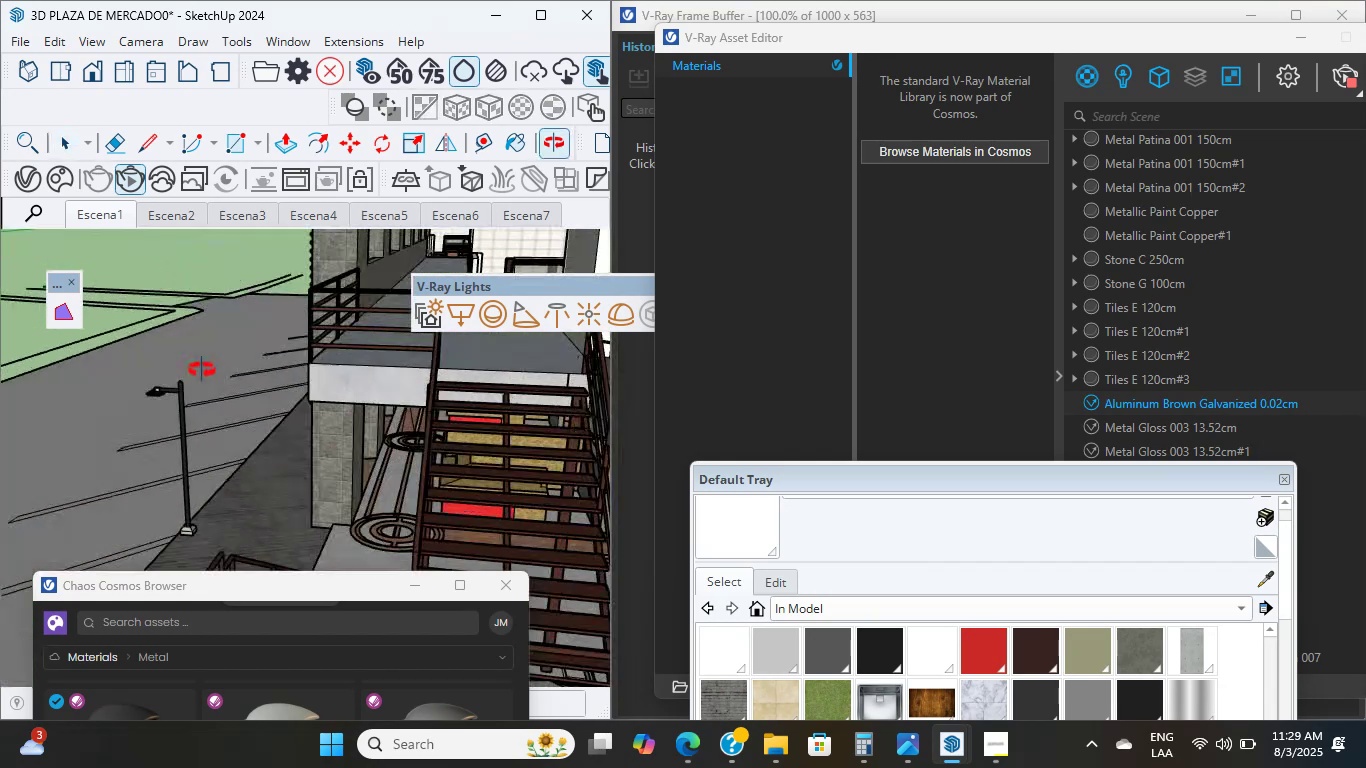 
scroll: coordinate [224, 420], scroll_direction: down, amount: 6.0
 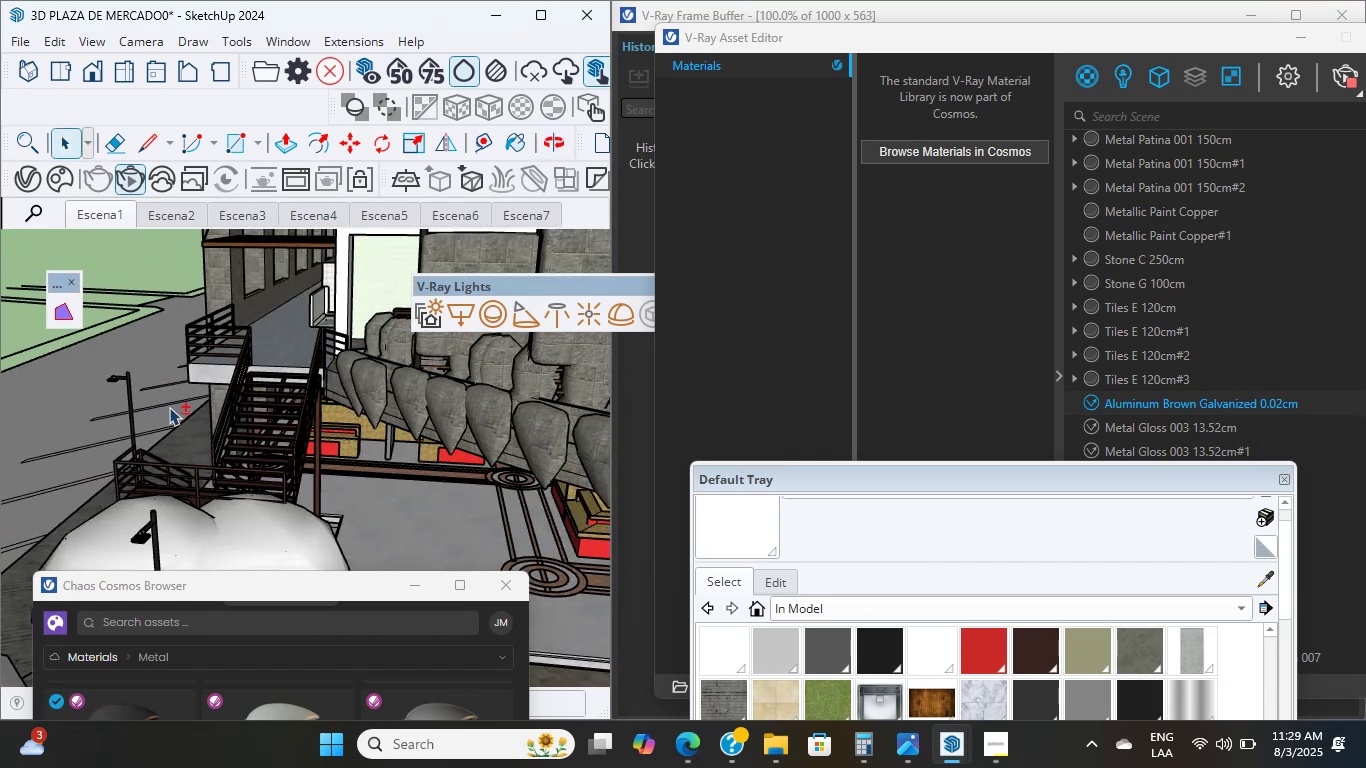 
hold_key(key=ShiftLeft, duration=4.42)
scroll: coordinate [253, 391], scroll_direction: up, amount: 8.0
 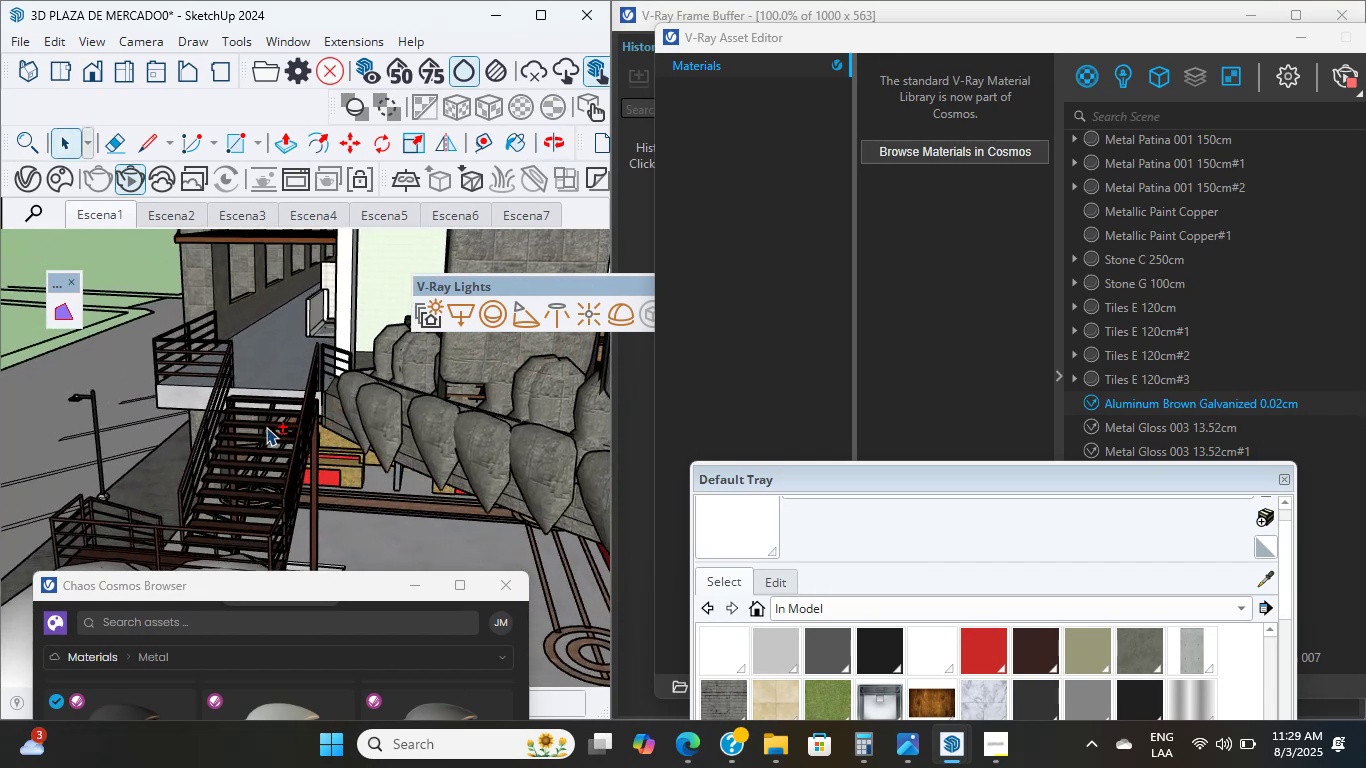 
scroll: coordinate [240, 469], scroll_direction: down, amount: 17.0
 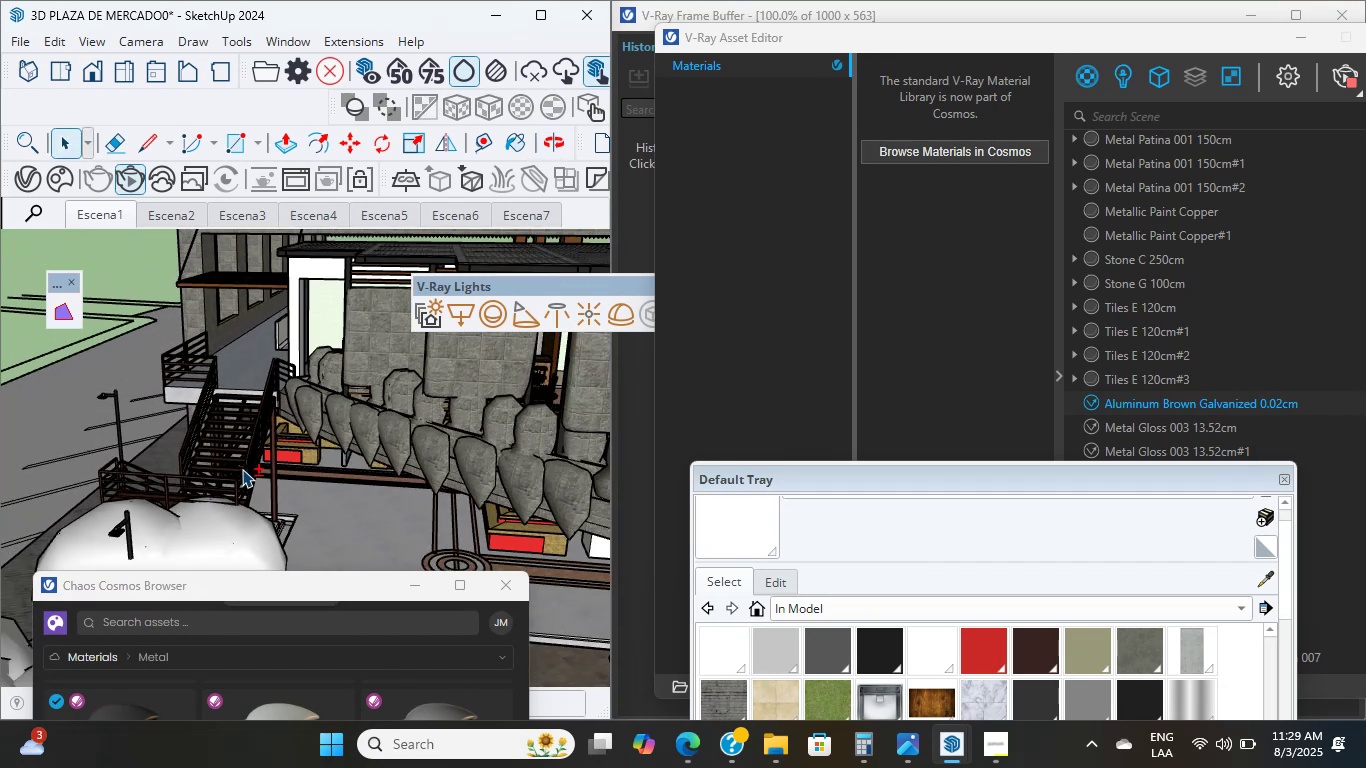 
scroll: coordinate [462, 413], scroll_direction: up, amount: 10.0
 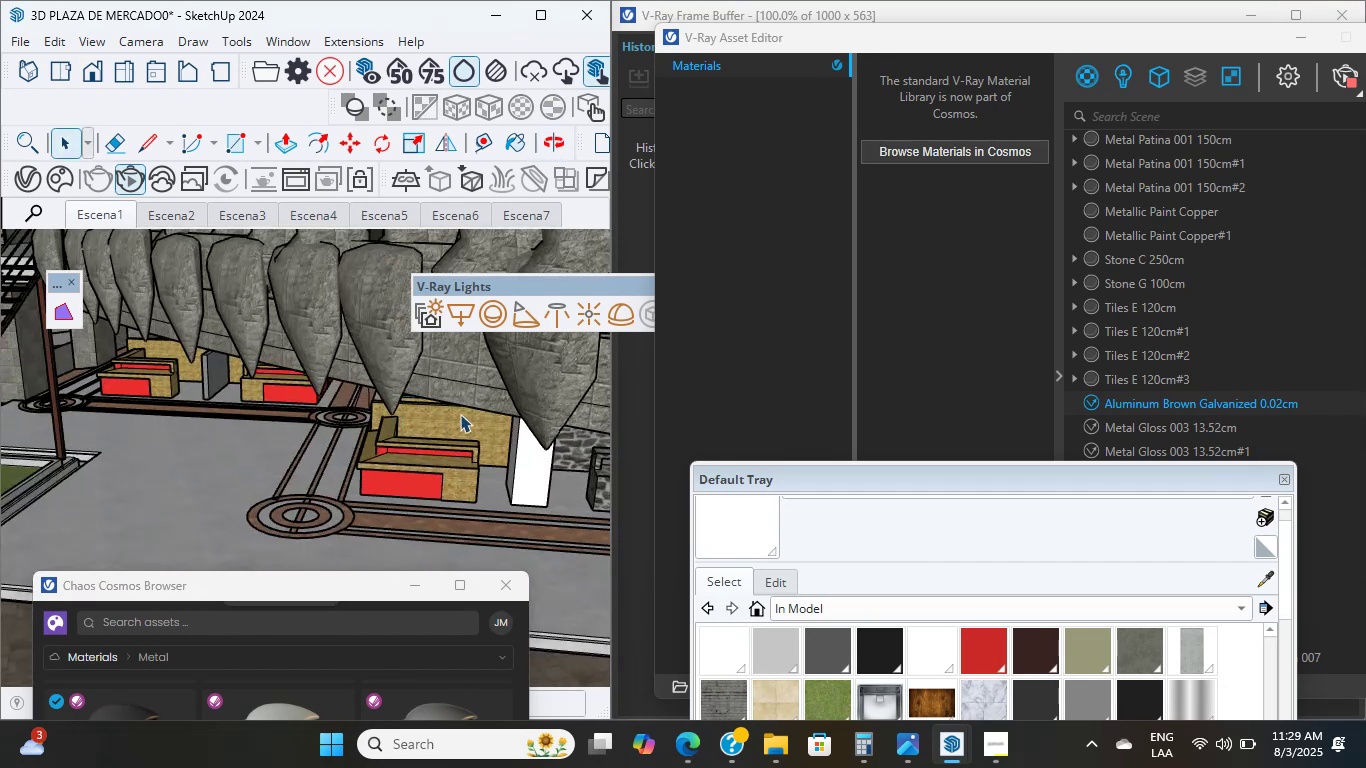 
hold_key(key=ShiftLeft, duration=0.37)
 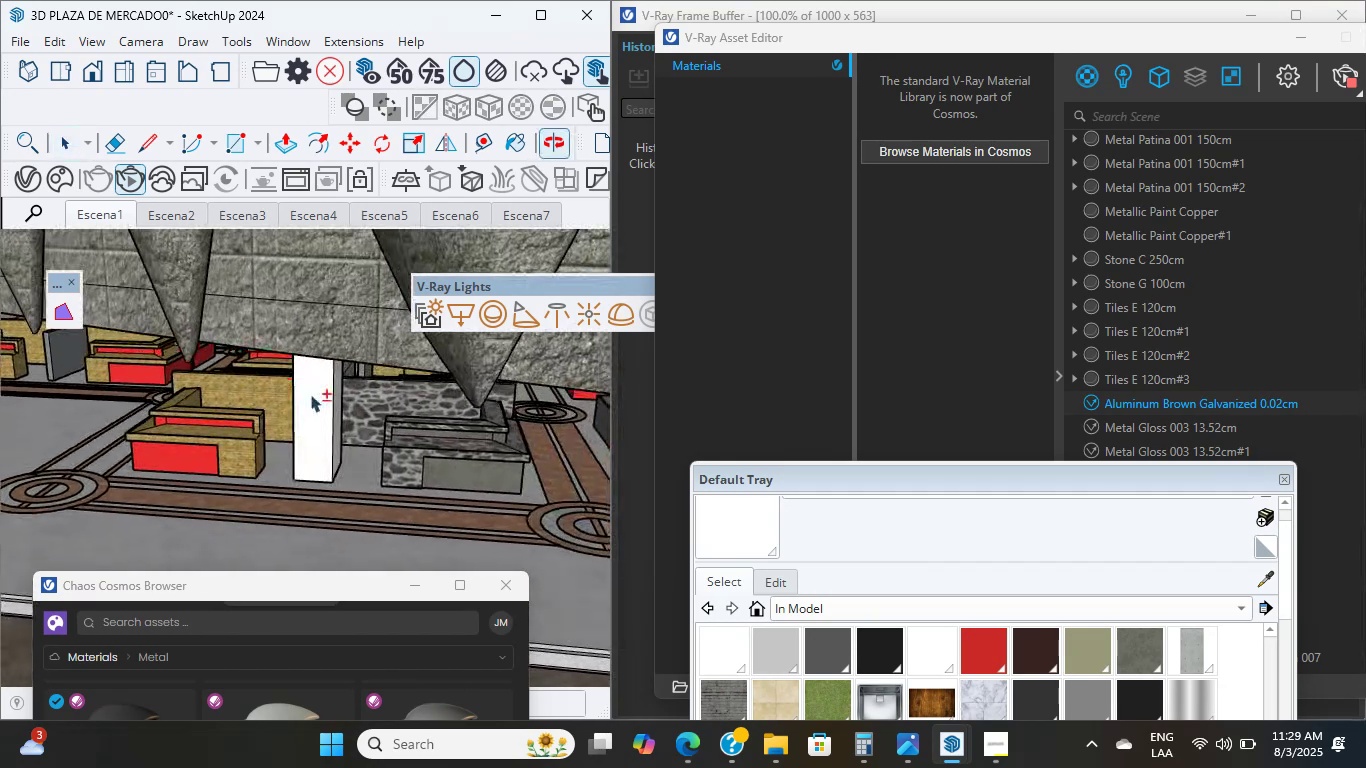 
scroll: coordinate [393, 400], scroll_direction: up, amount: 10.0
 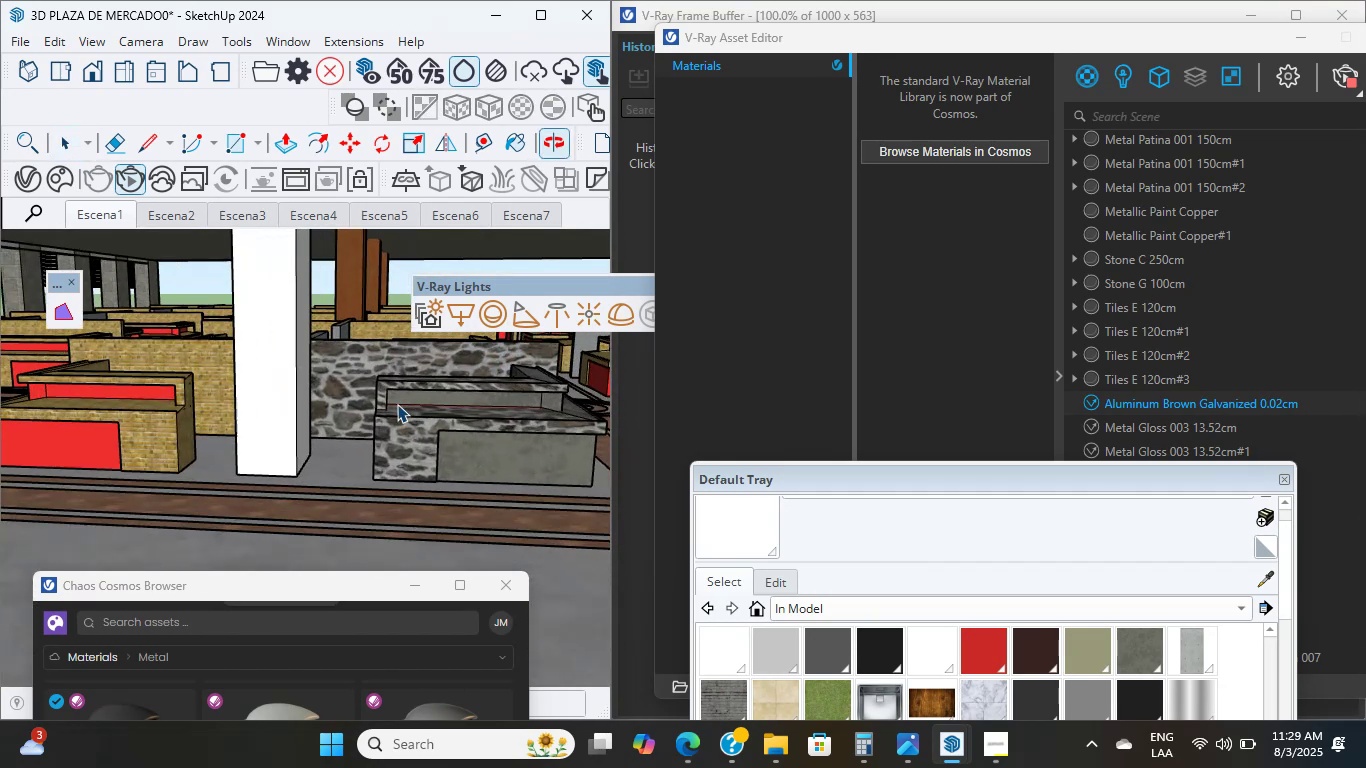 
key(Shift+ShiftLeft)
 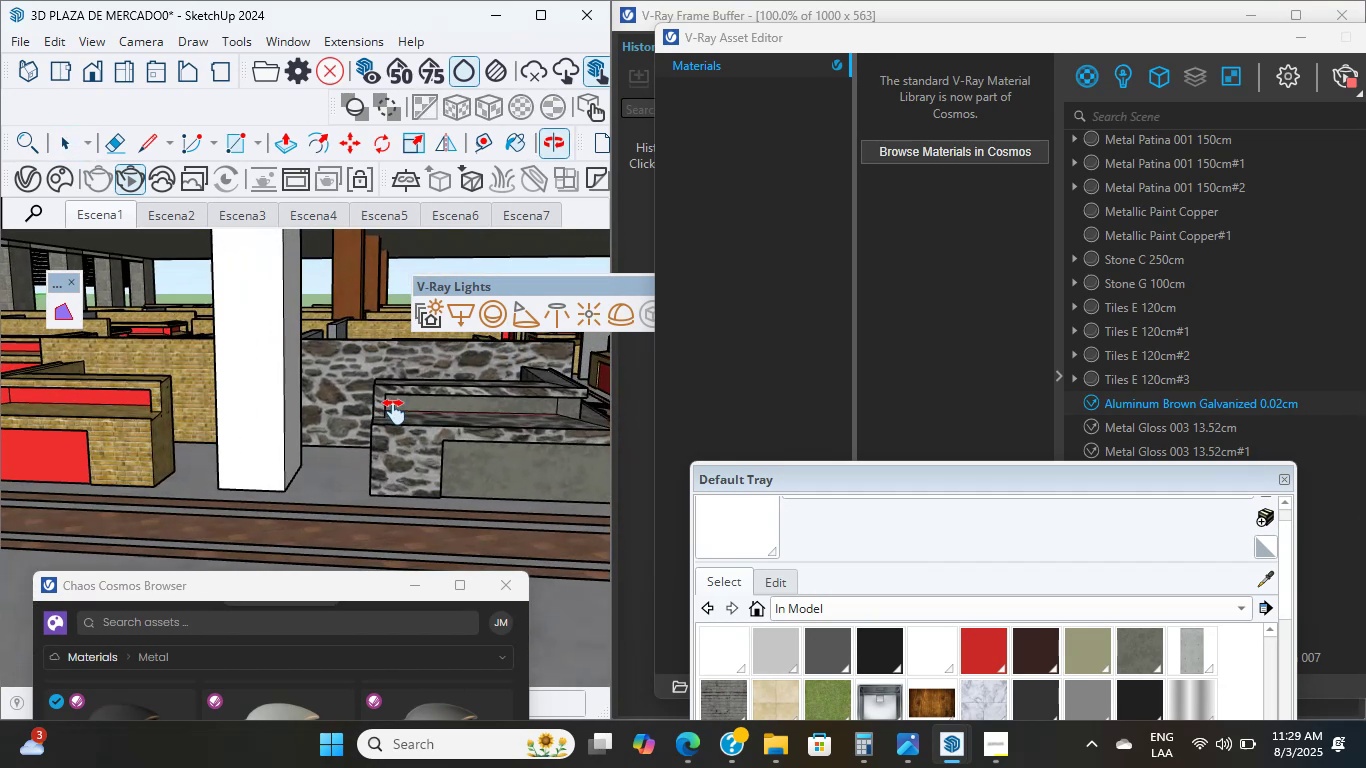 
scroll: coordinate [399, 419], scroll_direction: up, amount: 4.0
 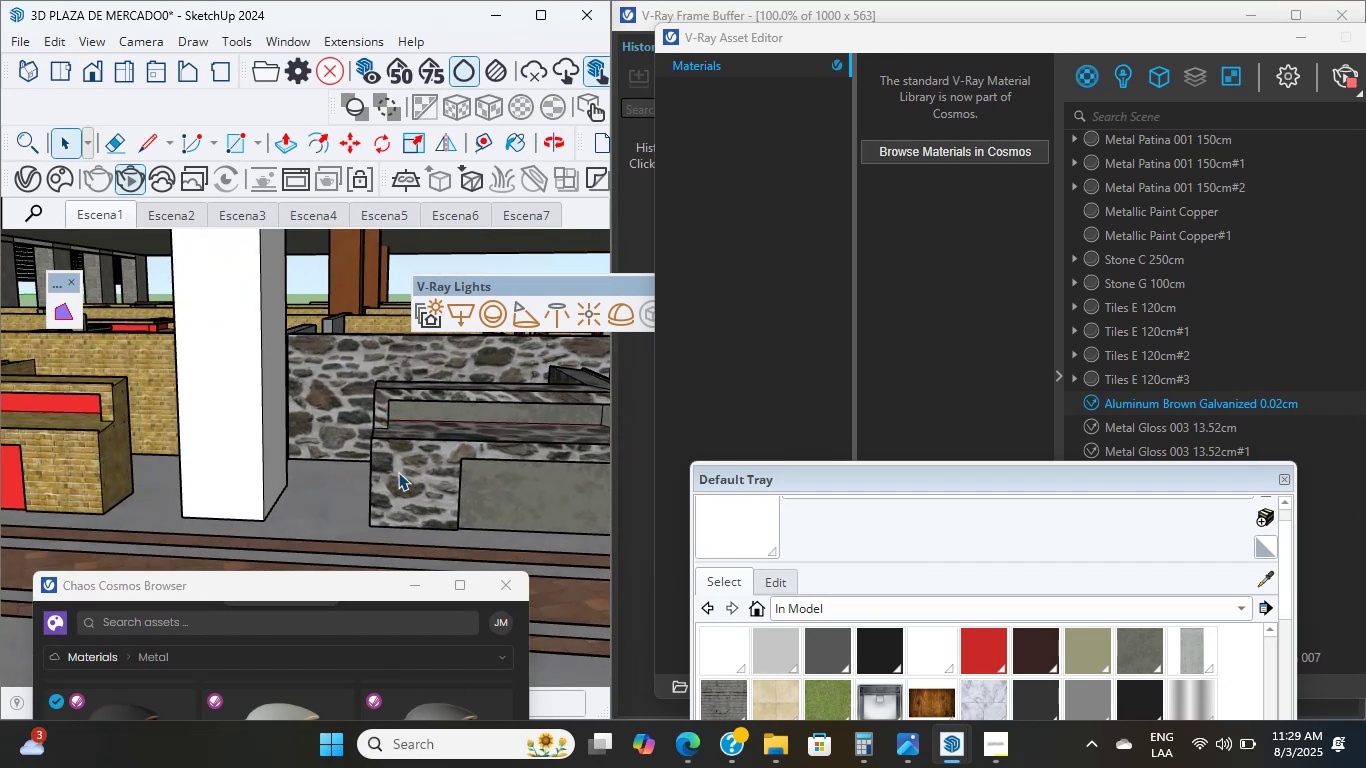 
left_click([398, 472])
 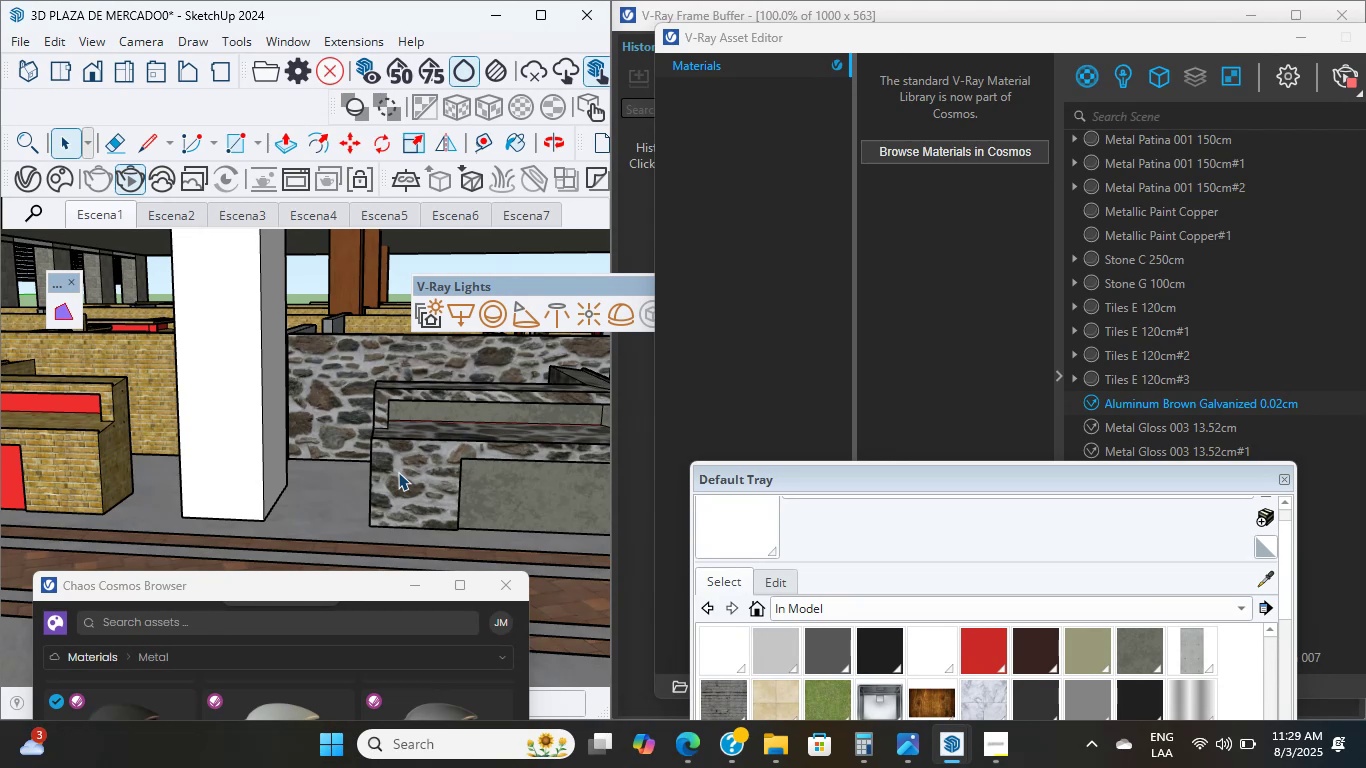 
double_click([398, 472])
 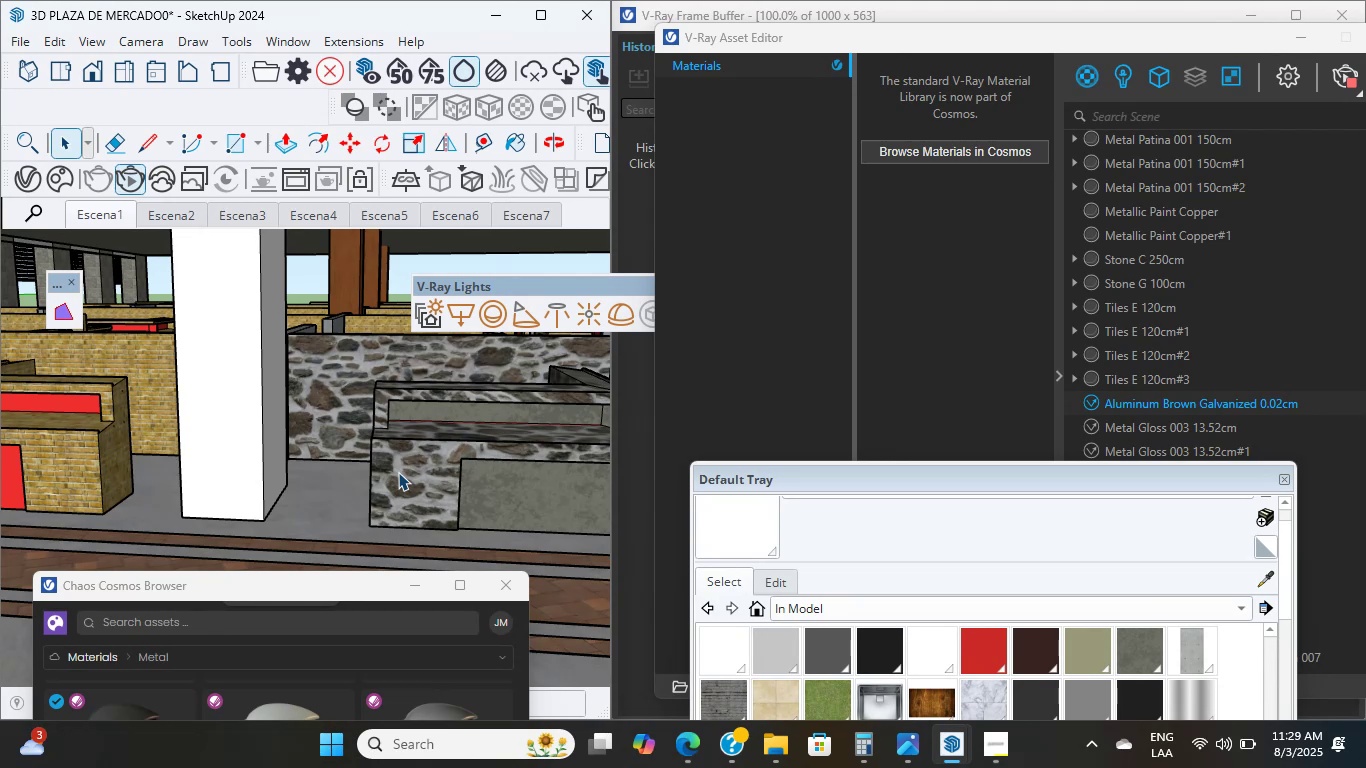 
scroll: coordinate [217, 434], scroll_direction: down, amount: 5.0
 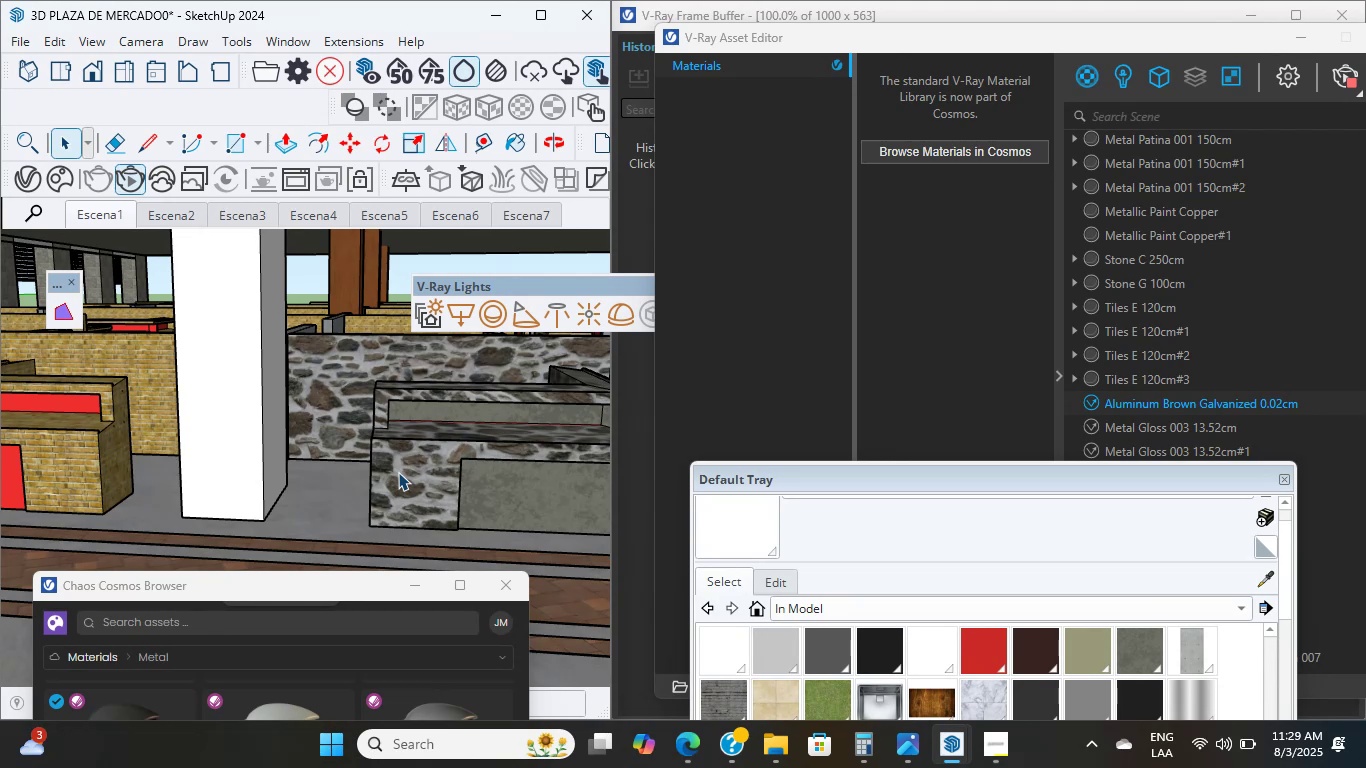 
hold_key(key=ShiftLeft, duration=0.78)
scroll: coordinate [359, 449], scroll_direction: up, amount: 3.0
 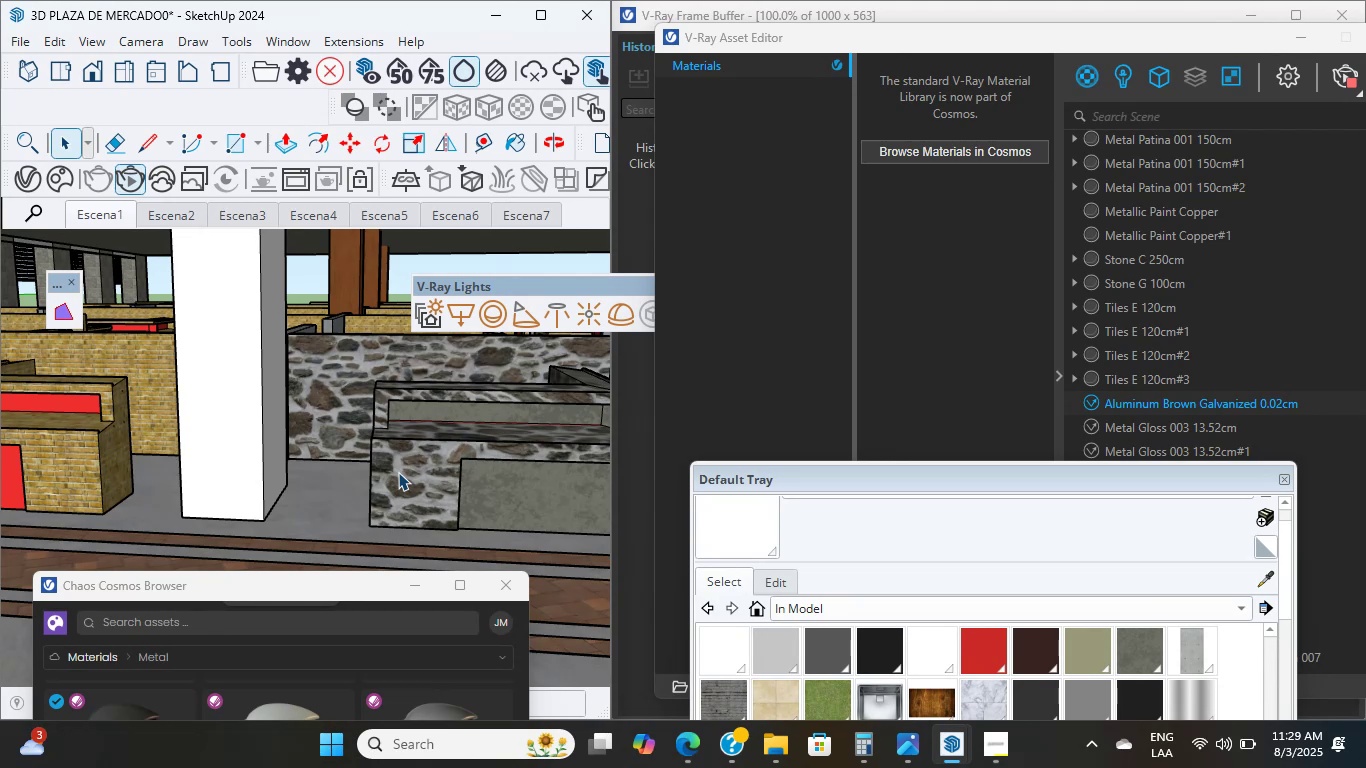 
left_click([7, 432])
 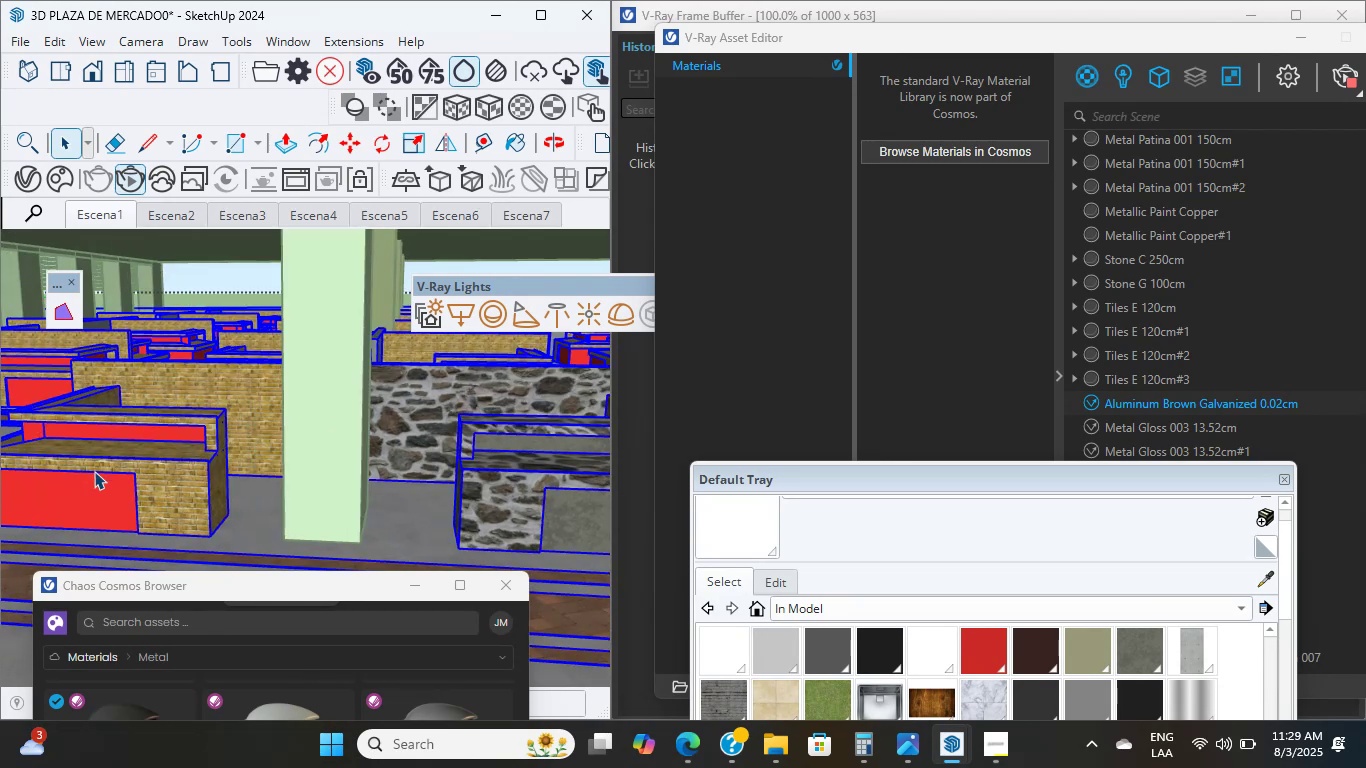 
scroll: coordinate [95, 470], scroll_direction: down, amount: 2.0
 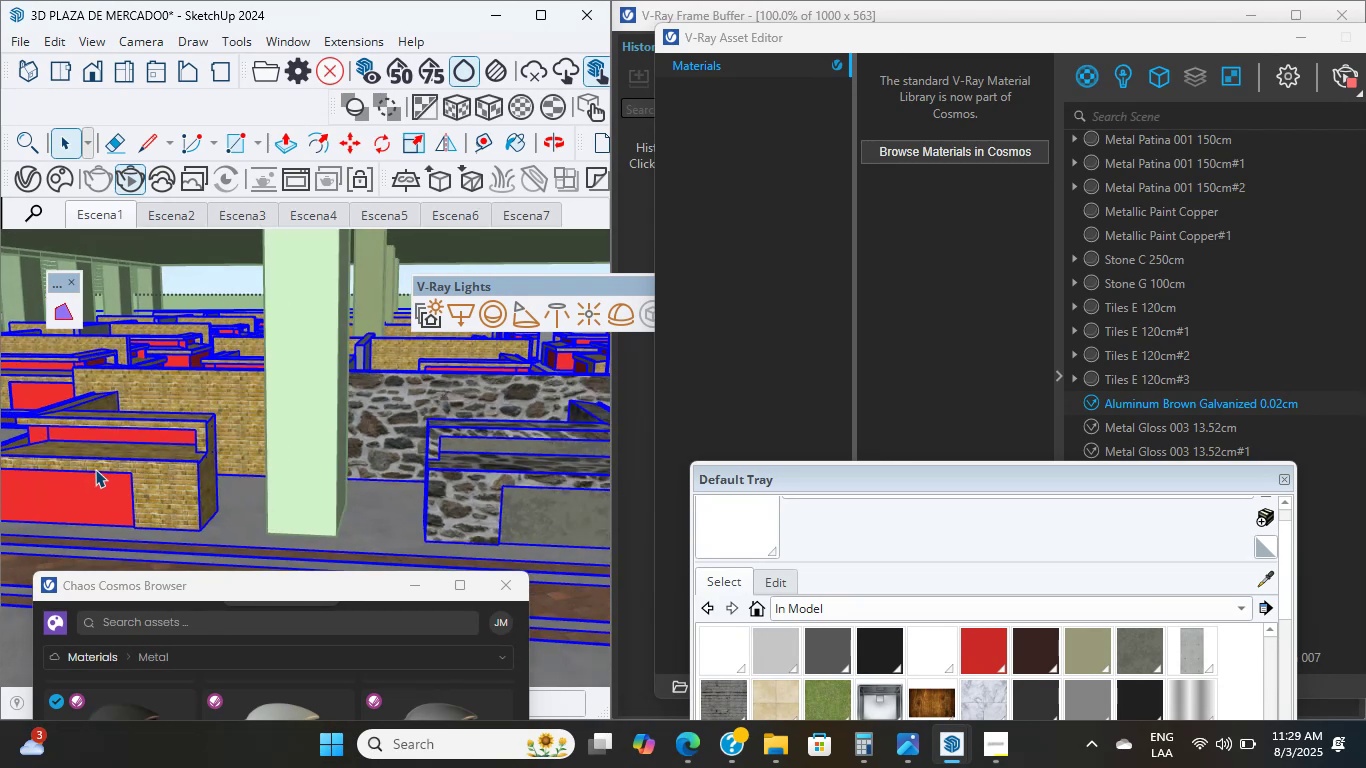 
double_click([95, 469])
 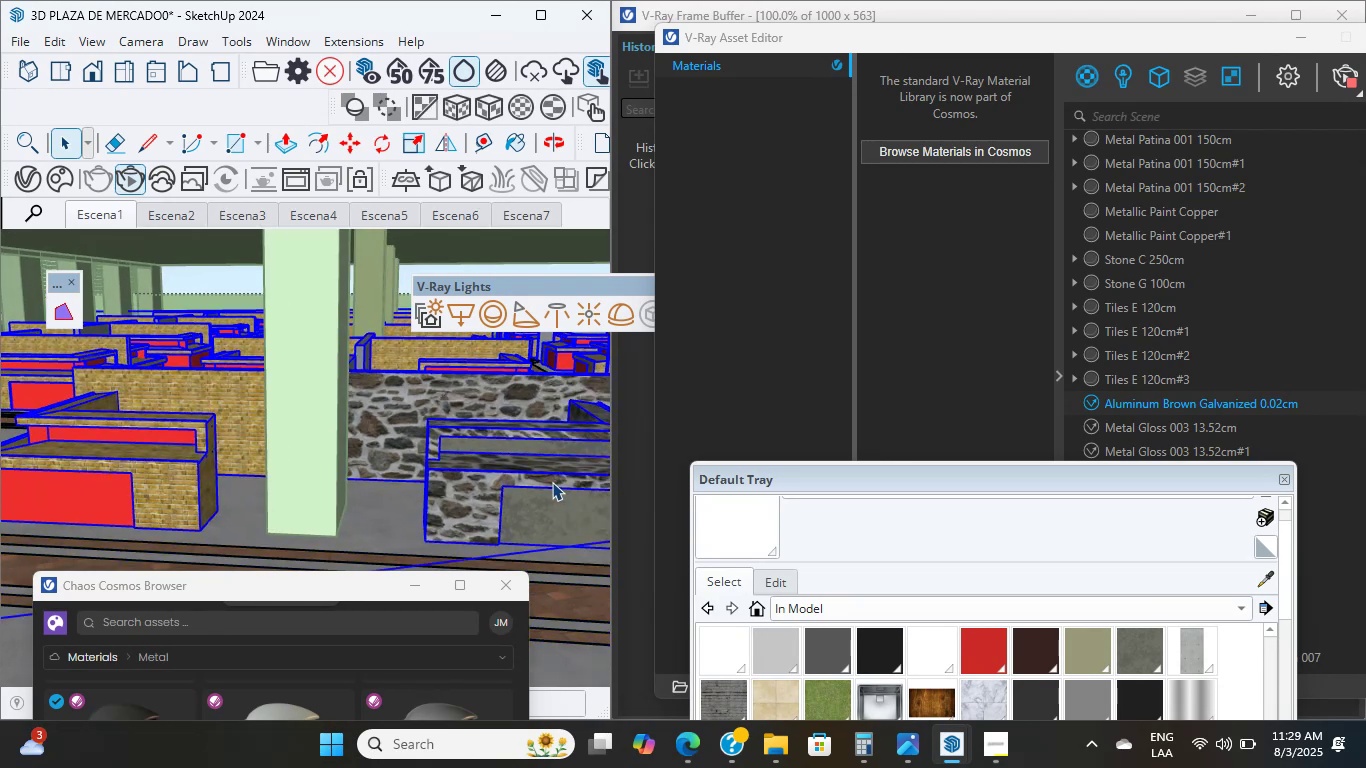 
left_click([515, 476])
 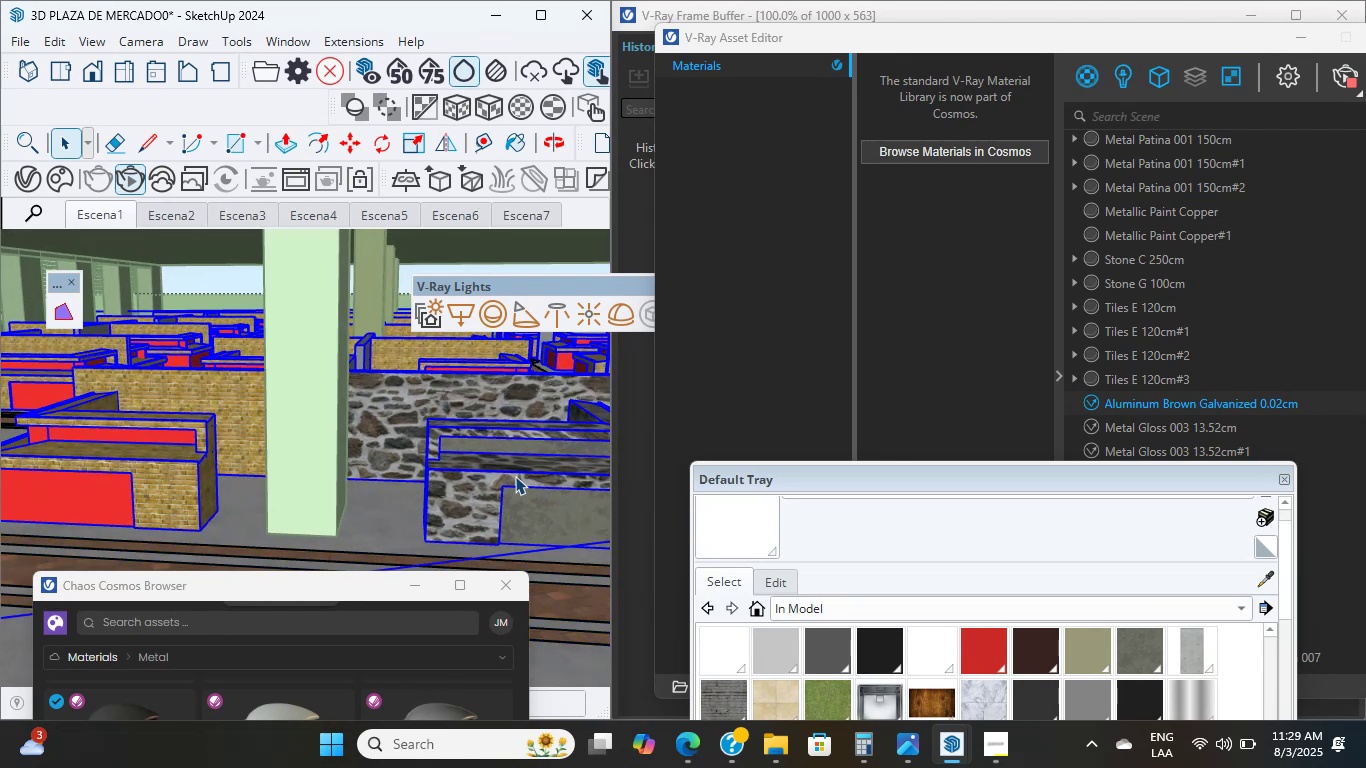 
double_click([515, 476])
 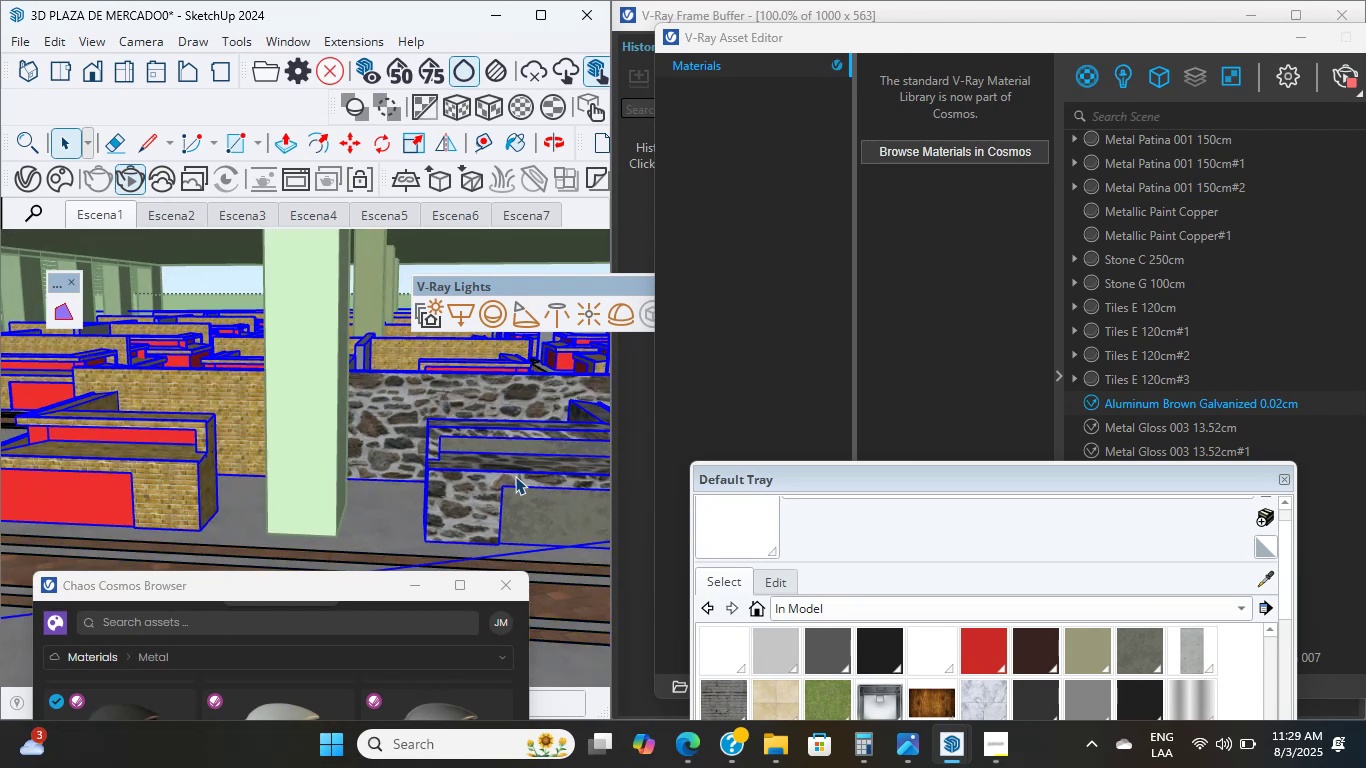 
left_click([441, 491])
 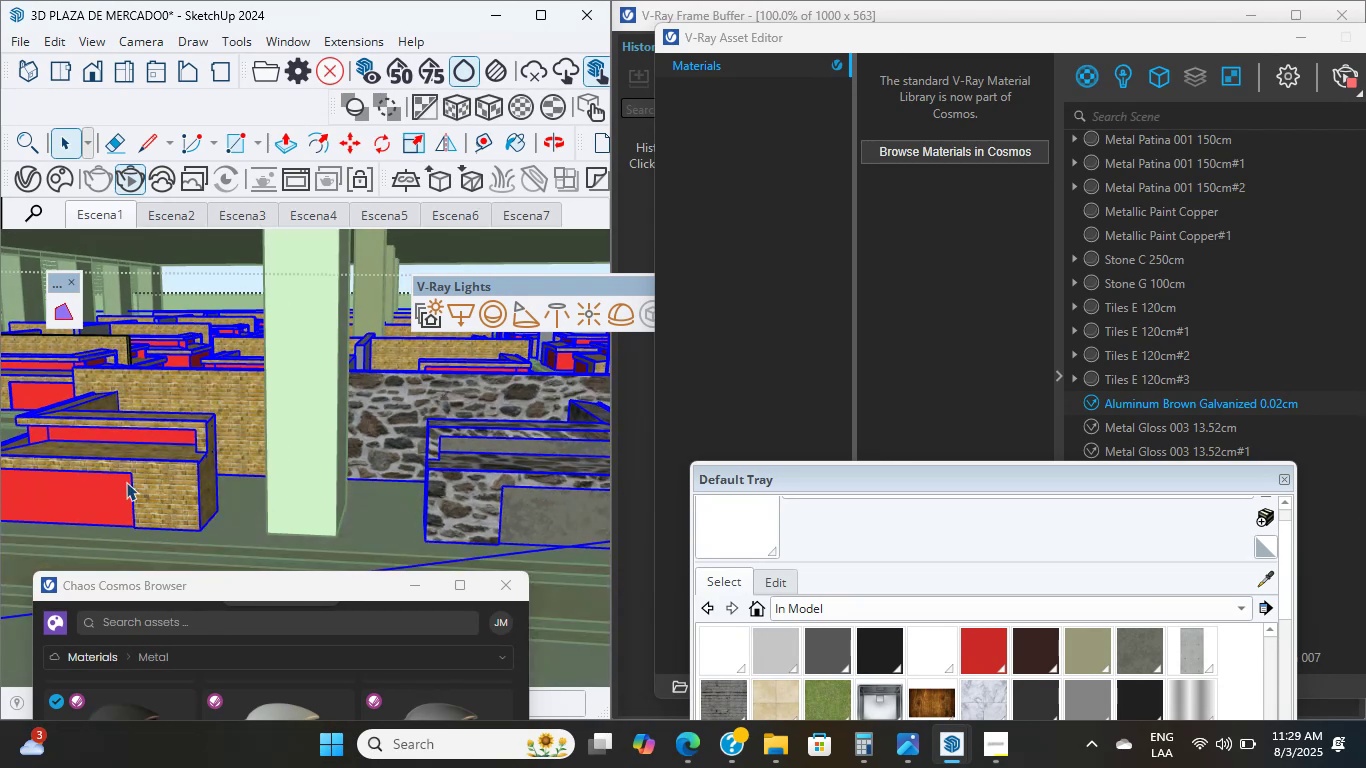 
left_click([126, 482])
 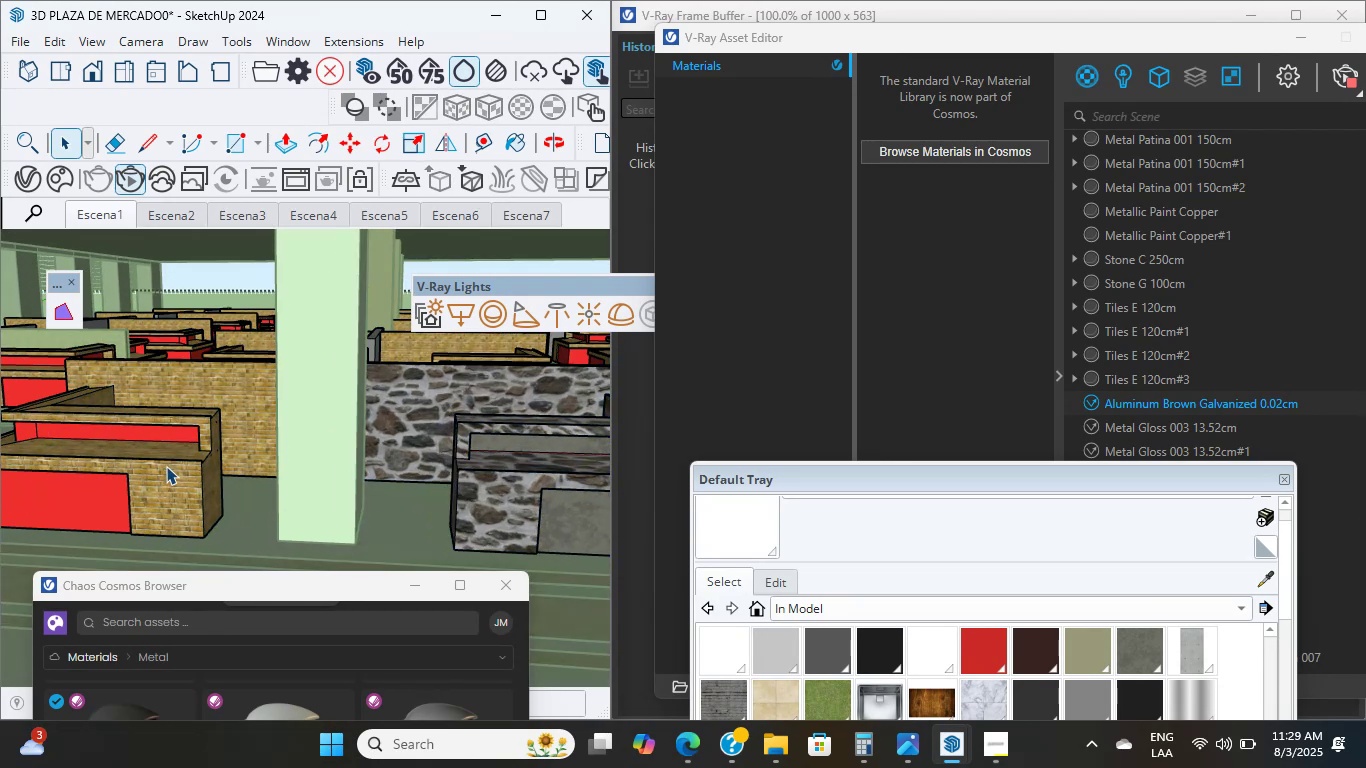 
scroll: coordinate [166, 466], scroll_direction: up, amount: 2.0
 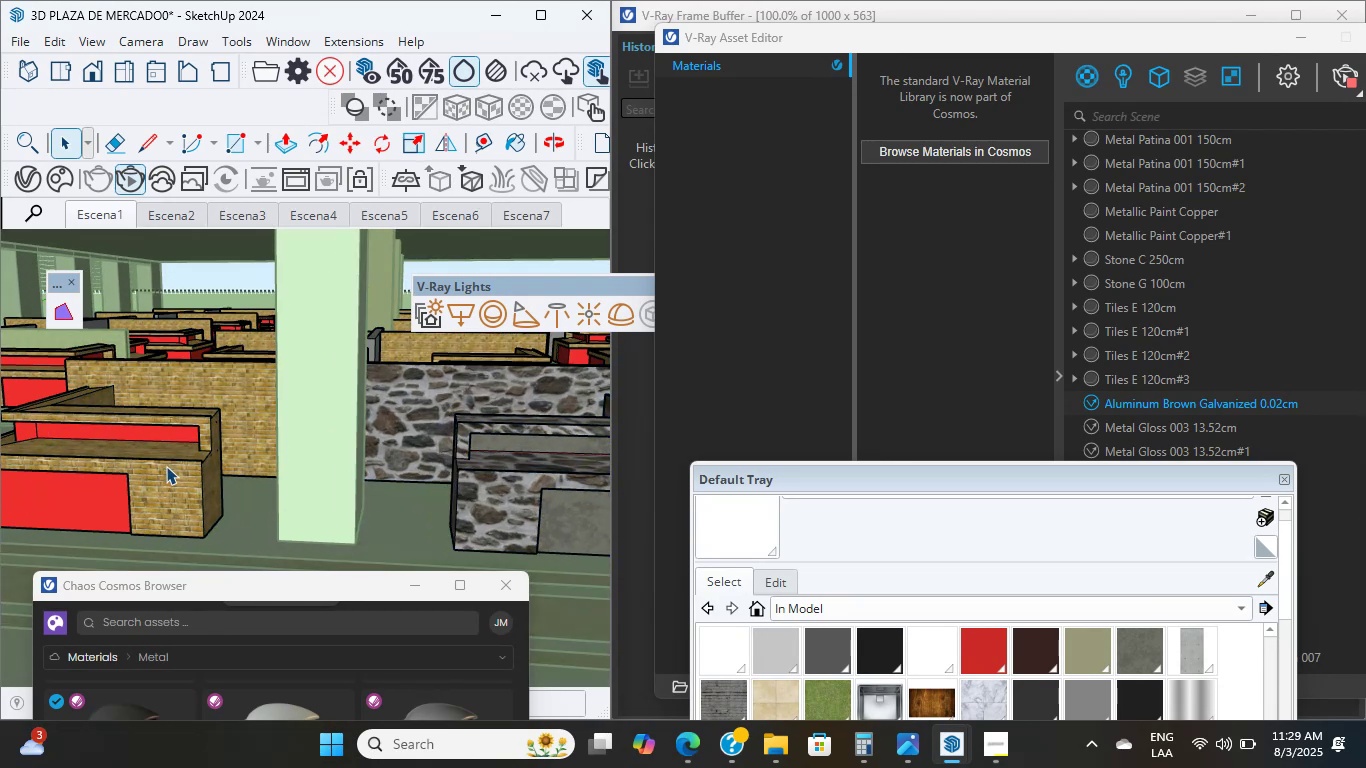 
double_click([166, 466])
 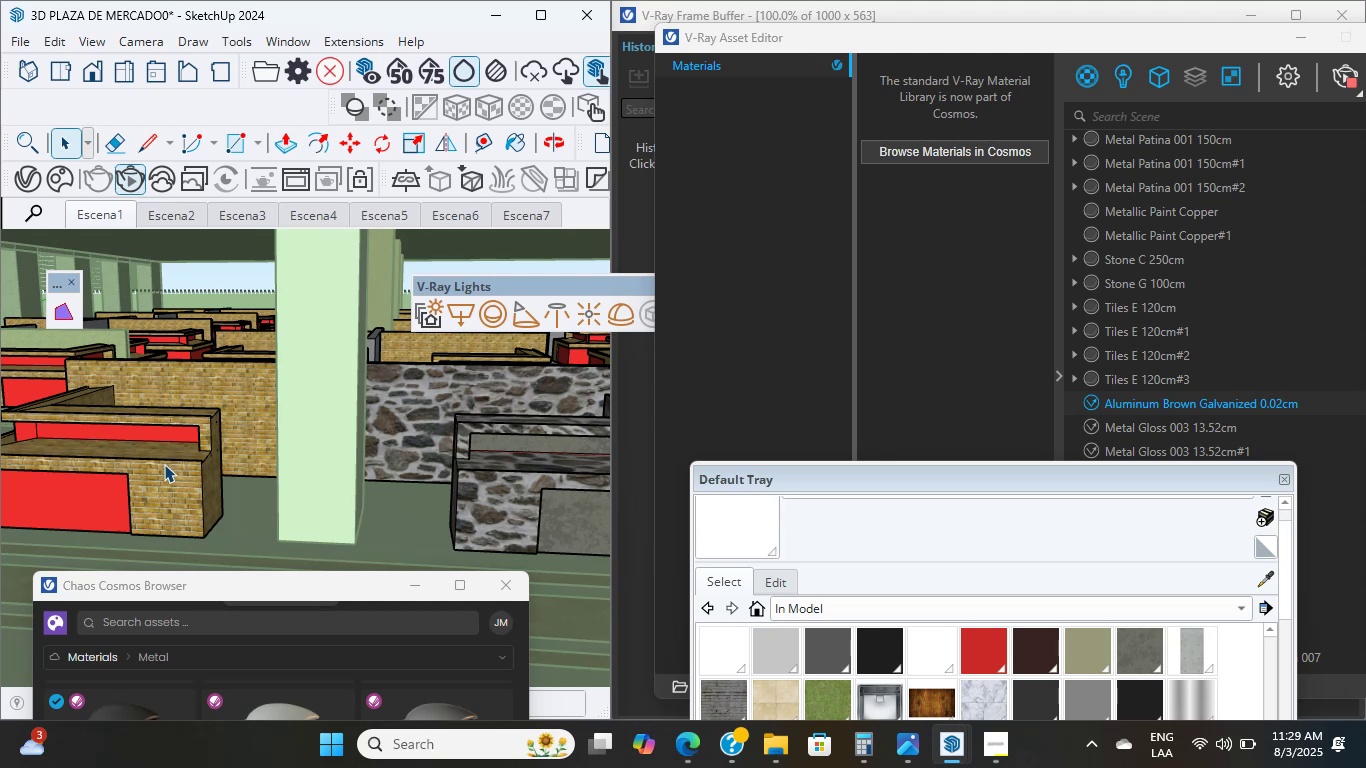 
wait(28.51)
 